 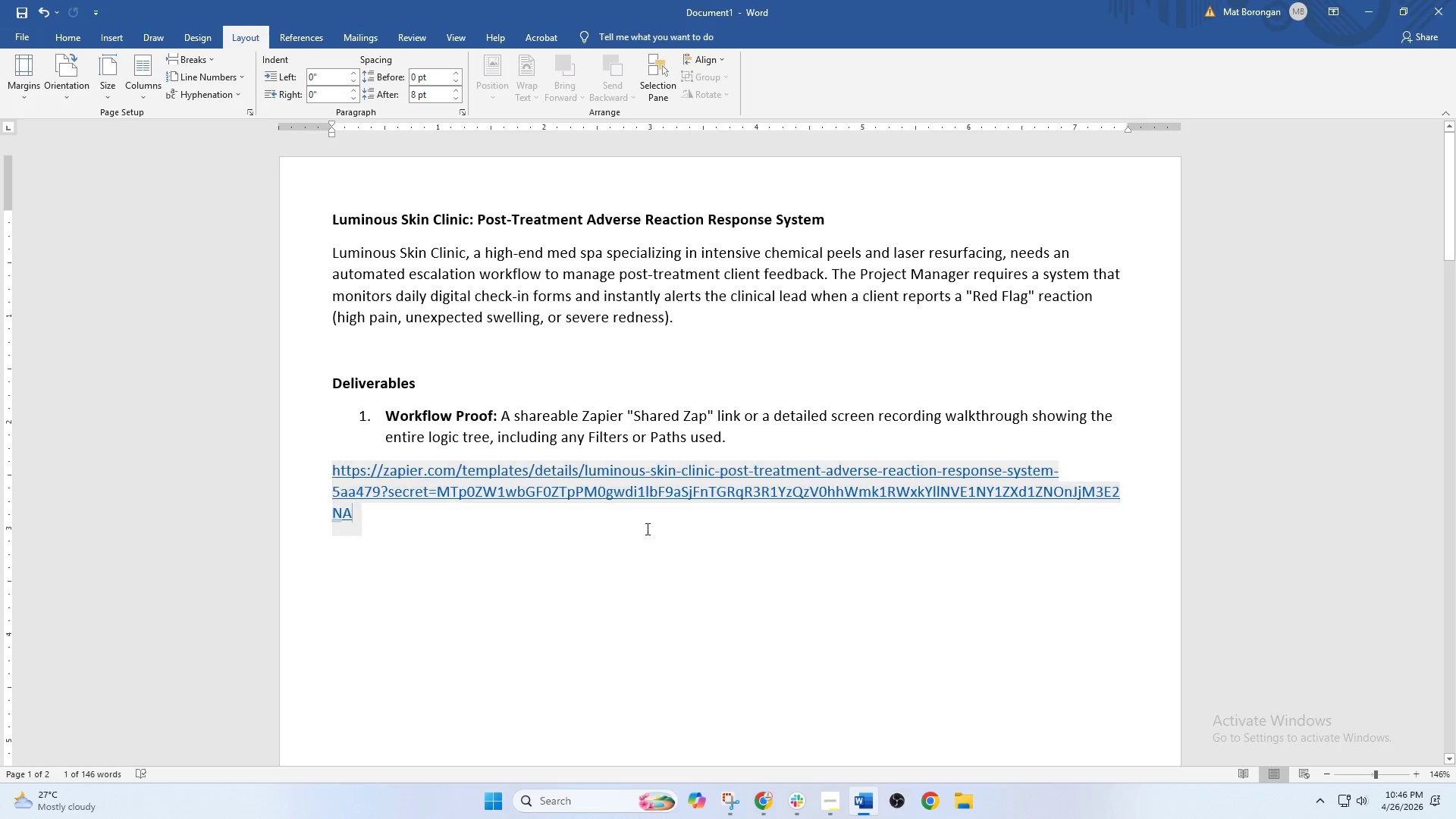 
left_click([647, 532])
 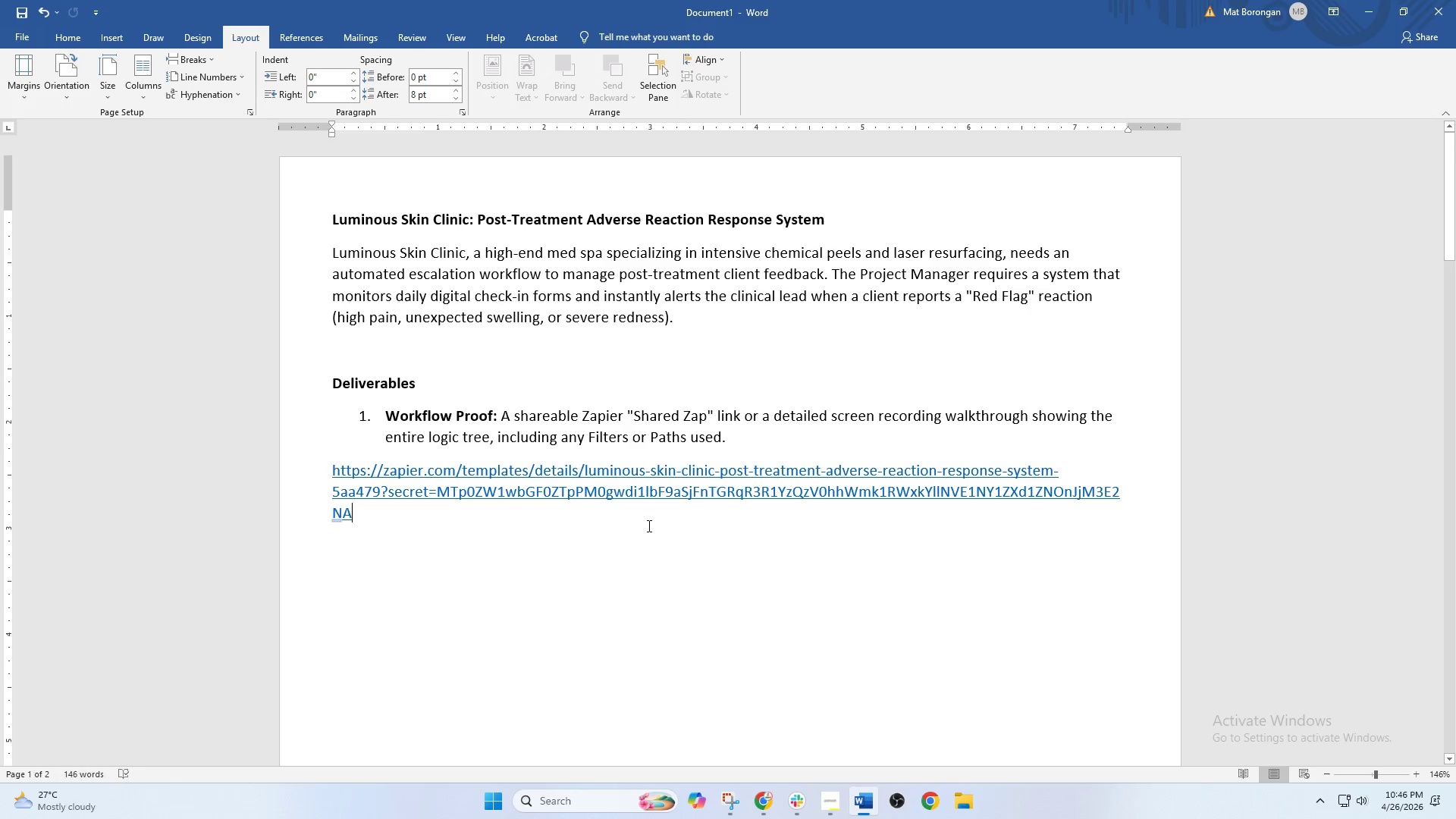 
scroll: coordinate [648, 526], scroll_direction: up, amount: 7.0
 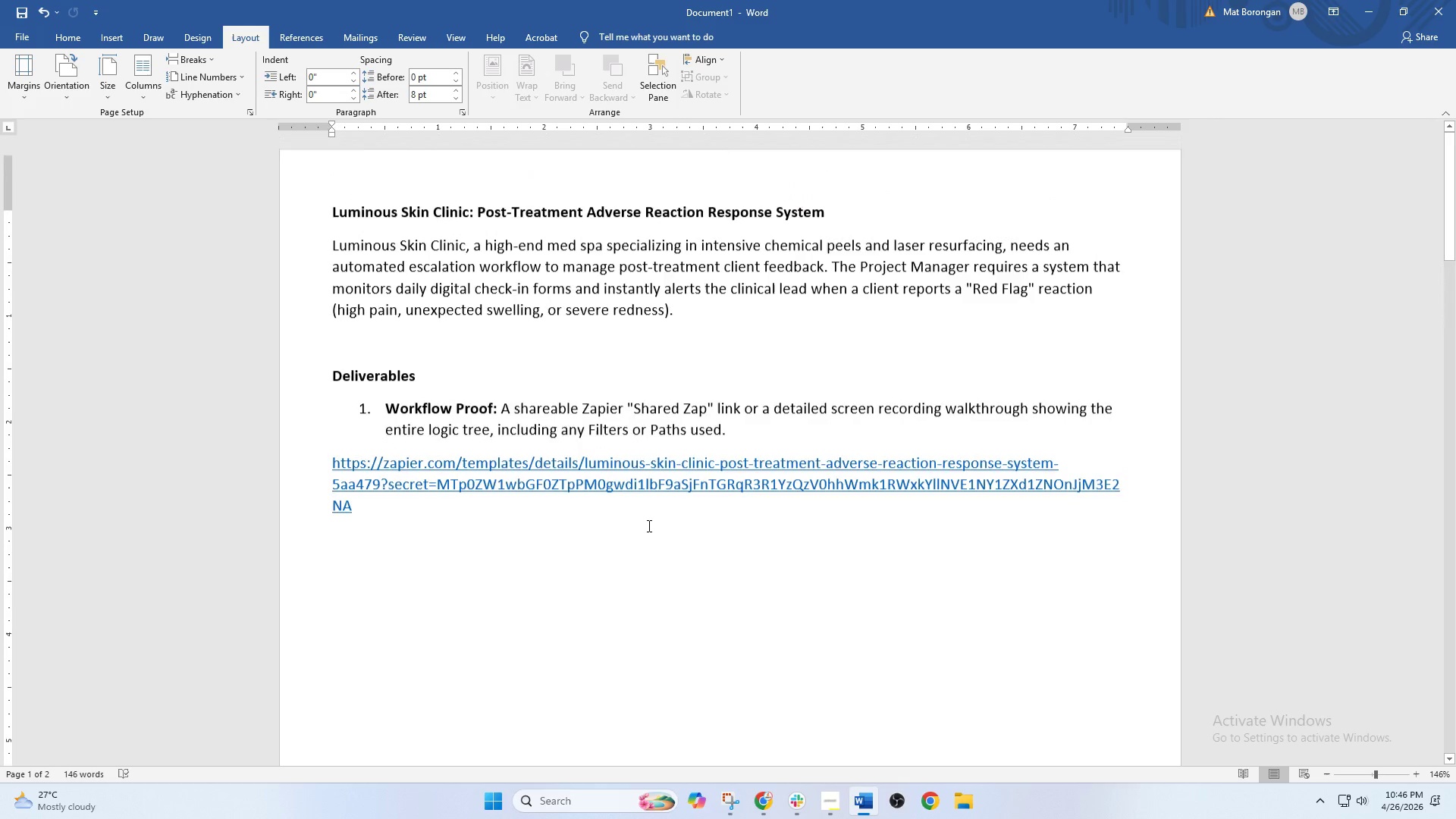 
key(Control+A)
 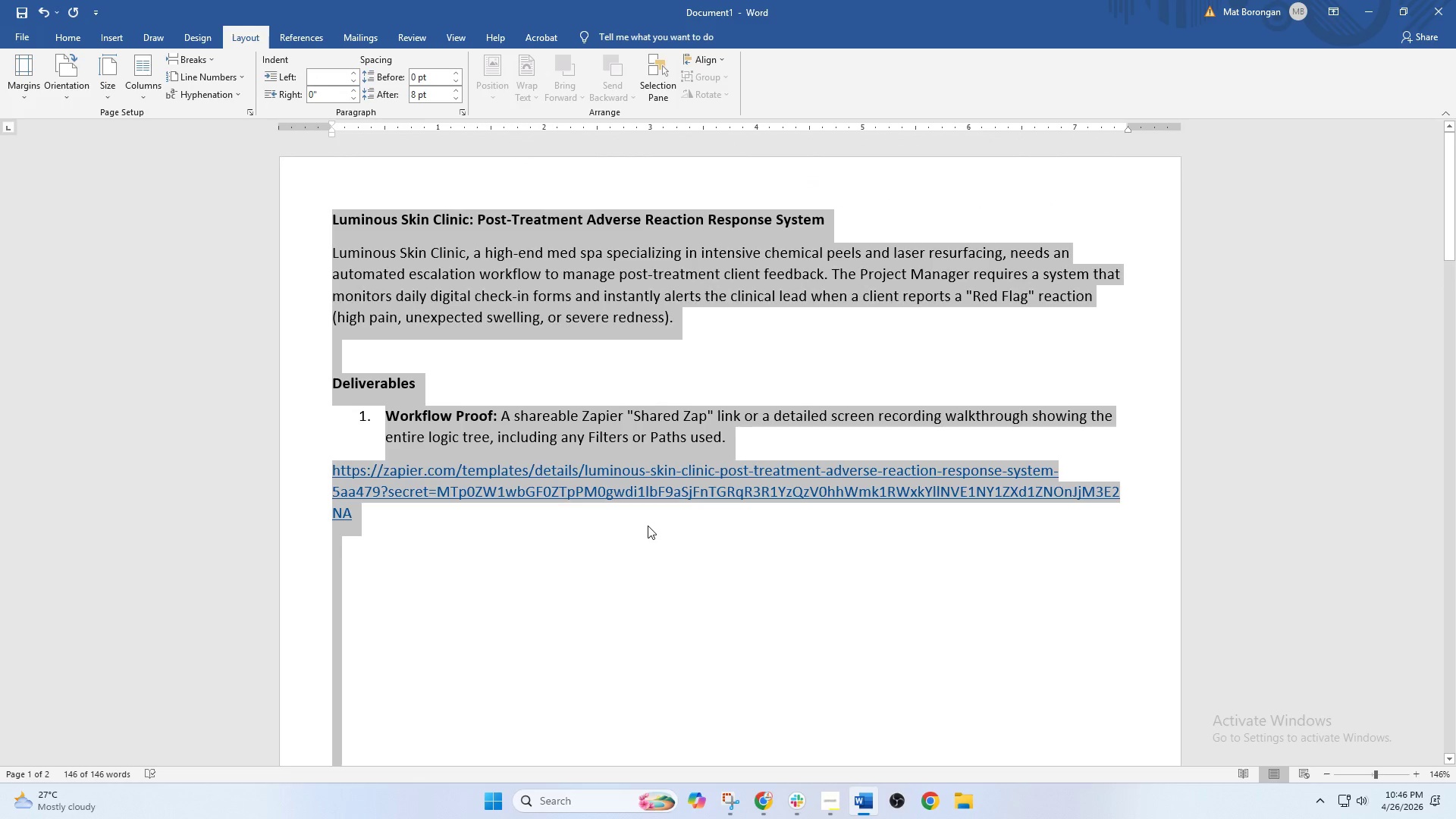 
key(Control+V)
 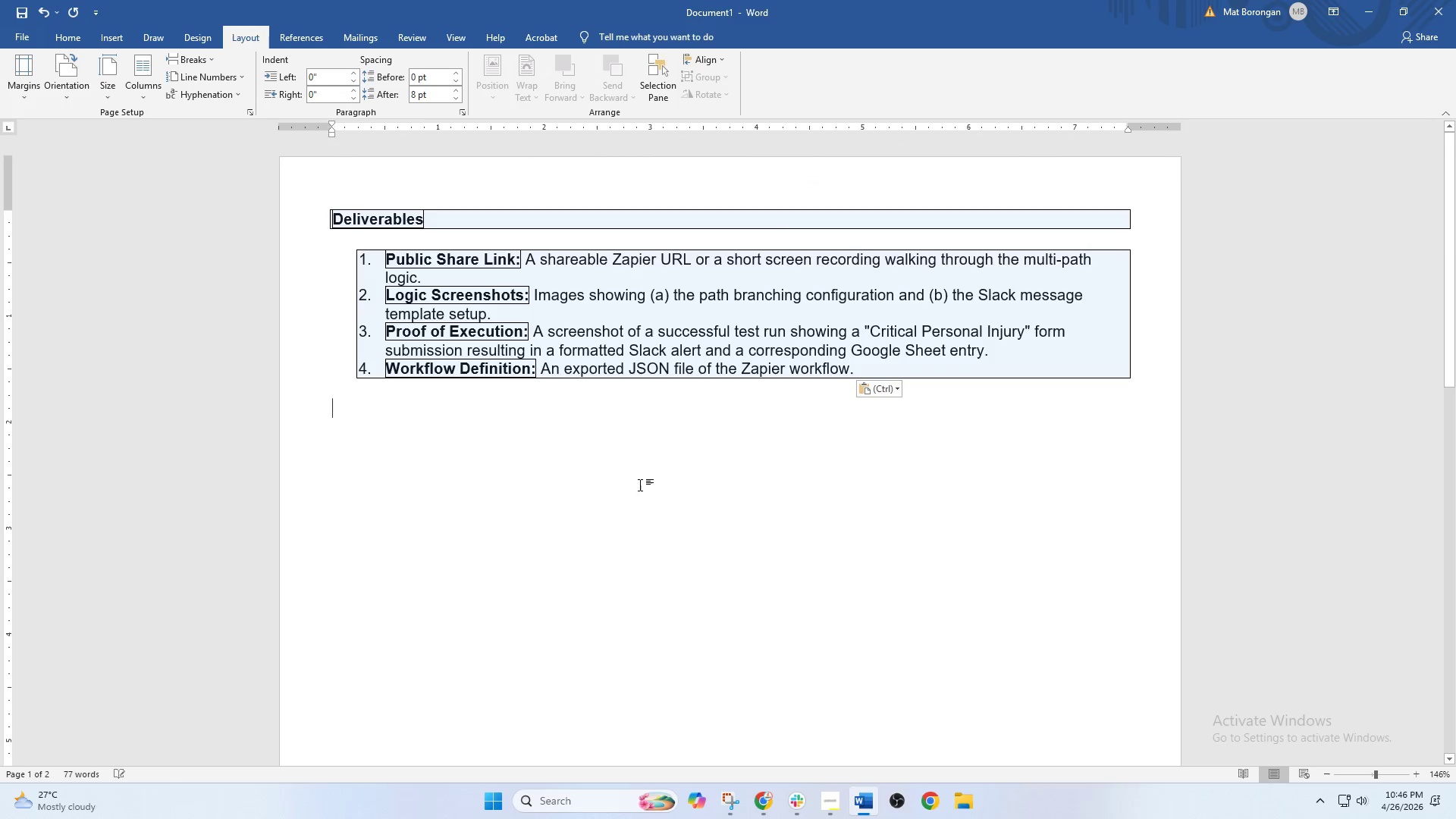 
key(Control+X)
 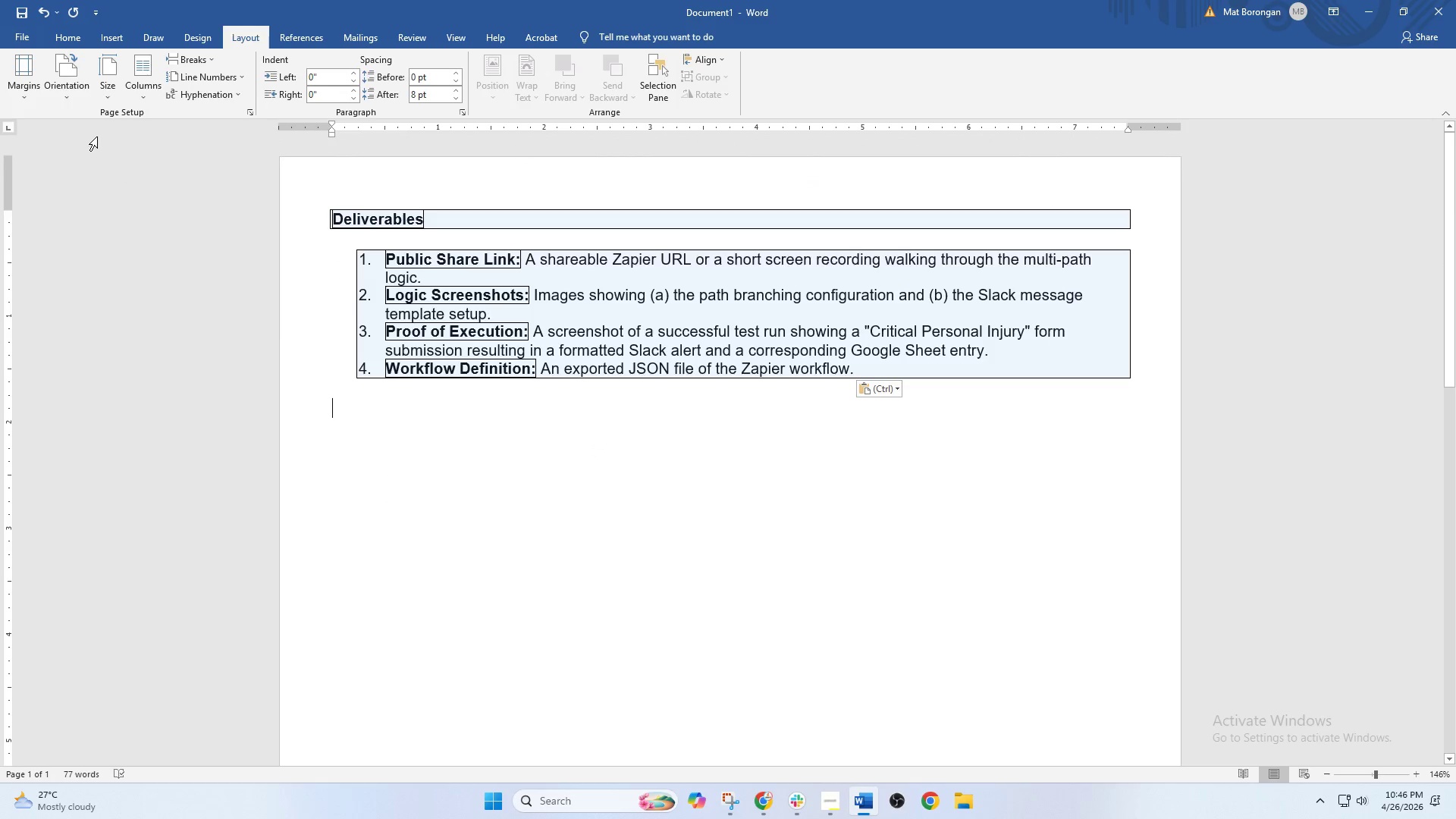 
left_click([15, 32])
 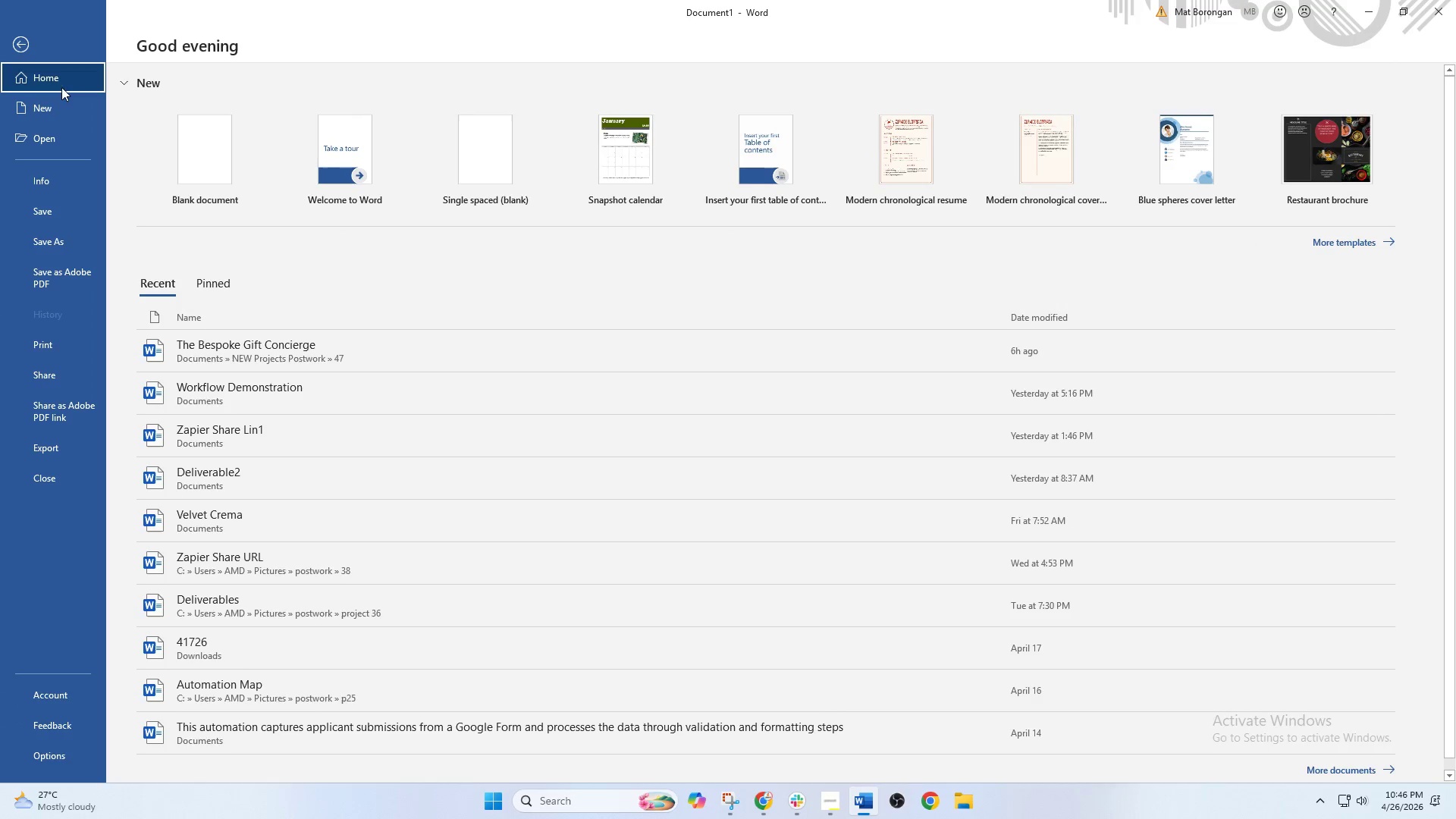 
left_click([60, 106])
 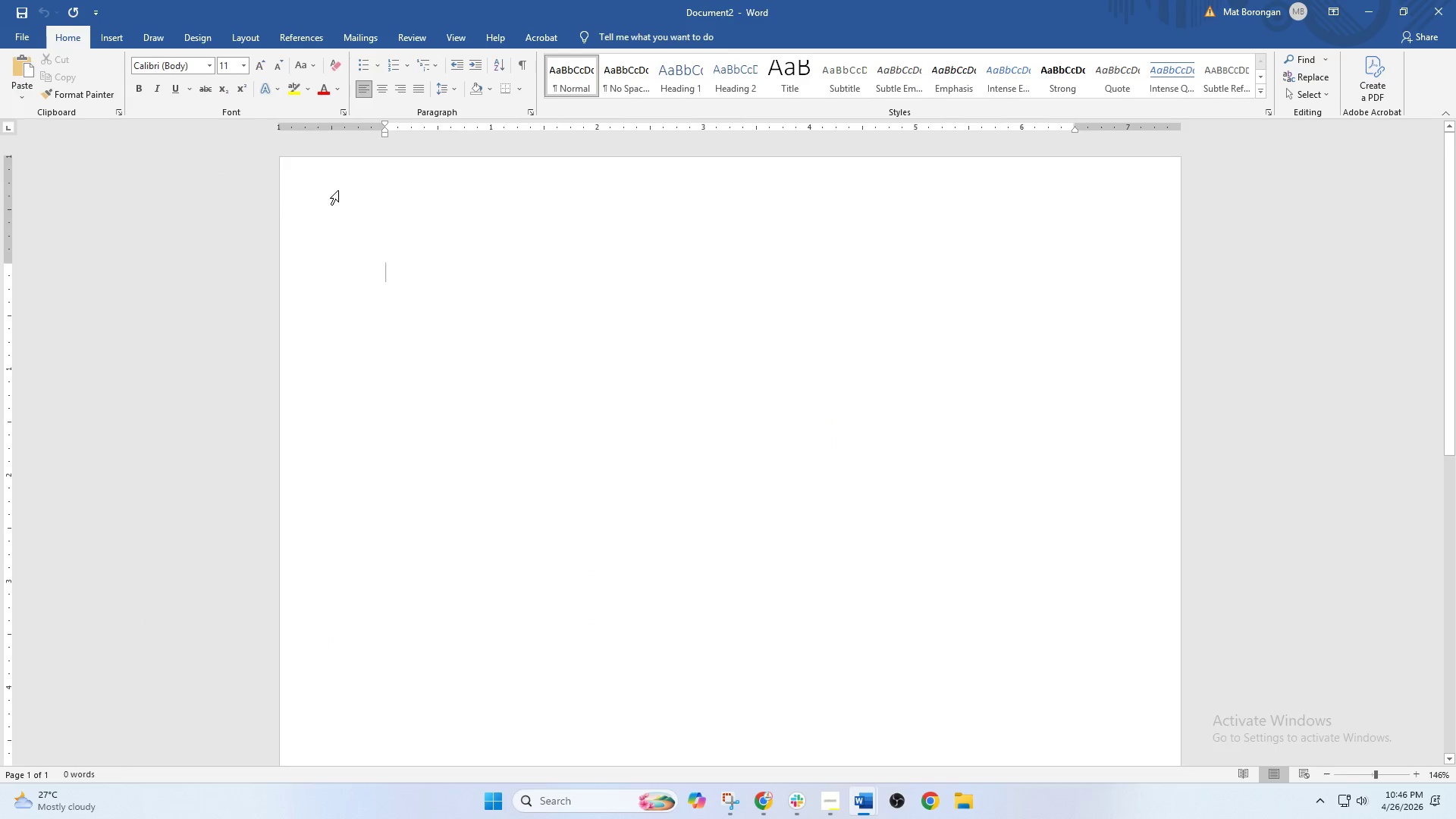 
right_click([500, 251])
 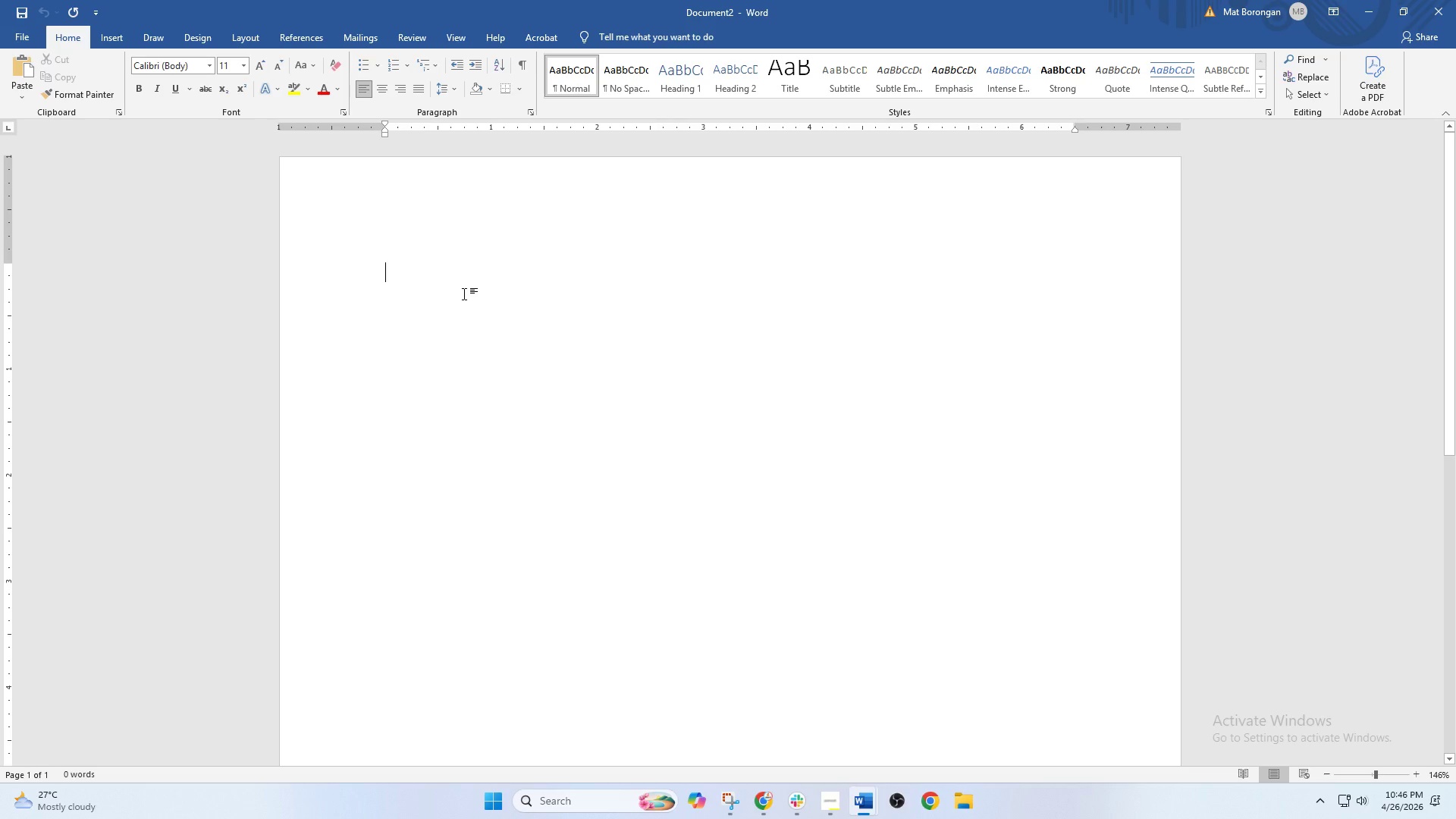 
right_click([419, 278])
 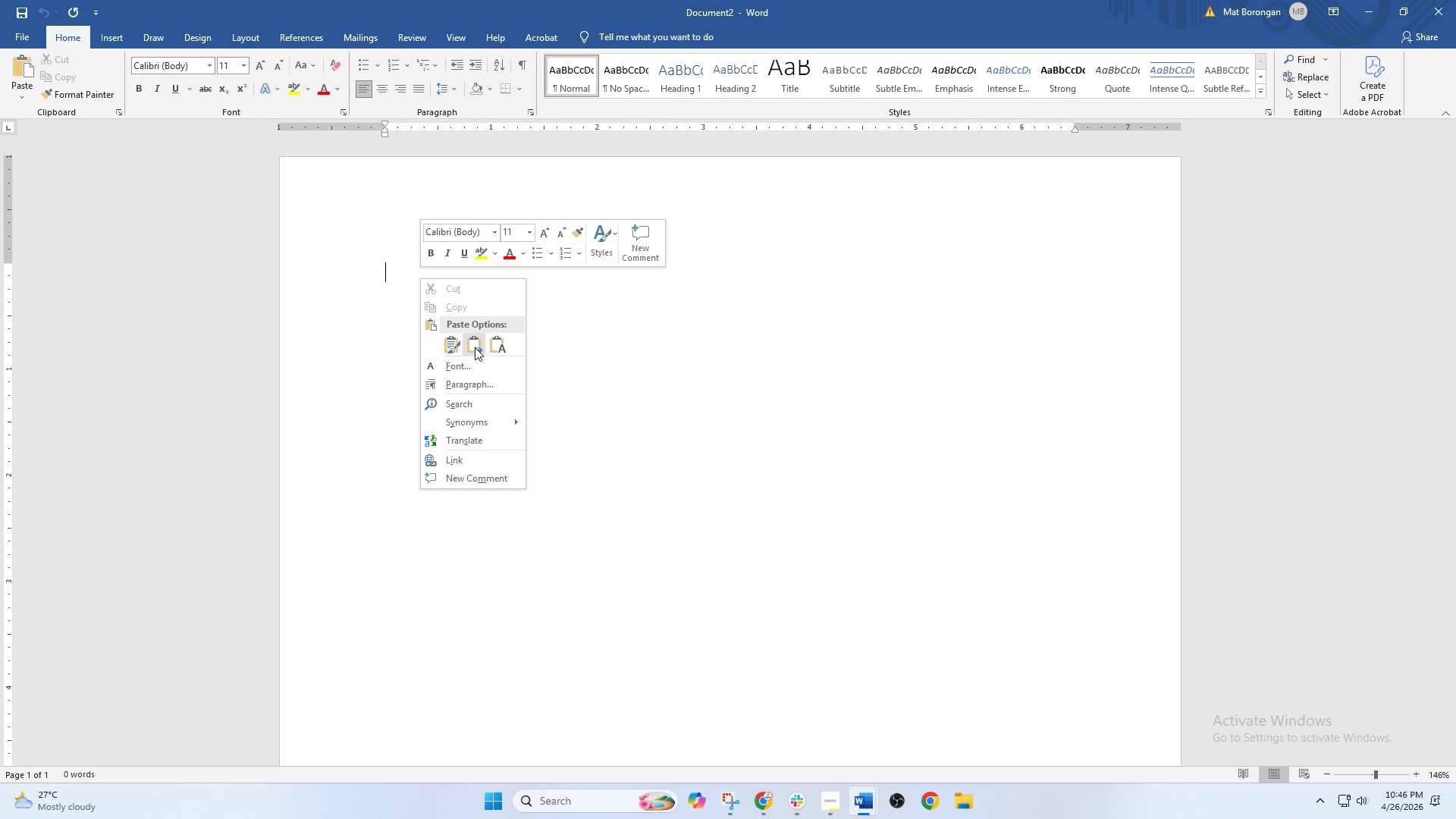 
left_click([474, 349])
 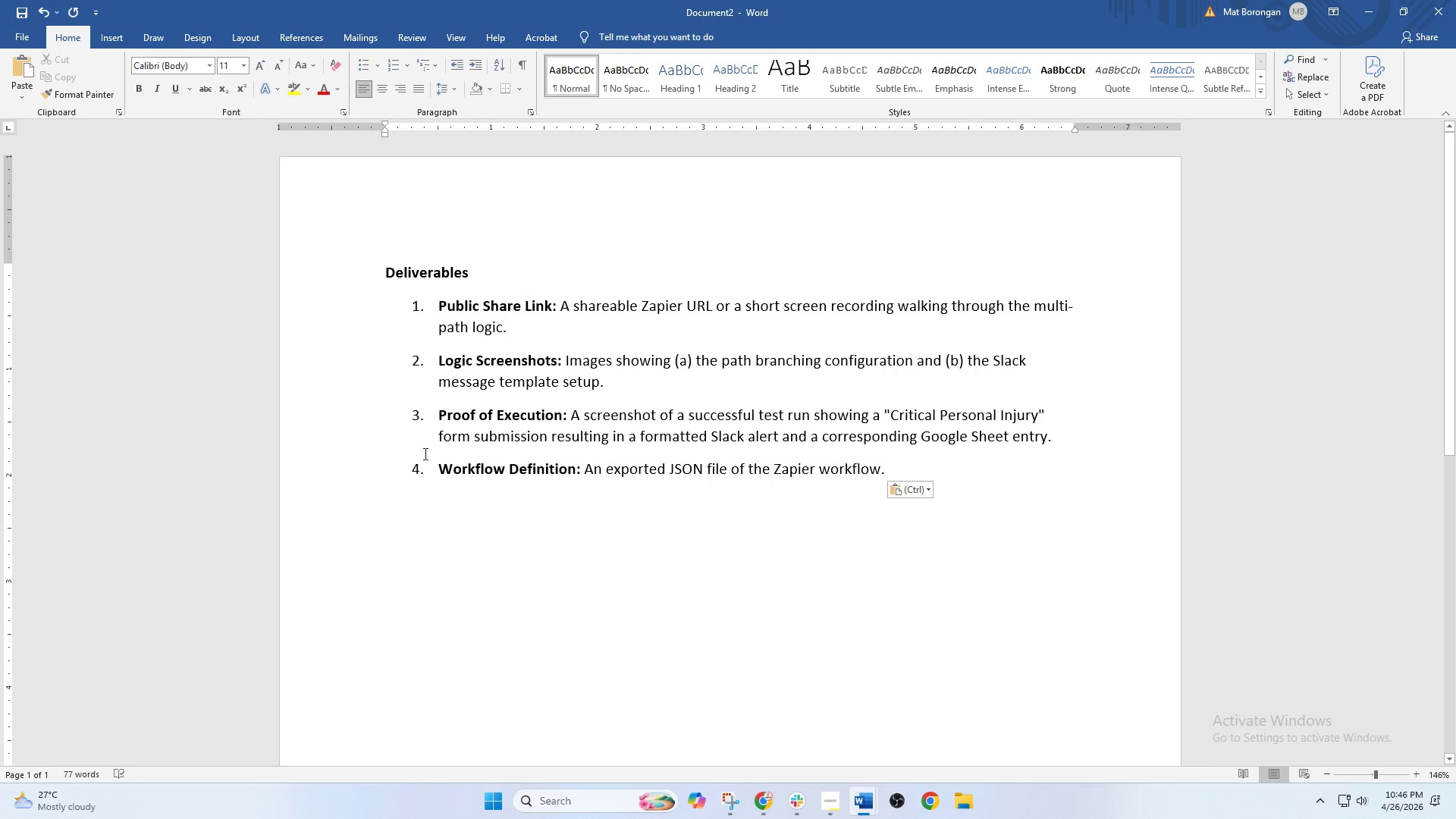 
left_click([388, 276])
 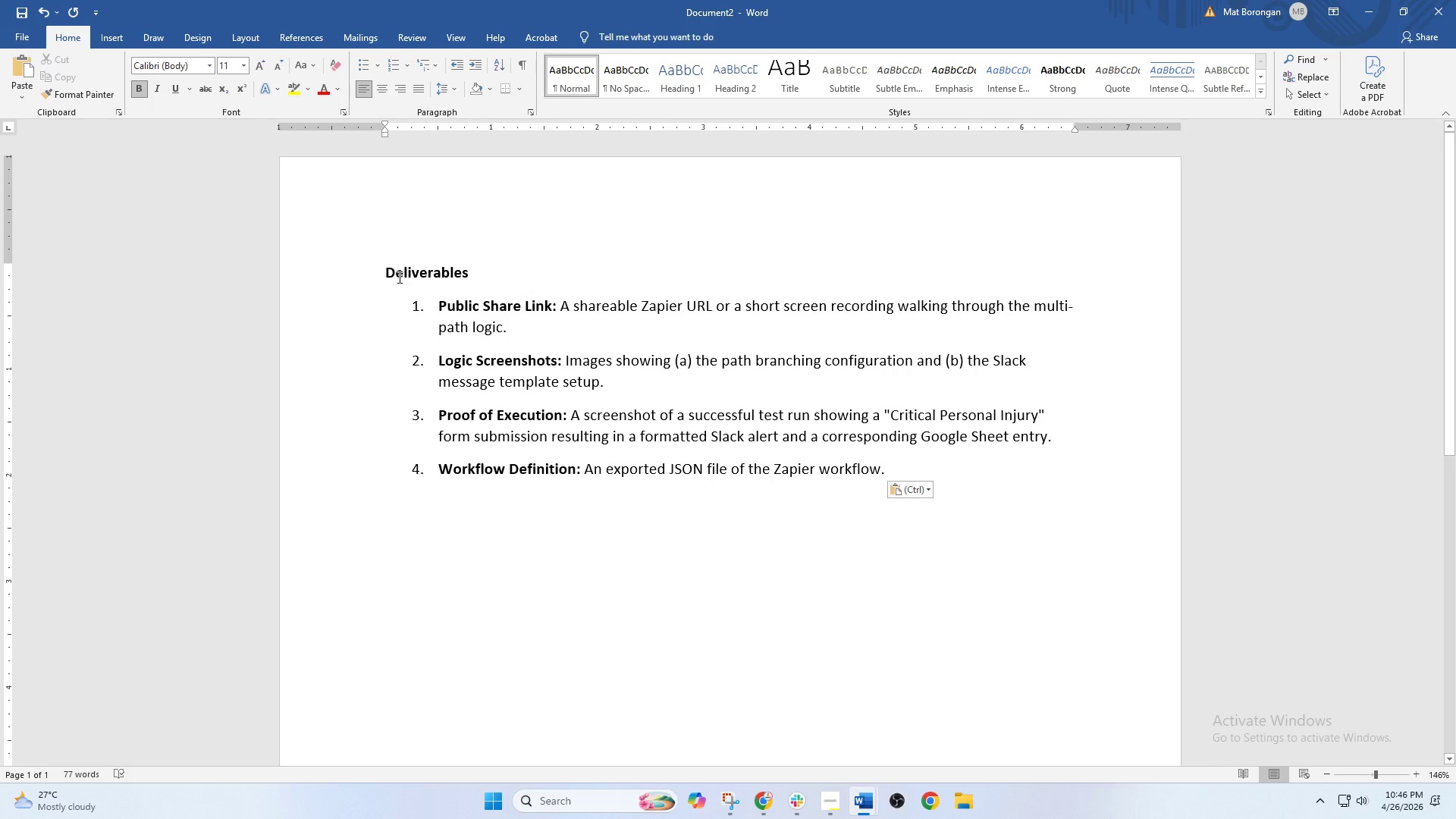 
key(Enter)
 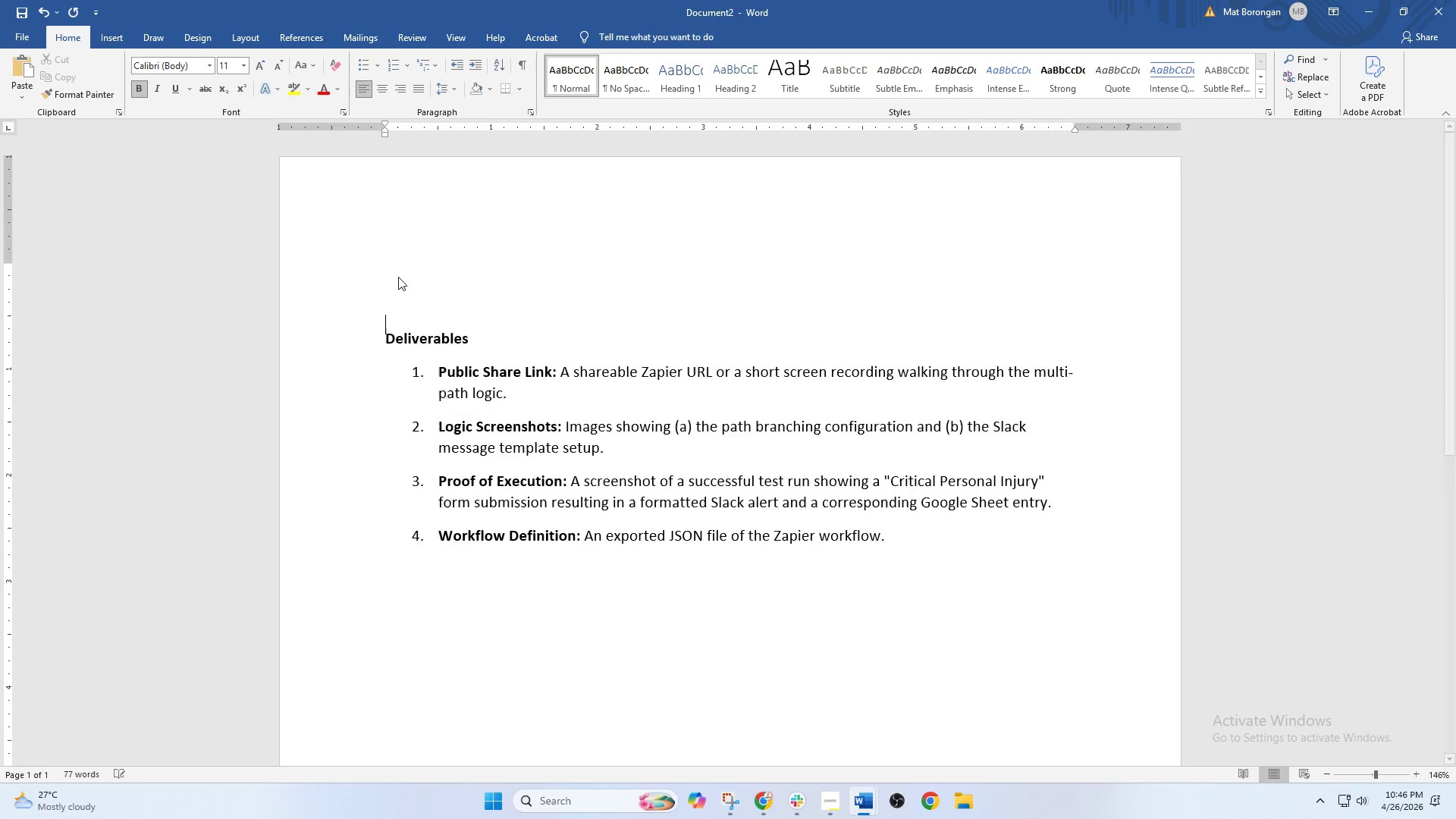 
key(Enter)
 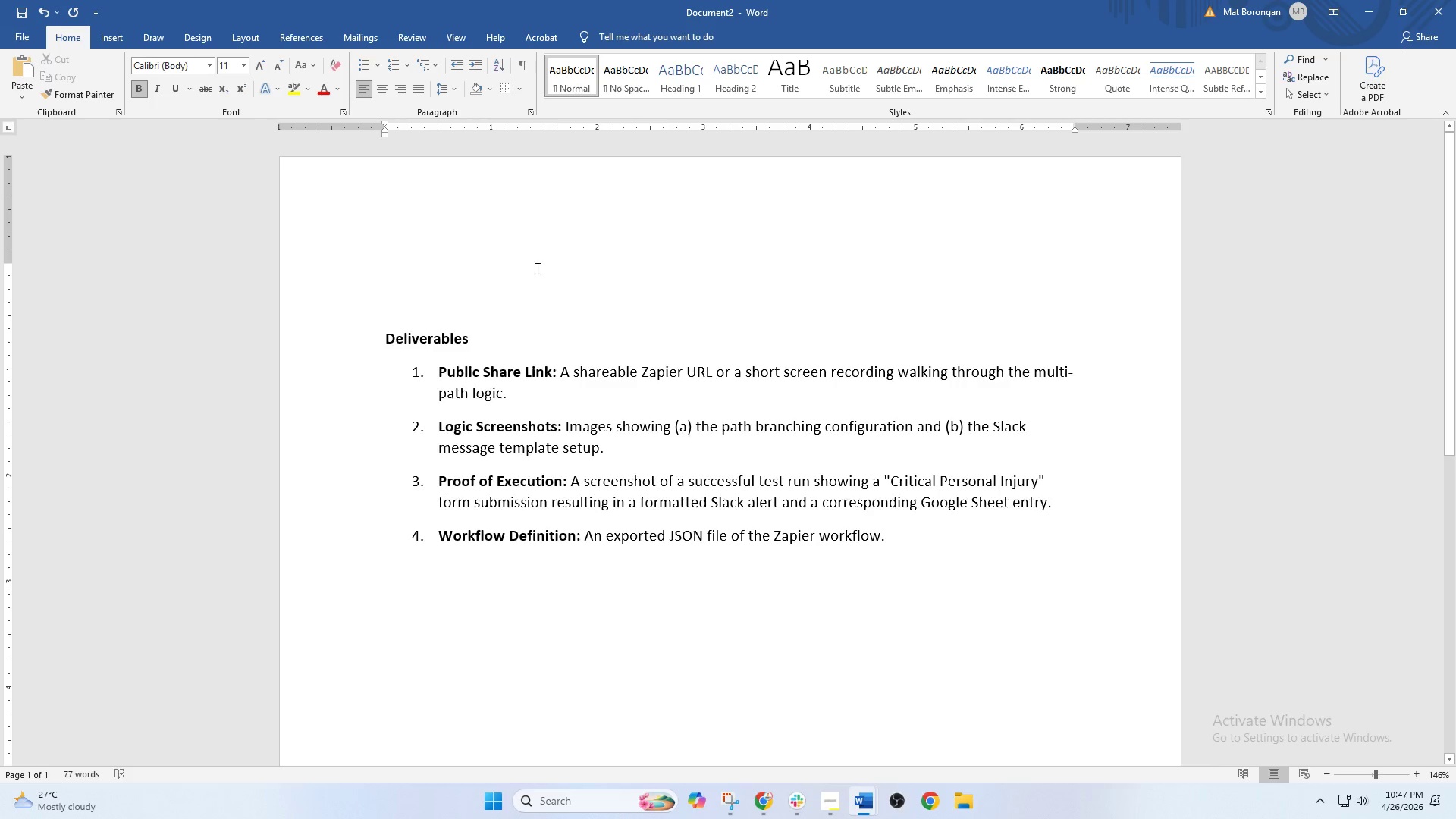 
left_click([637, 262])
 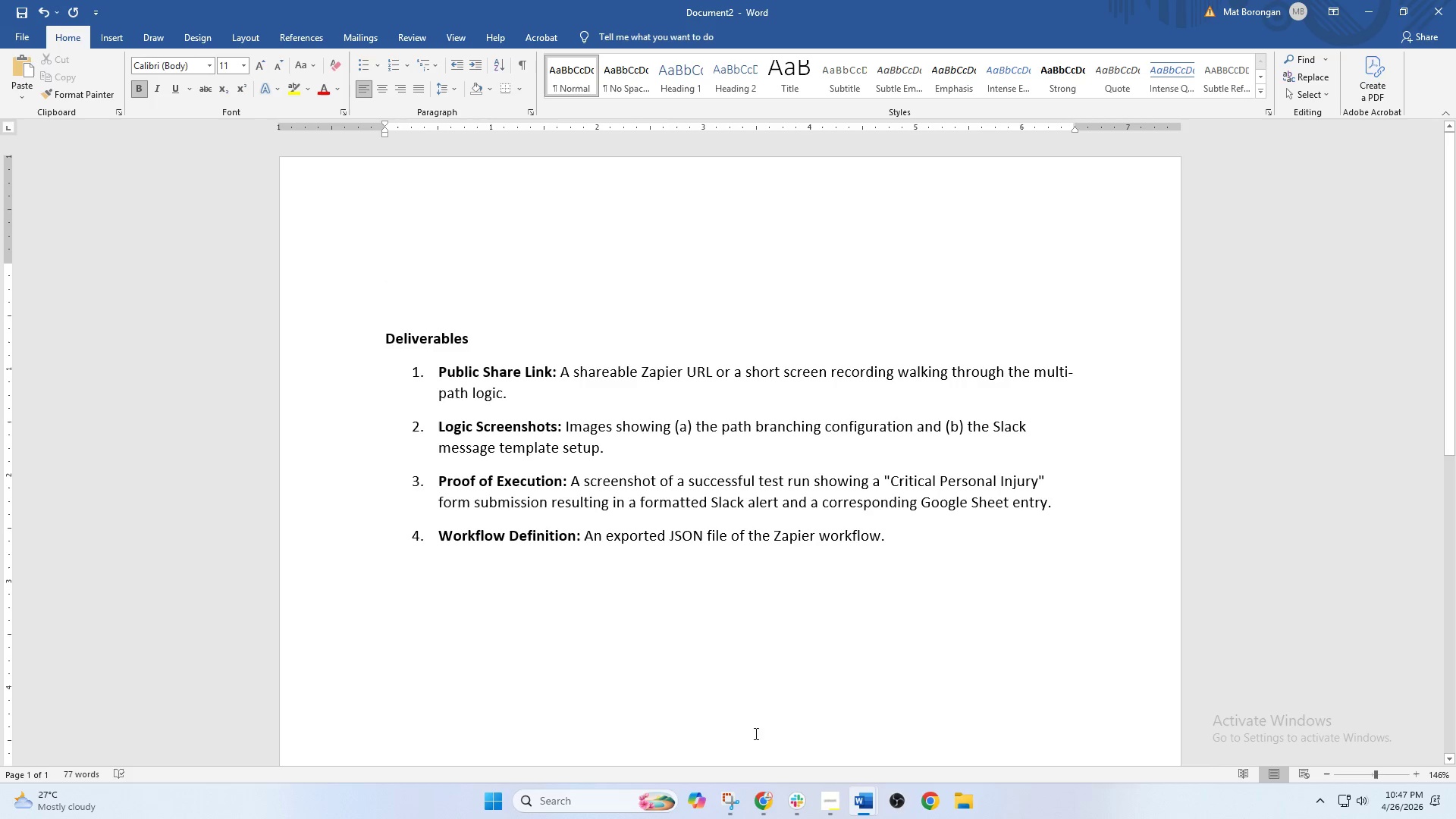 
left_click([768, 807])
 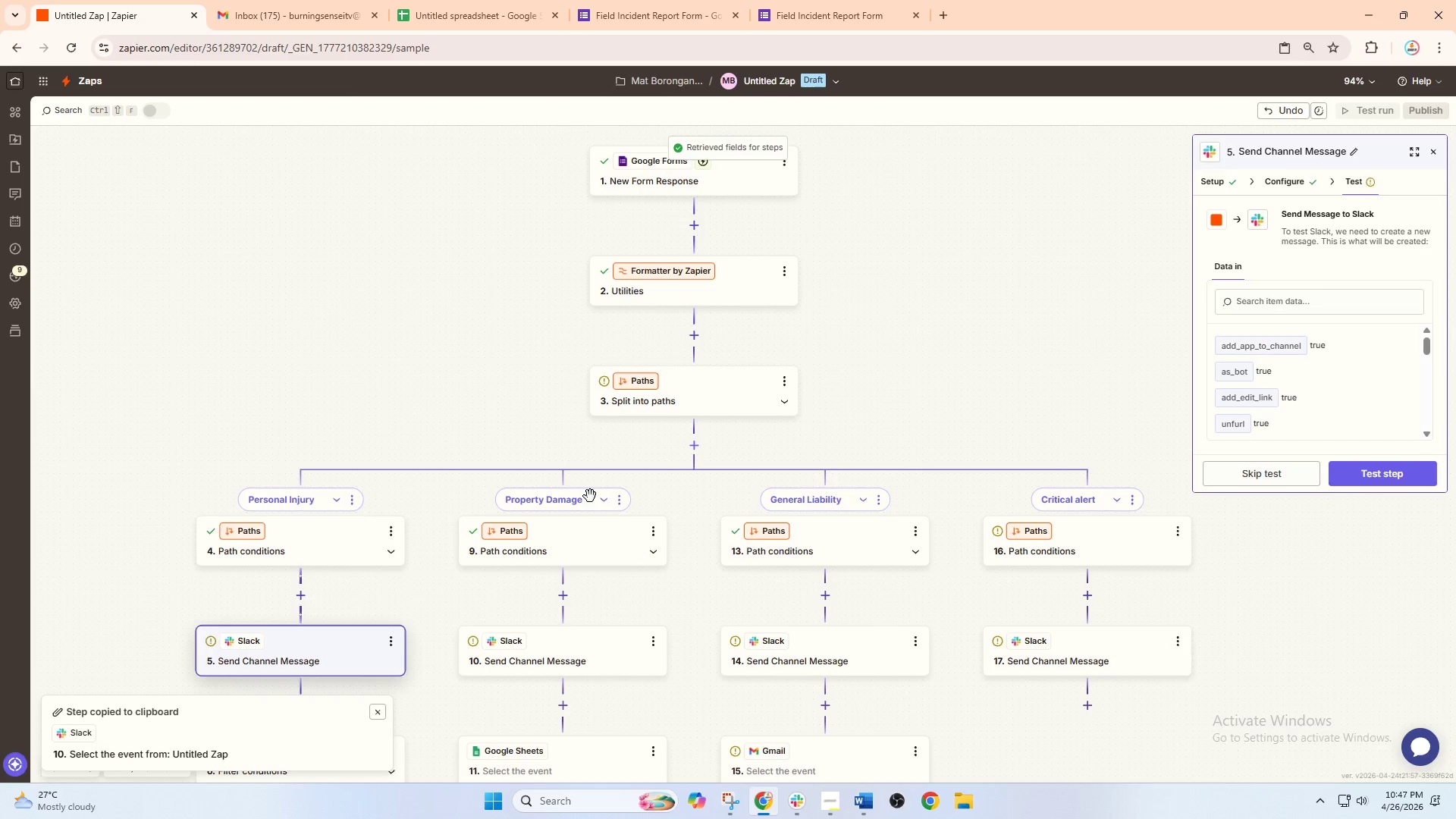 
scroll: coordinate [630, 455], scroll_direction: up, amount: 3.0
 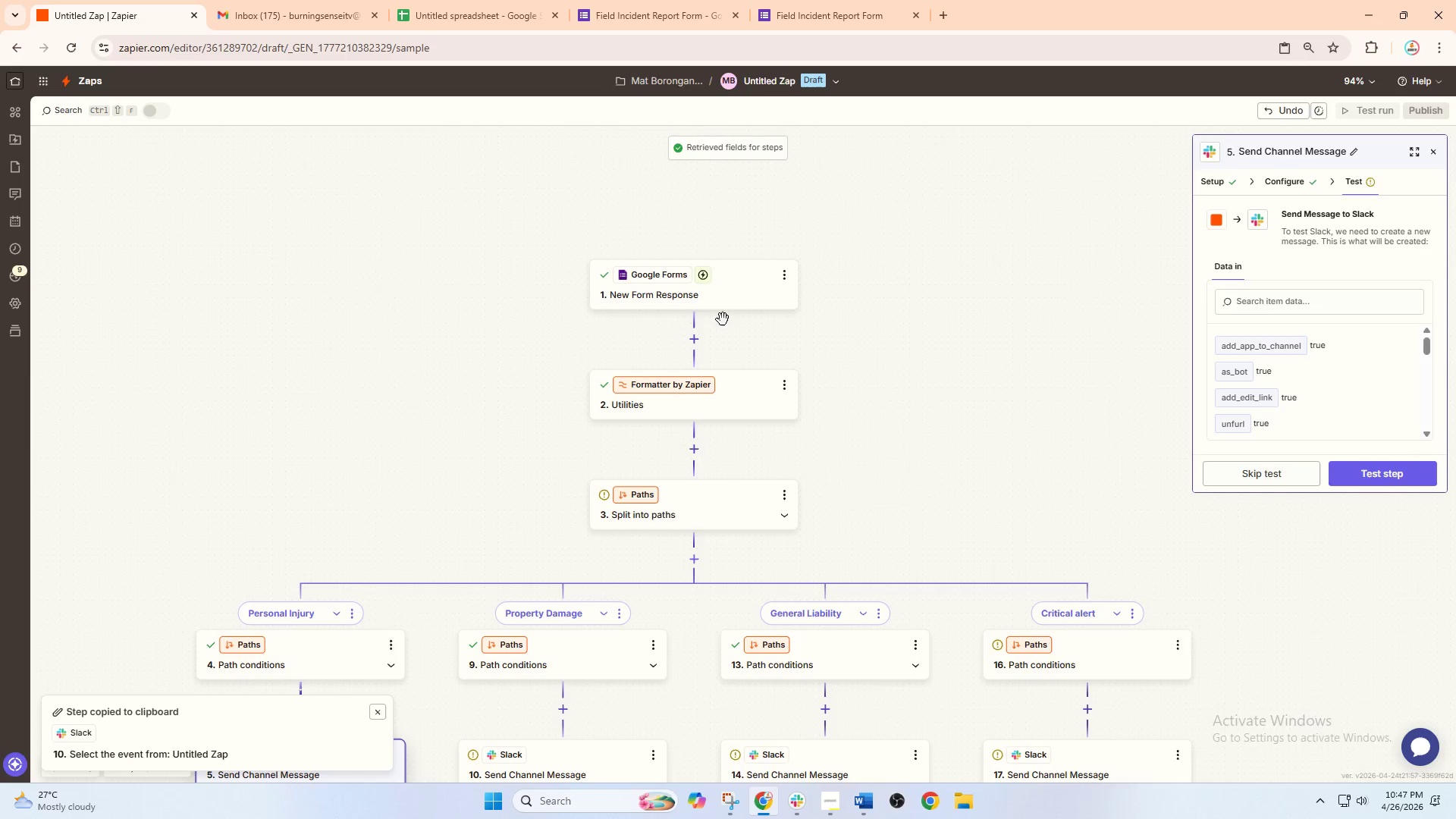 
left_click([723, 291])
 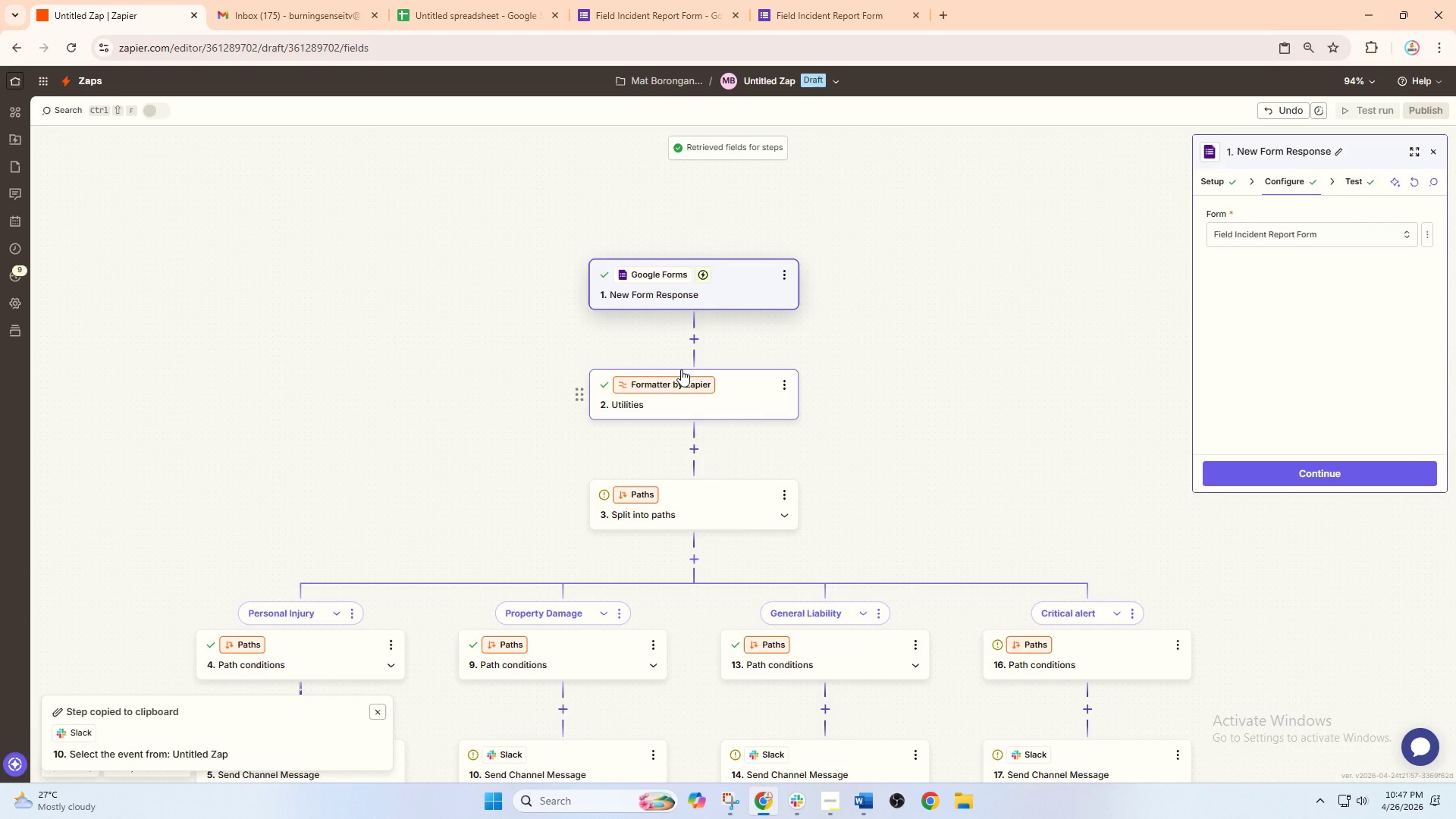 
wait(22.24)
 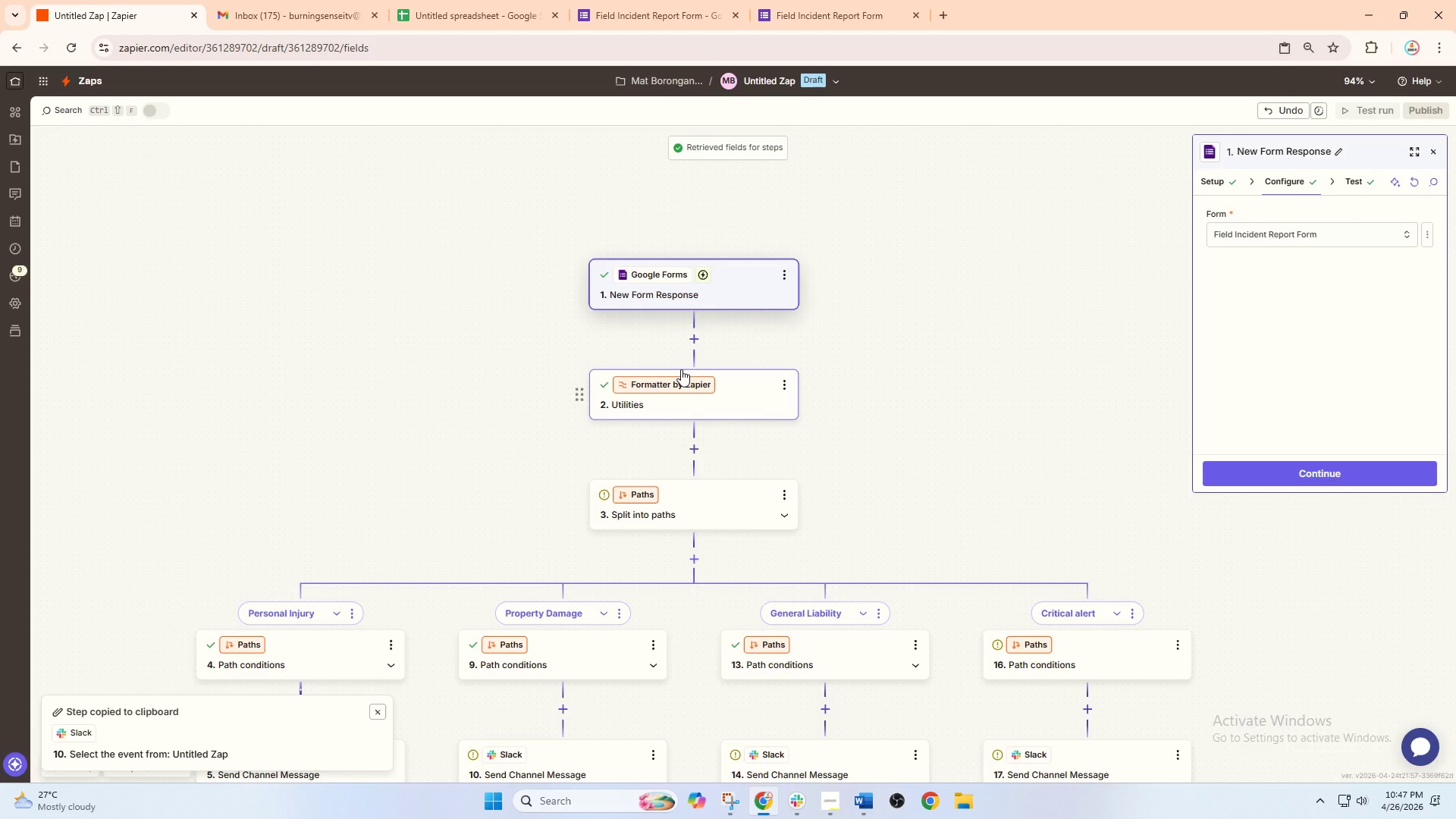 
left_click([720, 299])
 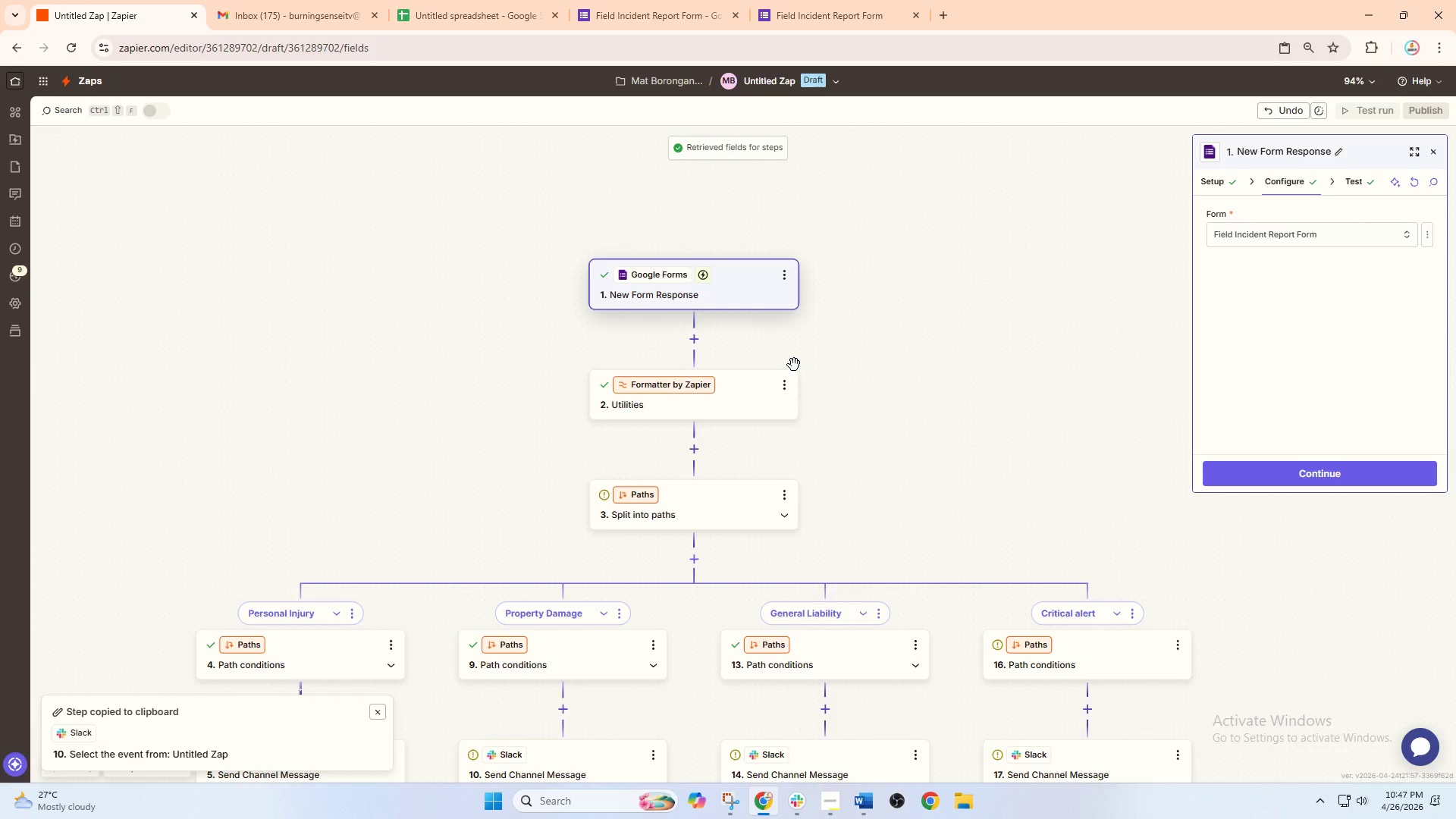 
left_click_drag(start_coordinate=[883, 317], to_coordinate=[921, 244])
 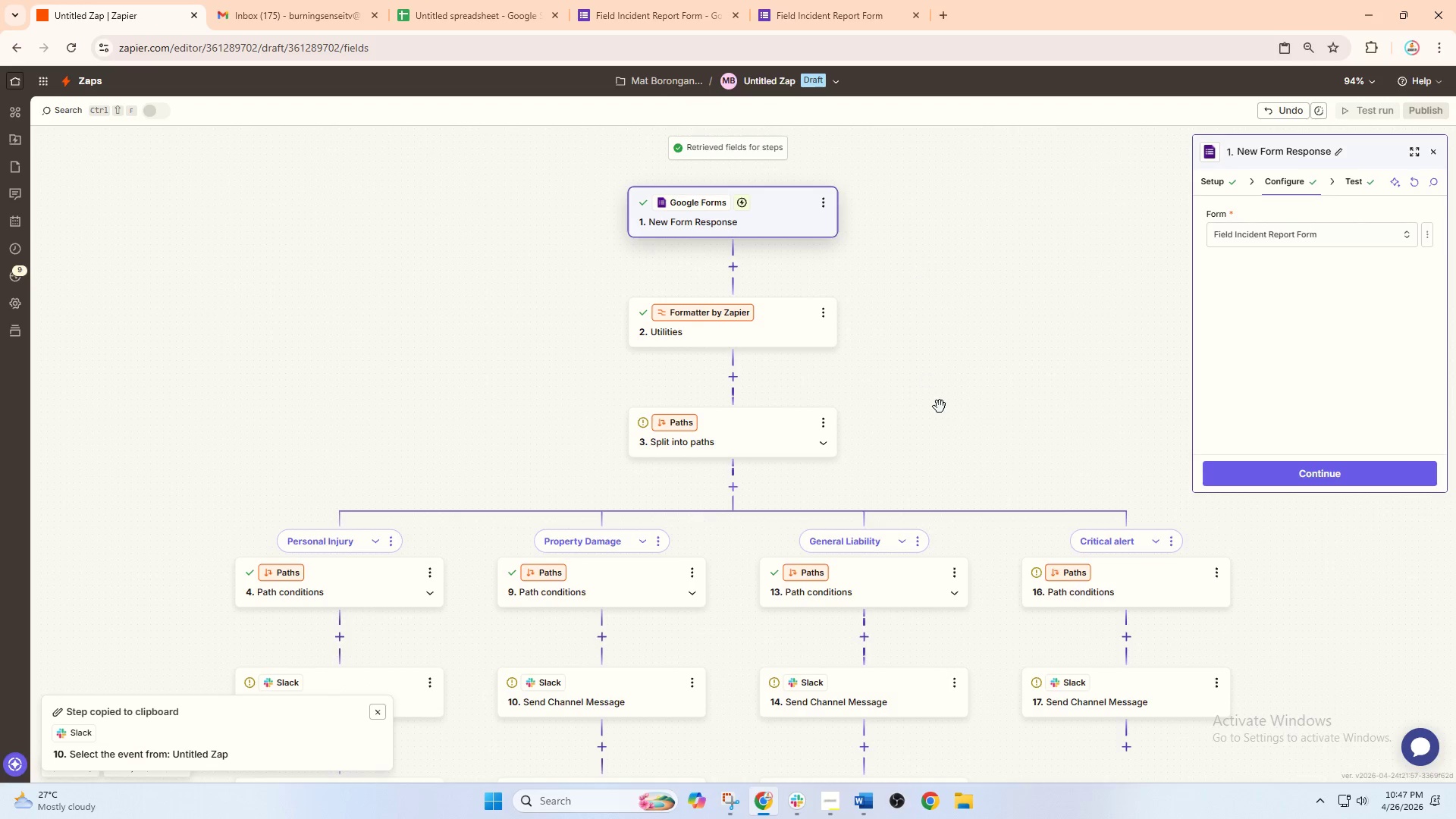 
left_click_drag(start_coordinate=[940, 406], to_coordinate=[893, 278])
 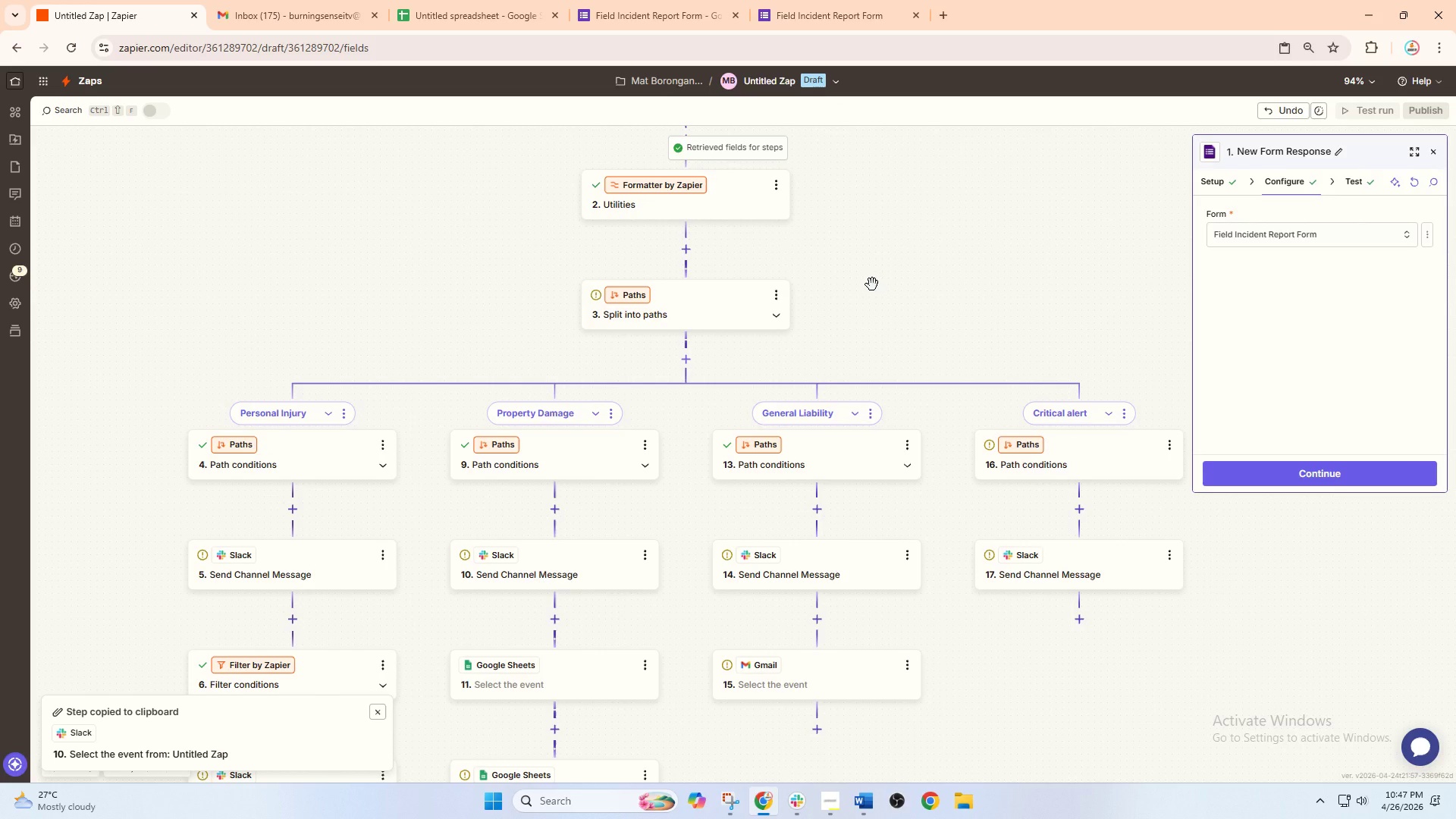 
left_click_drag(start_coordinate=[850, 314], to_coordinate=[875, 472])
 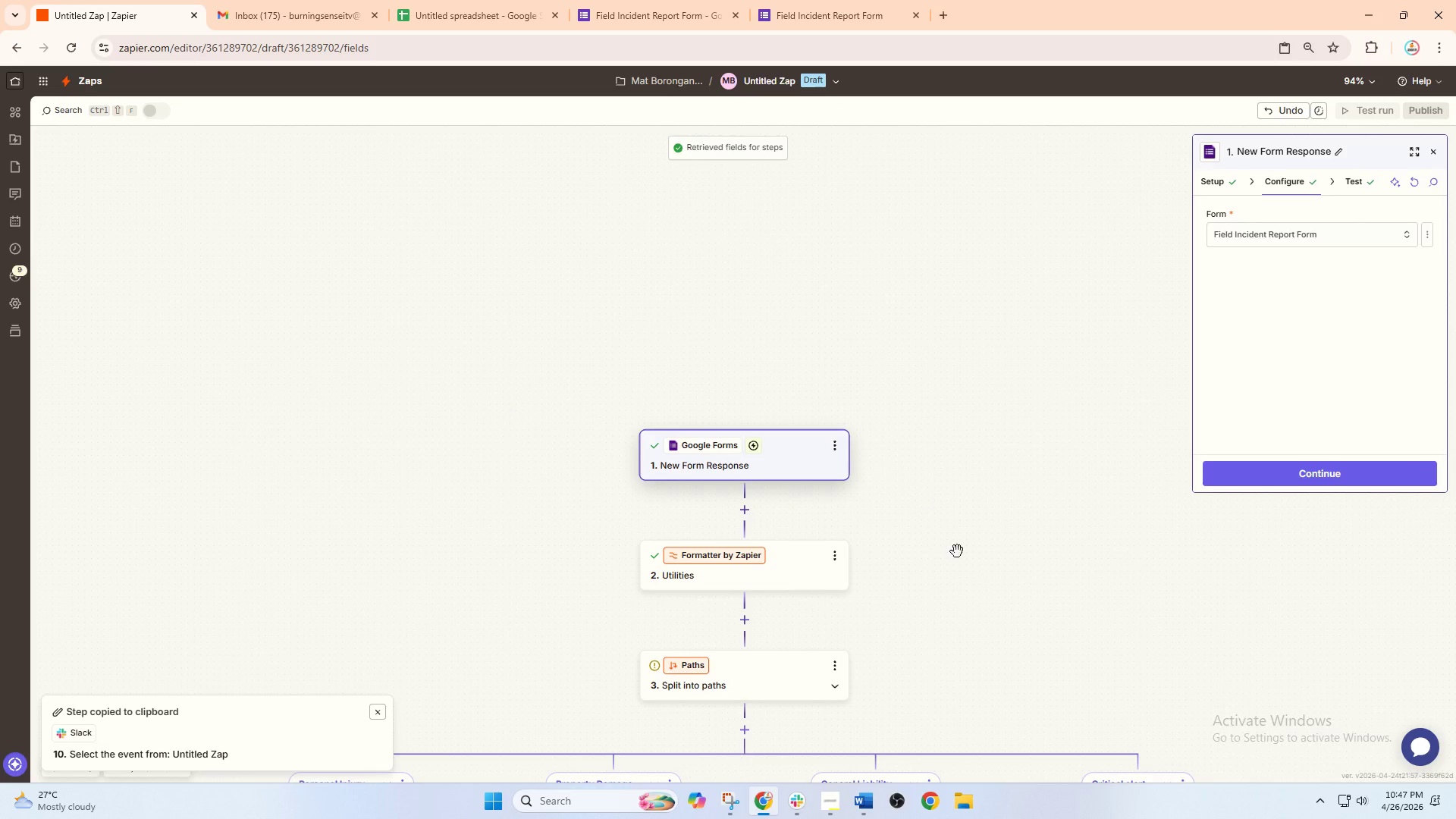 
left_click_drag(start_coordinate=[957, 551], to_coordinate=[898, 351])
 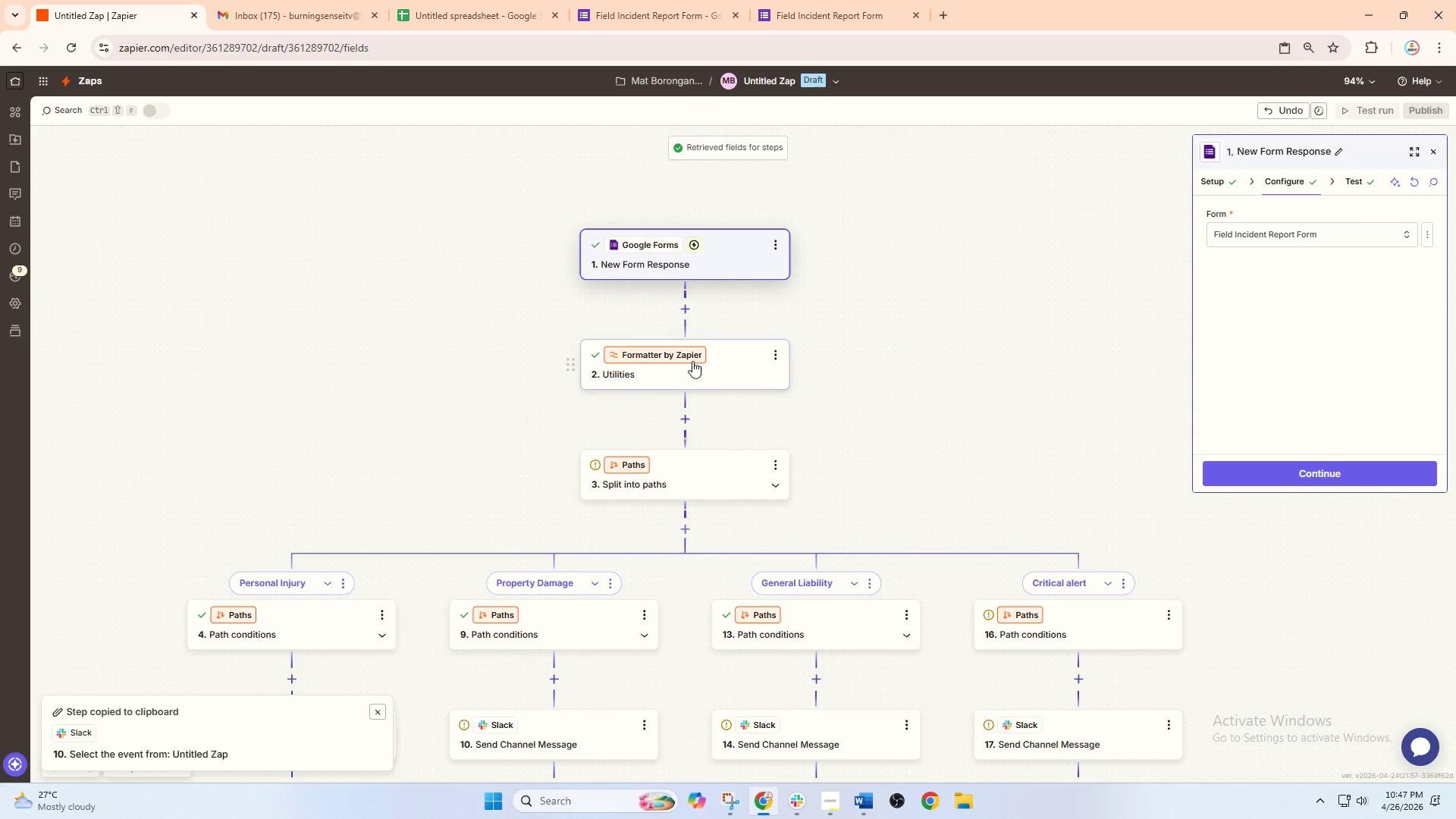 
left_click([692, 361])
 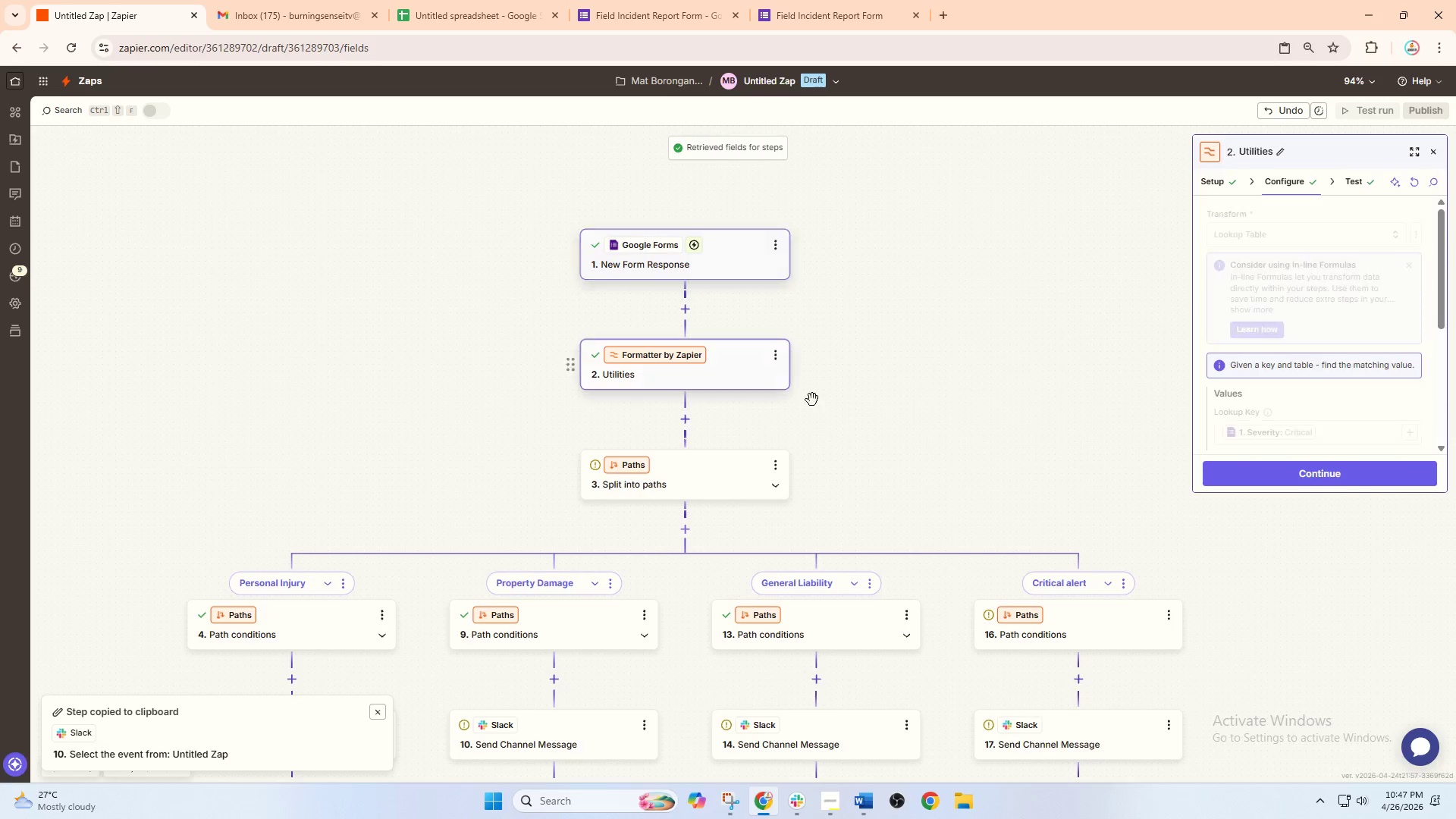 
left_click_drag(start_coordinate=[871, 416], to_coordinate=[884, 307])
 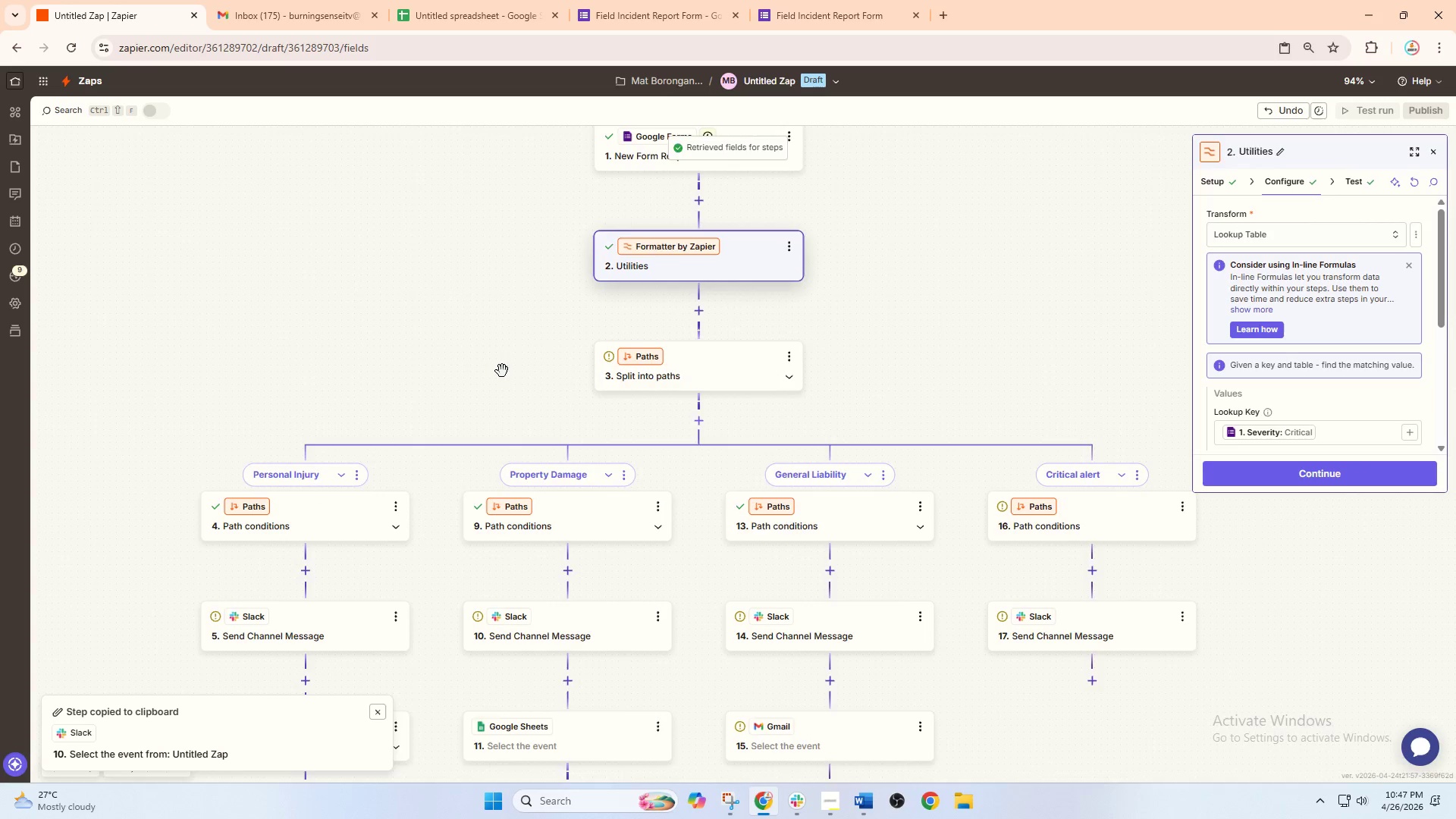 
left_click_drag(start_coordinate=[479, 357], to_coordinate=[488, 230])
 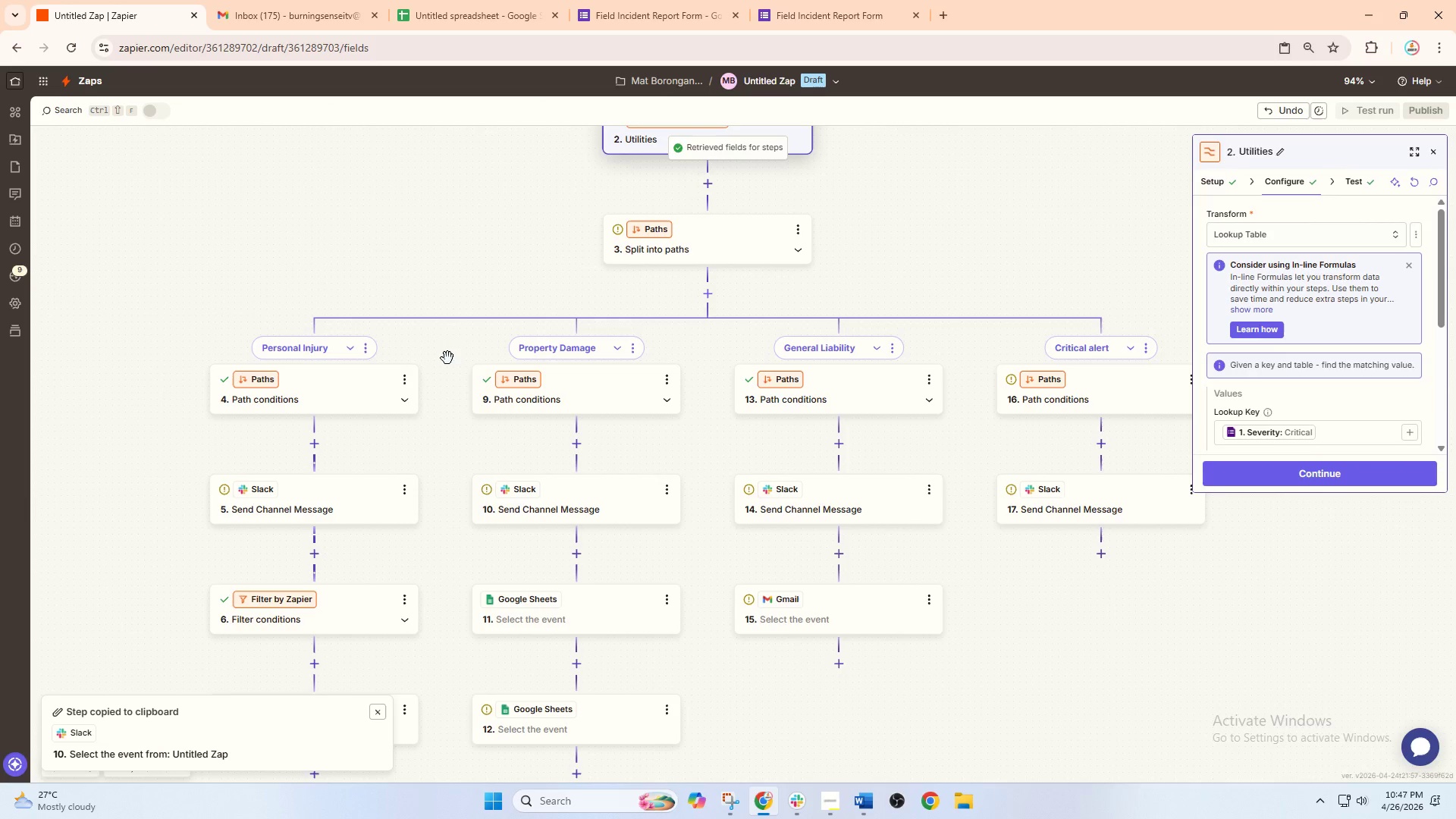 
wait(5.92)
 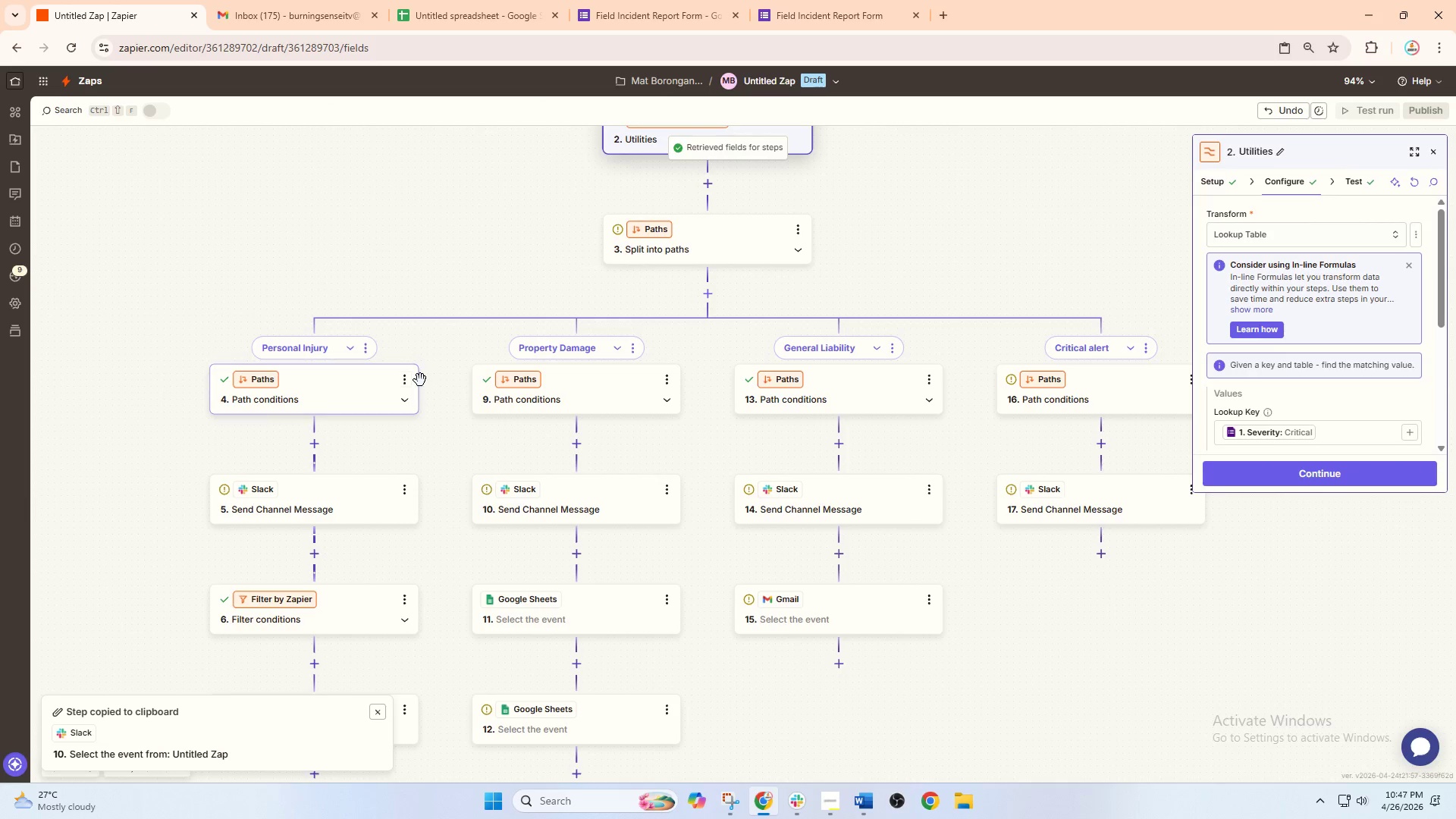 
left_click_drag(start_coordinate=[391, 209], to_coordinate=[276, 369])
 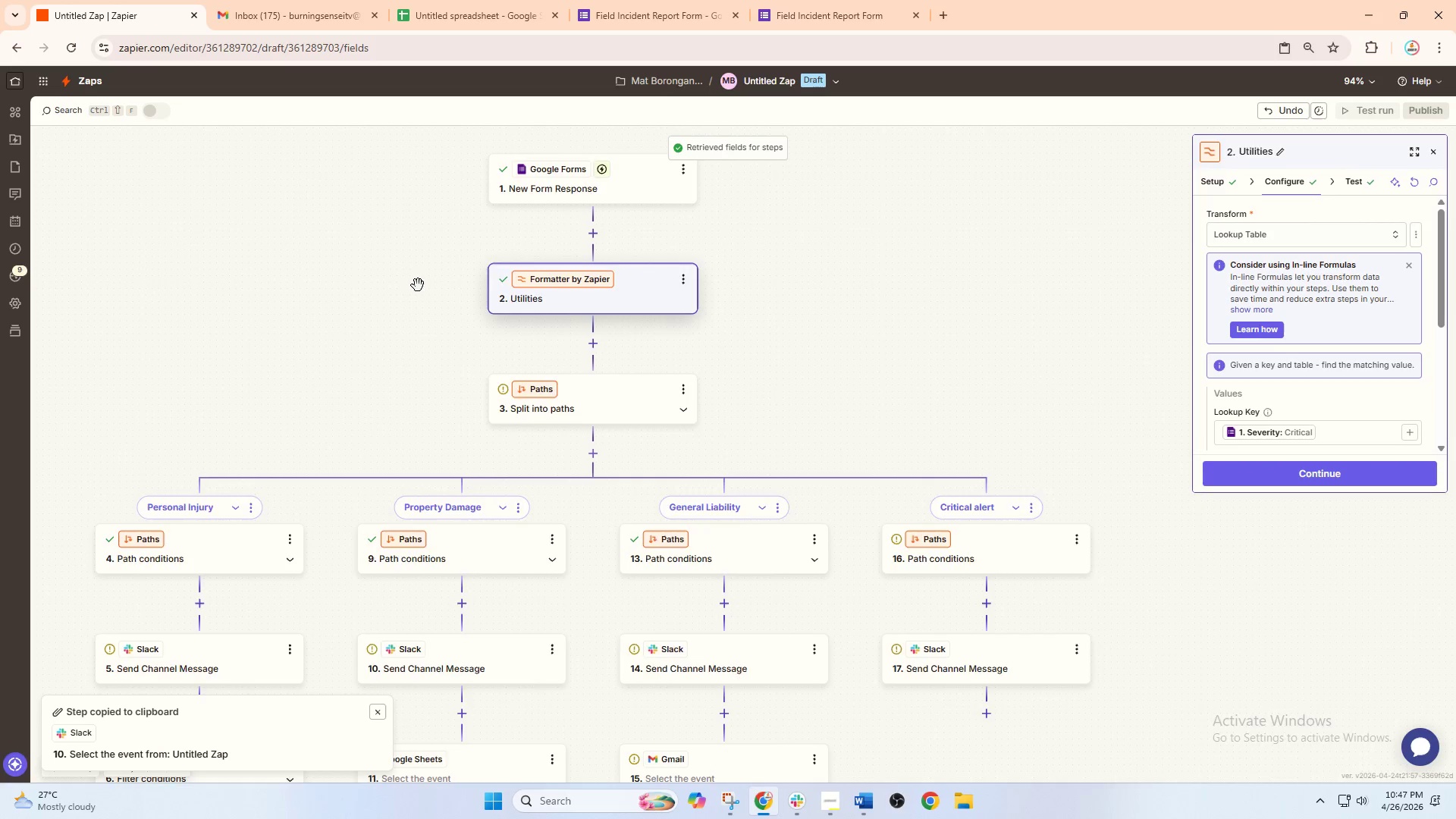 
left_click_drag(start_coordinate=[404, 297], to_coordinate=[388, 359])
 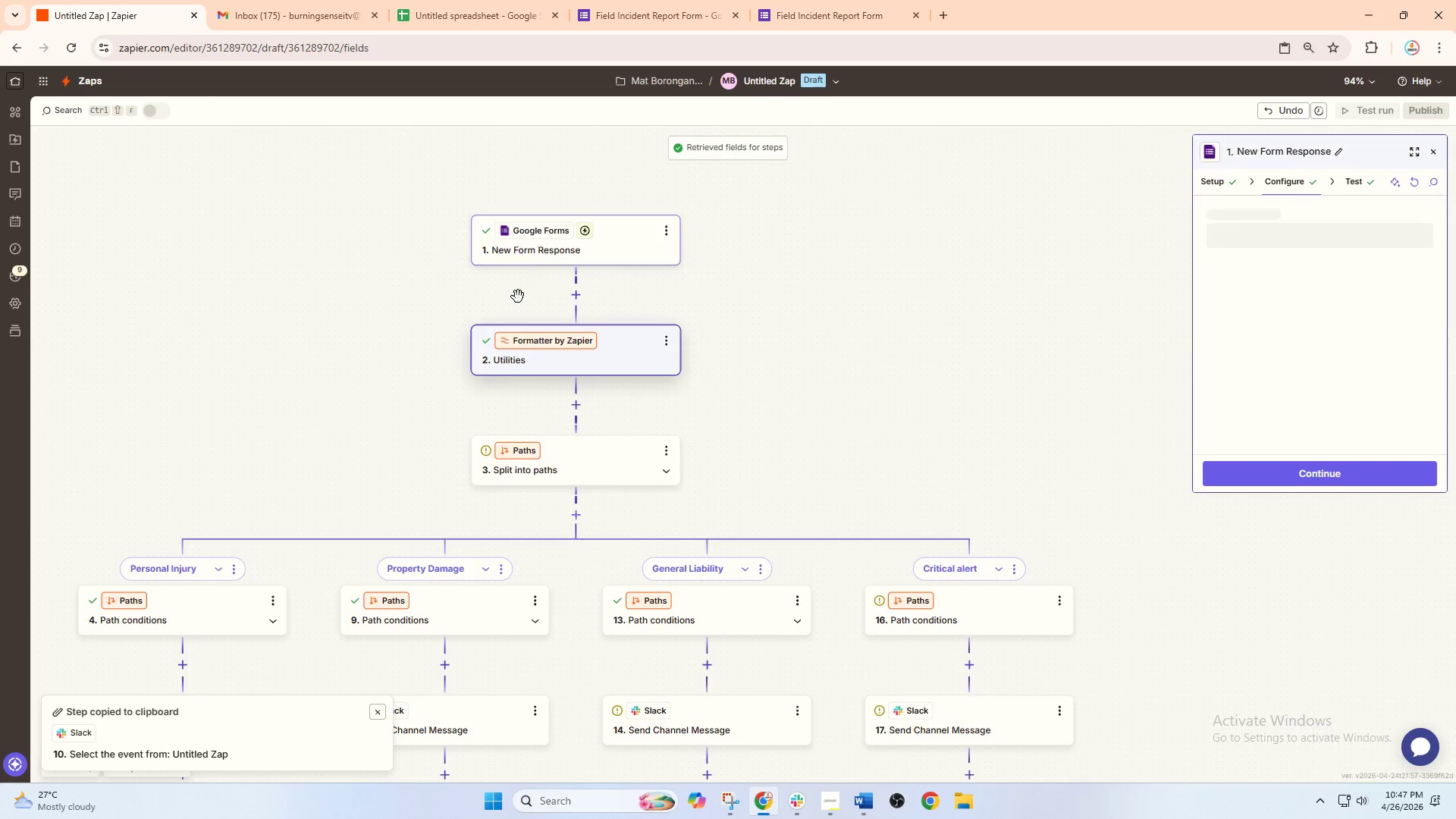 
double_click([516, 340])
 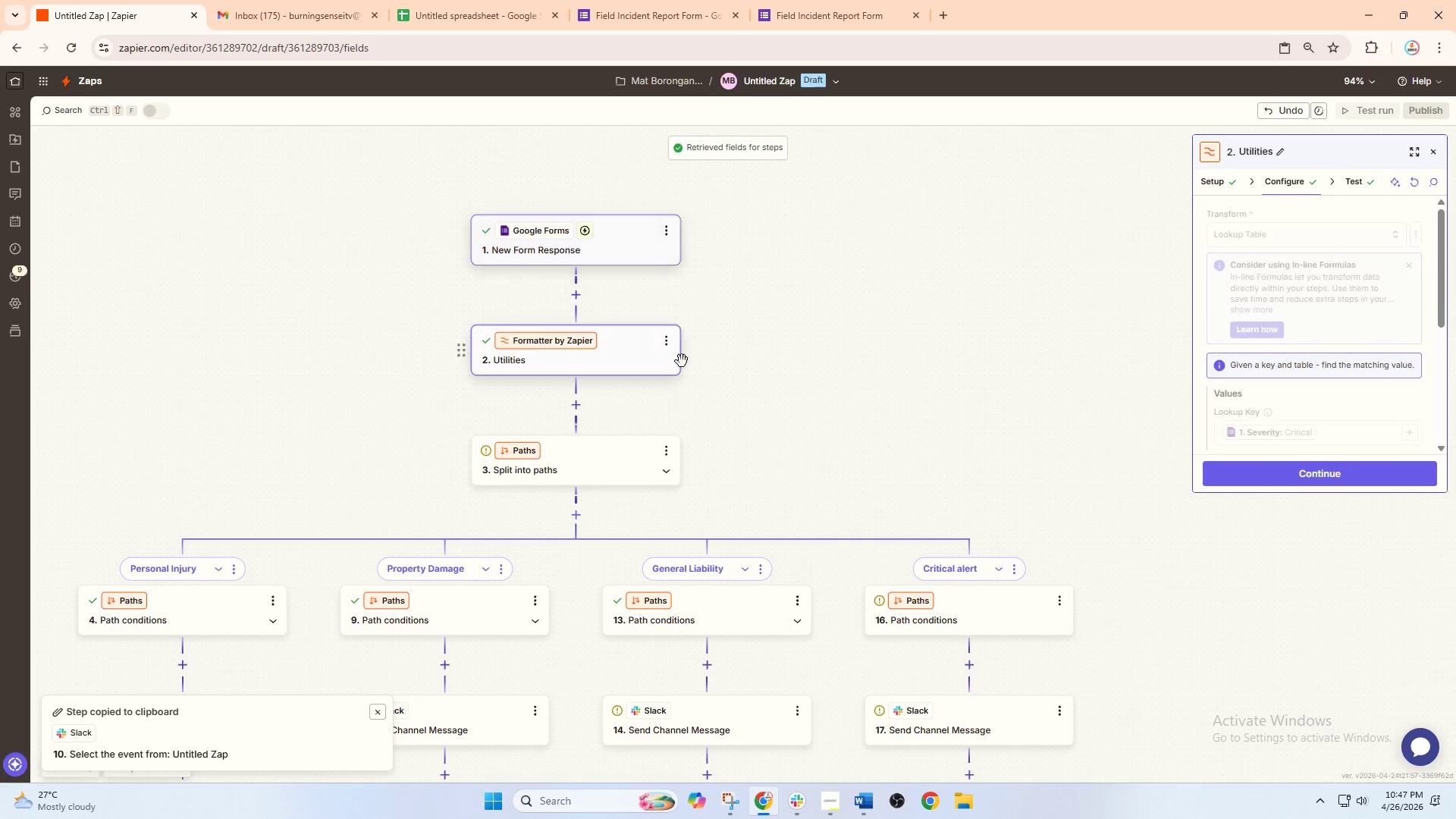 
left_click_drag(start_coordinate=[816, 366], to_coordinate=[864, 297])
 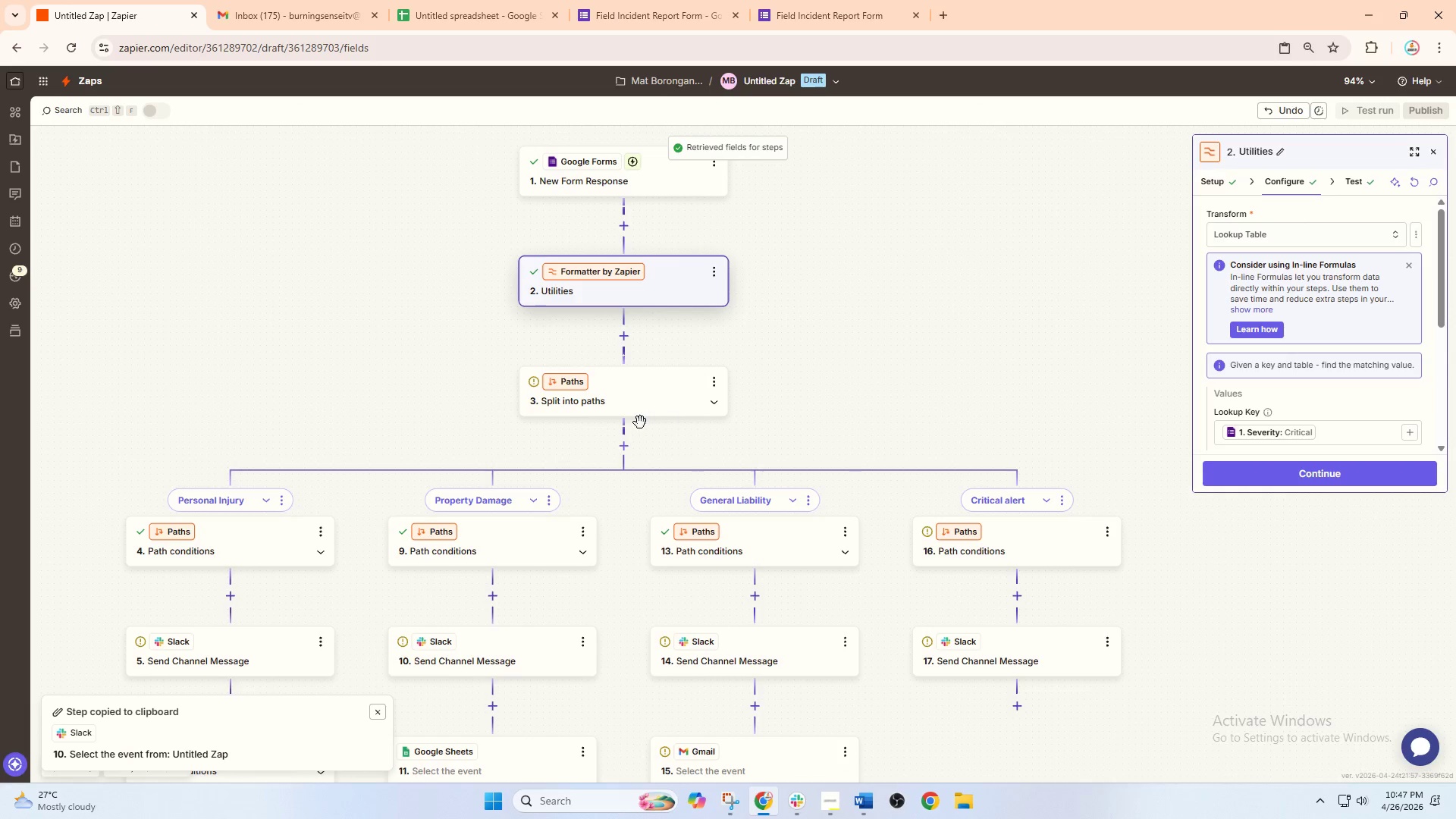 
left_click([624, 394])
 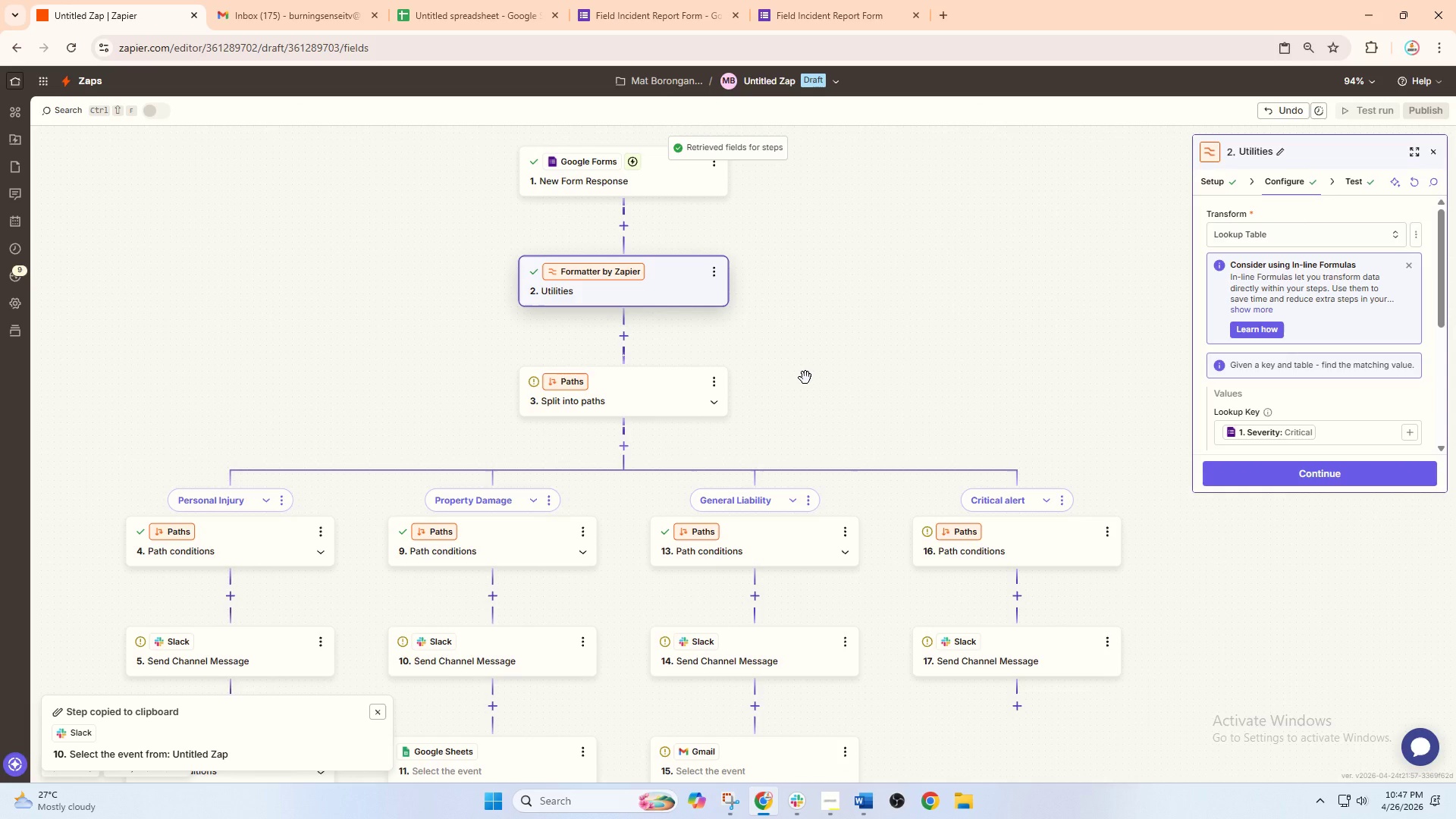 
wait(8.61)
 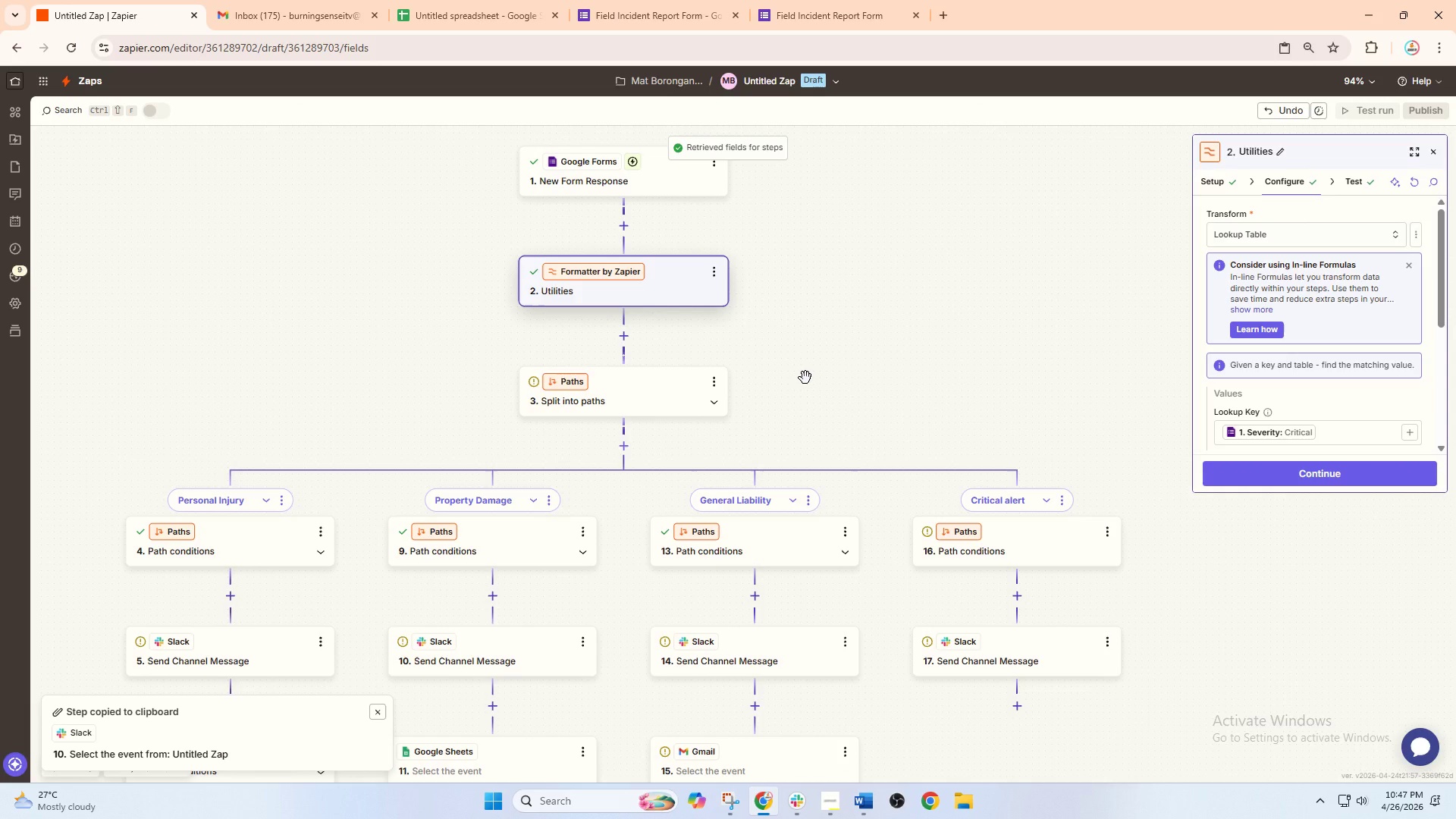 
left_click([504, 7])
 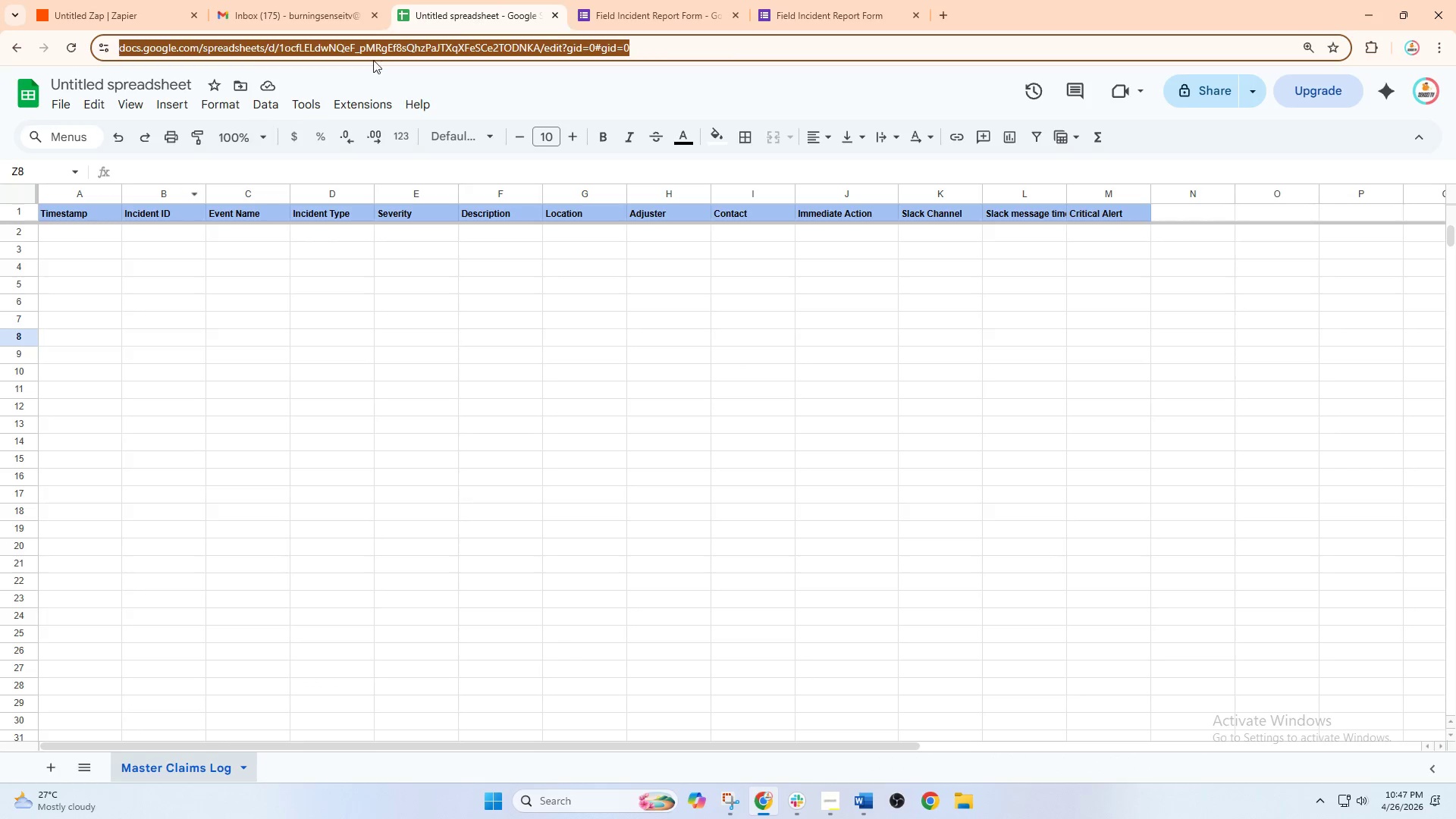 
left_click([609, 0])
 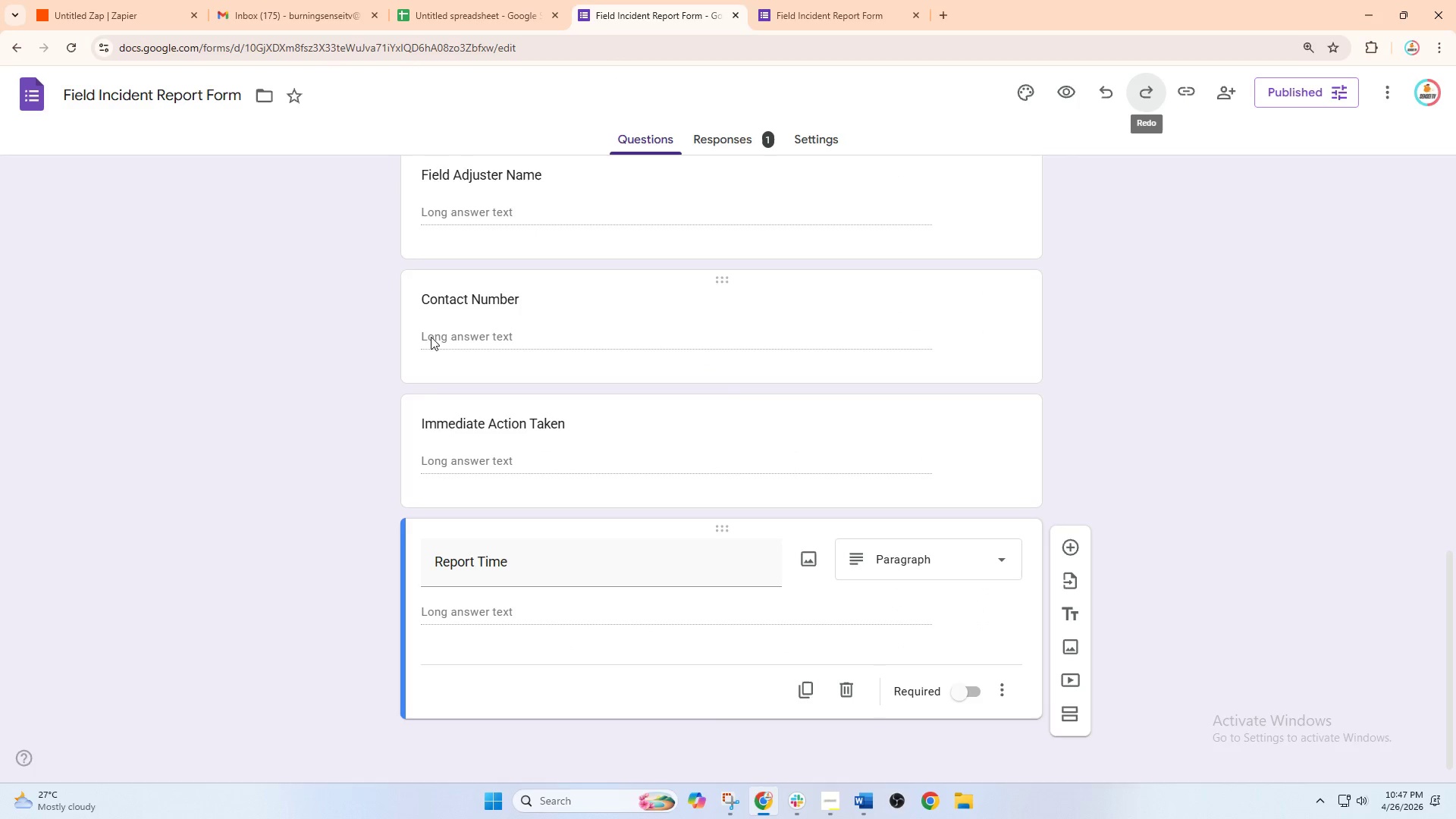 
left_click_drag(start_coordinate=[336, 316], to_coordinate=[353, 304])
 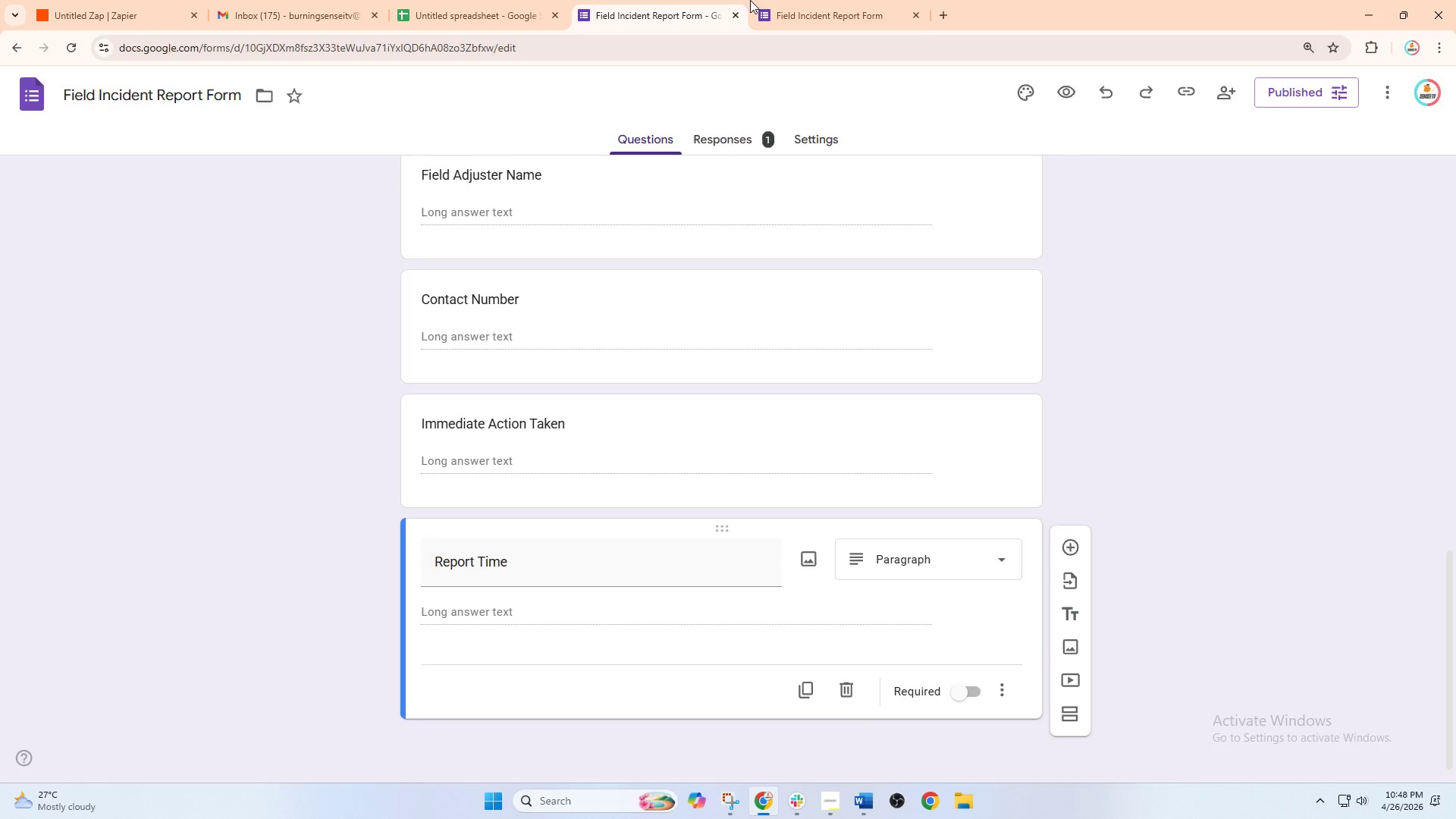 
left_click([801, 0])
 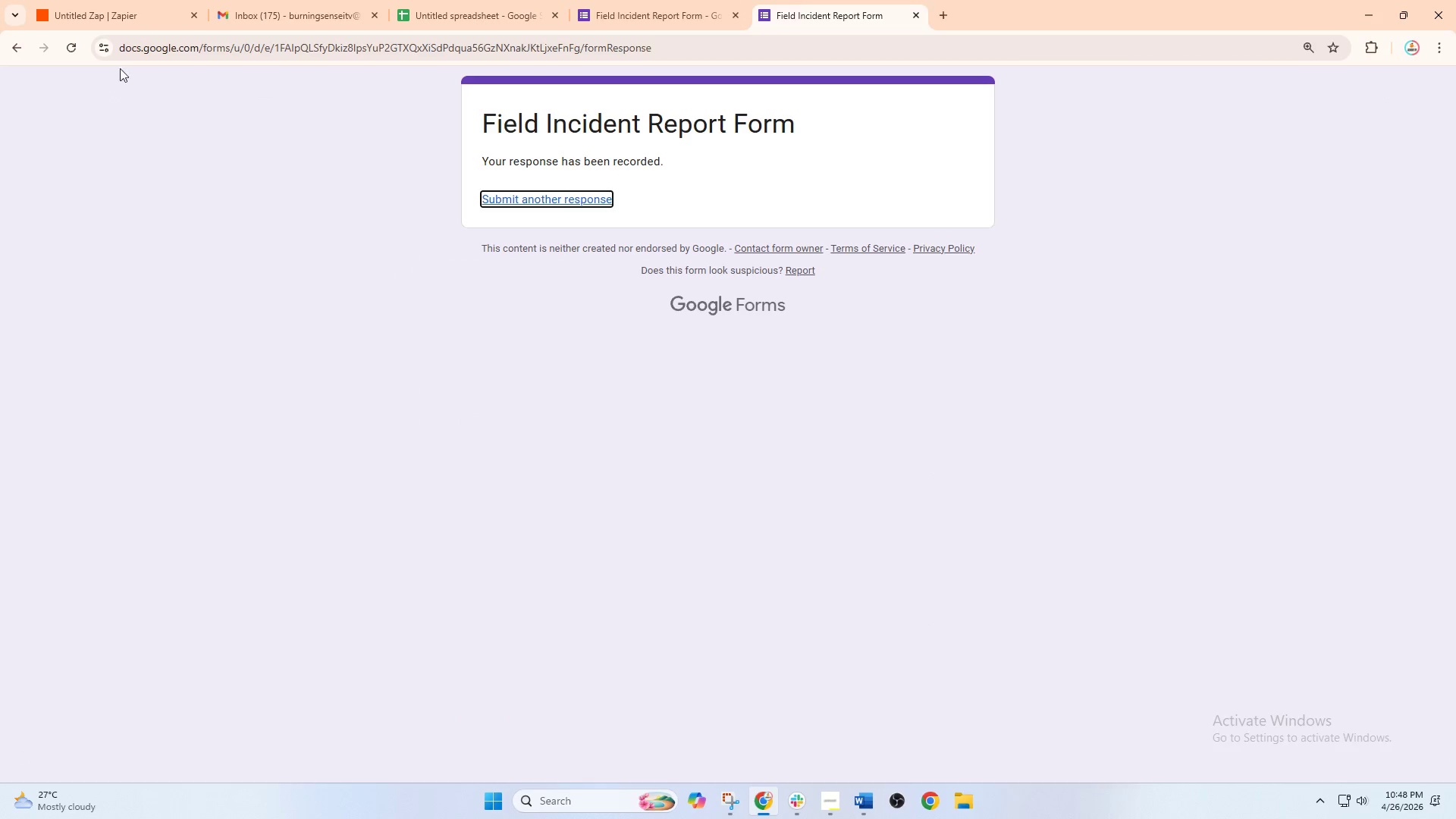 
left_click([124, 0])
 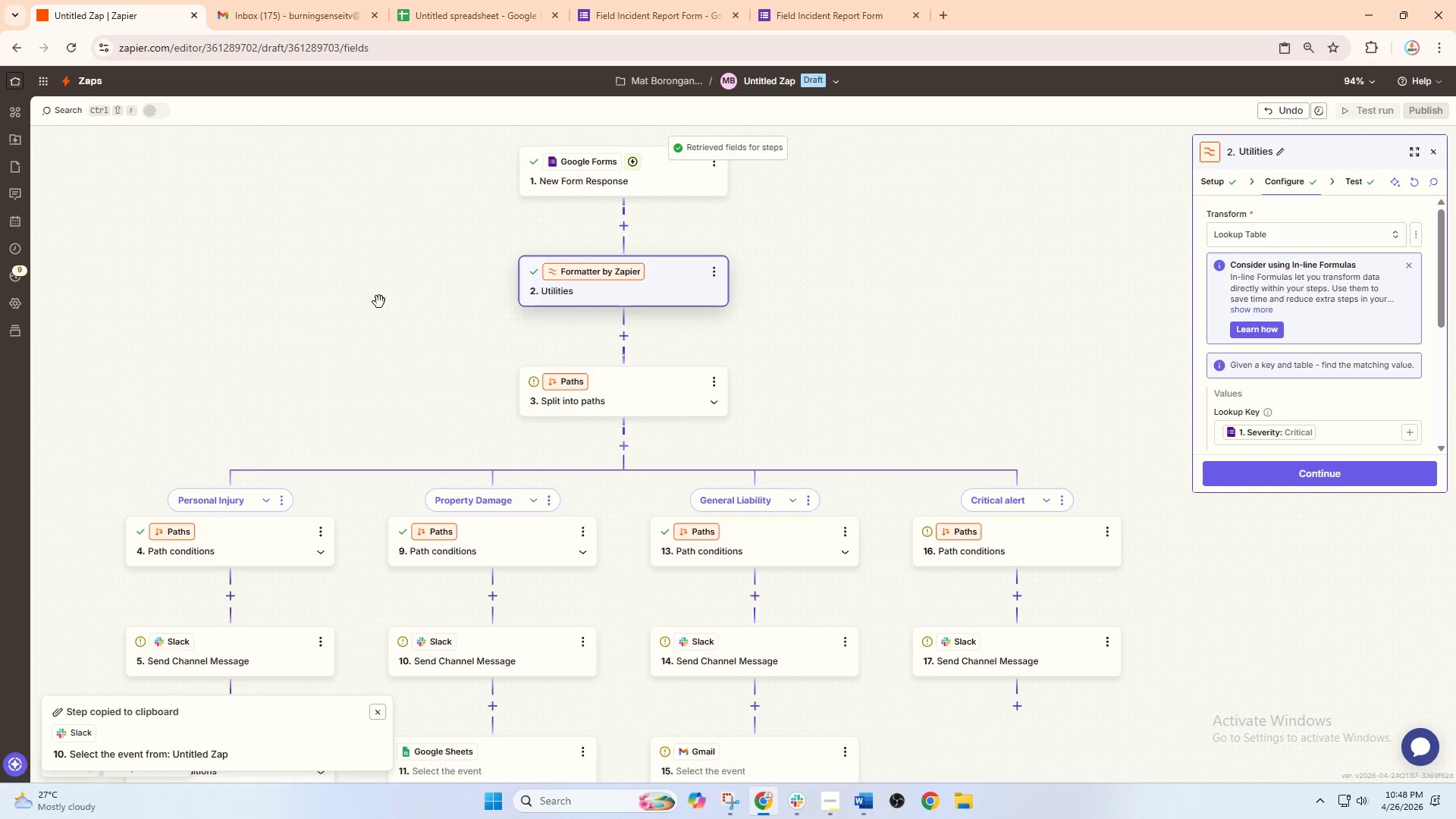 
left_click_drag(start_coordinate=[379, 326], to_coordinate=[367, 347])
 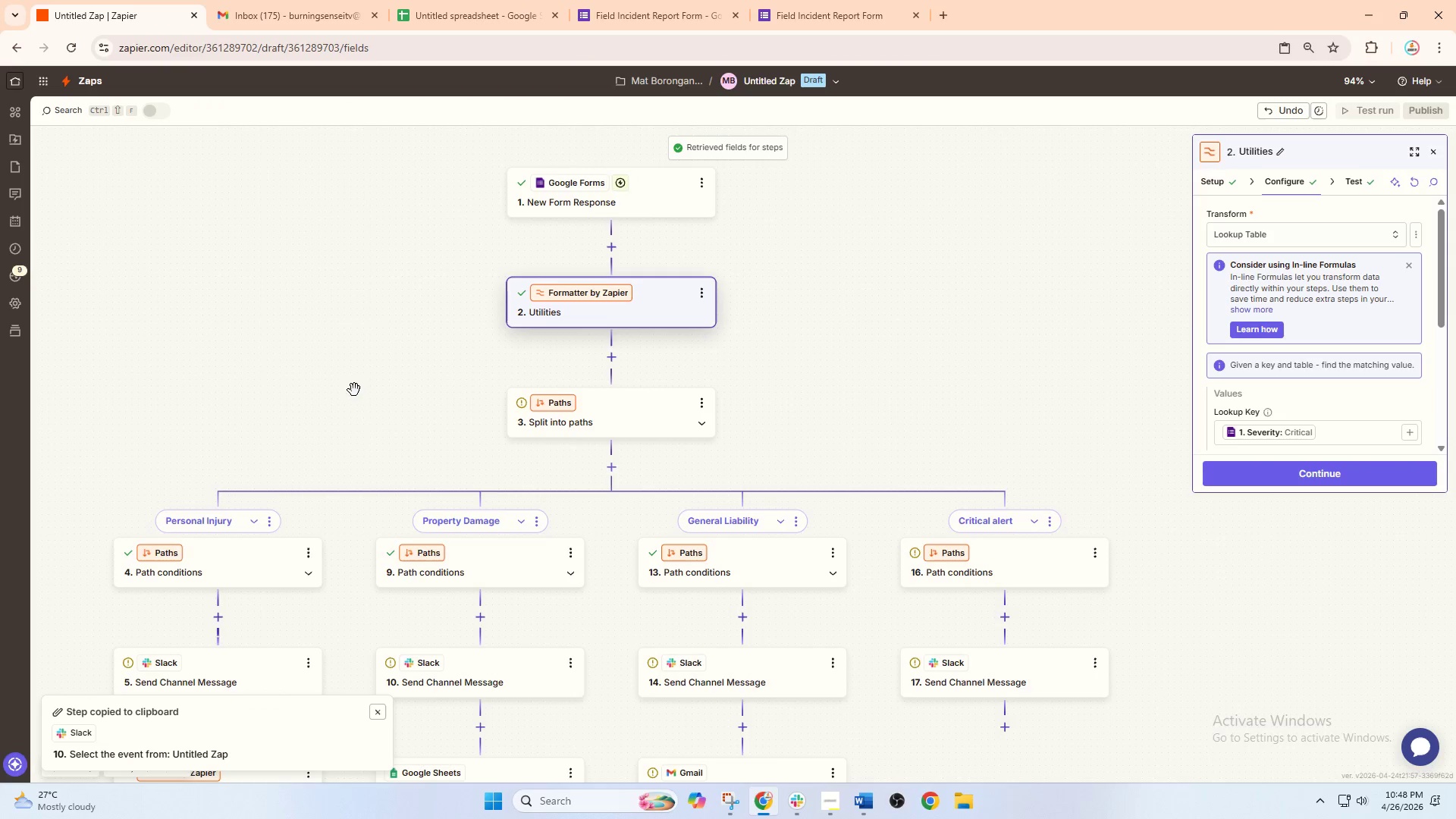 
left_click_drag(start_coordinate=[351, 390], to_coordinate=[603, 173])
 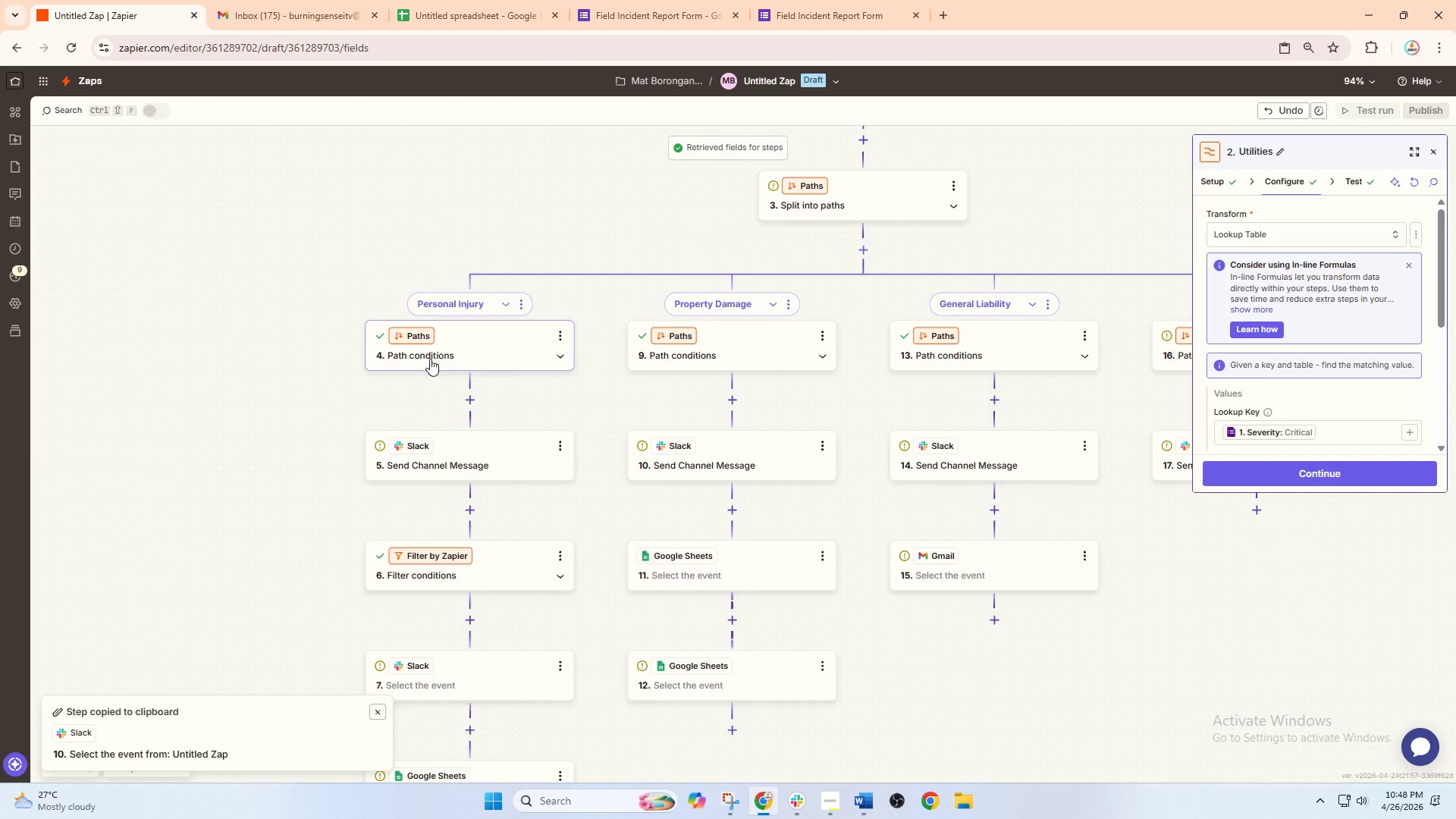 
left_click([463, 350])
 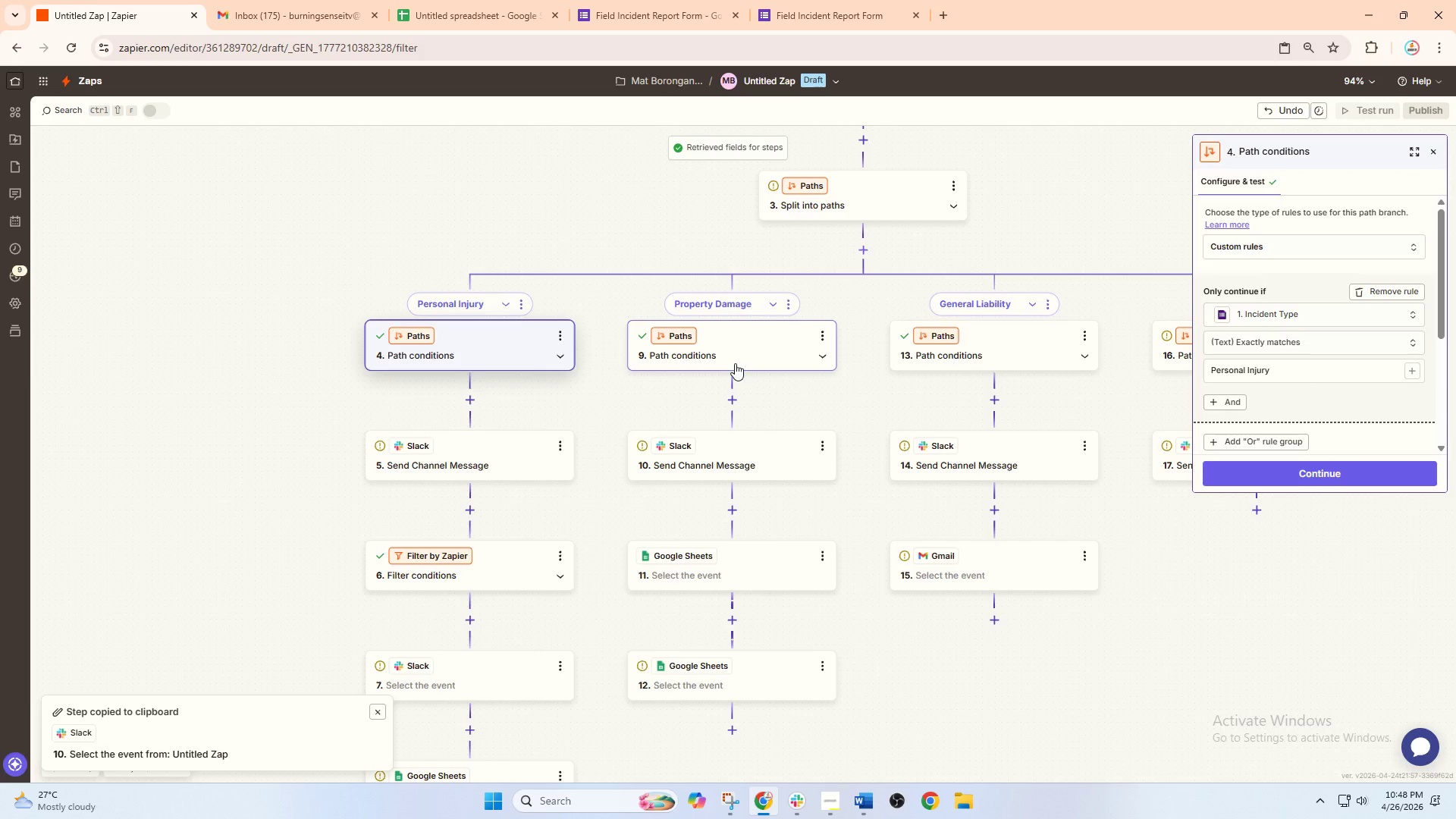 
wait(14.55)
 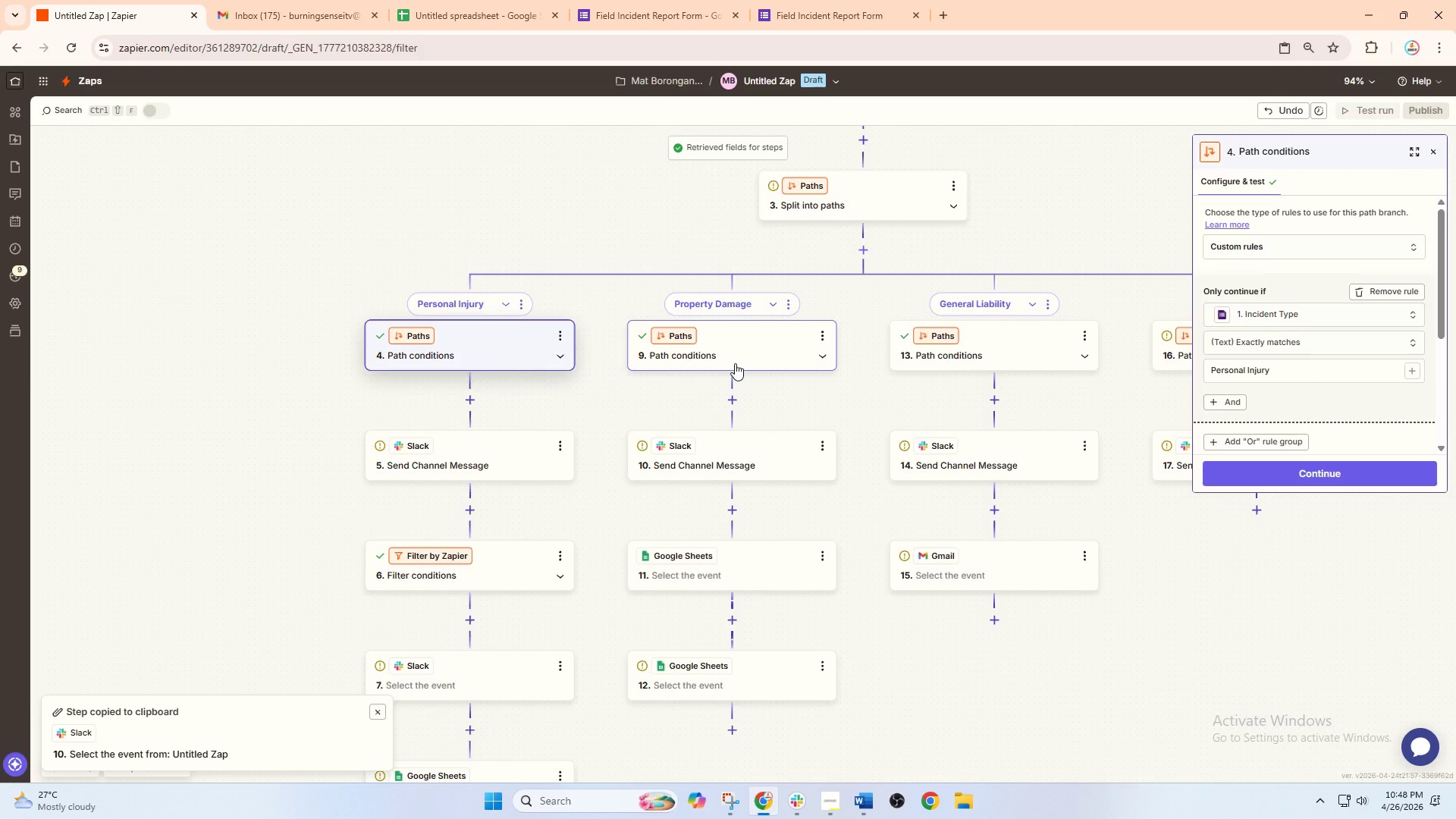 
left_click_drag(start_coordinate=[301, 476], to_coordinate=[302, 450])
 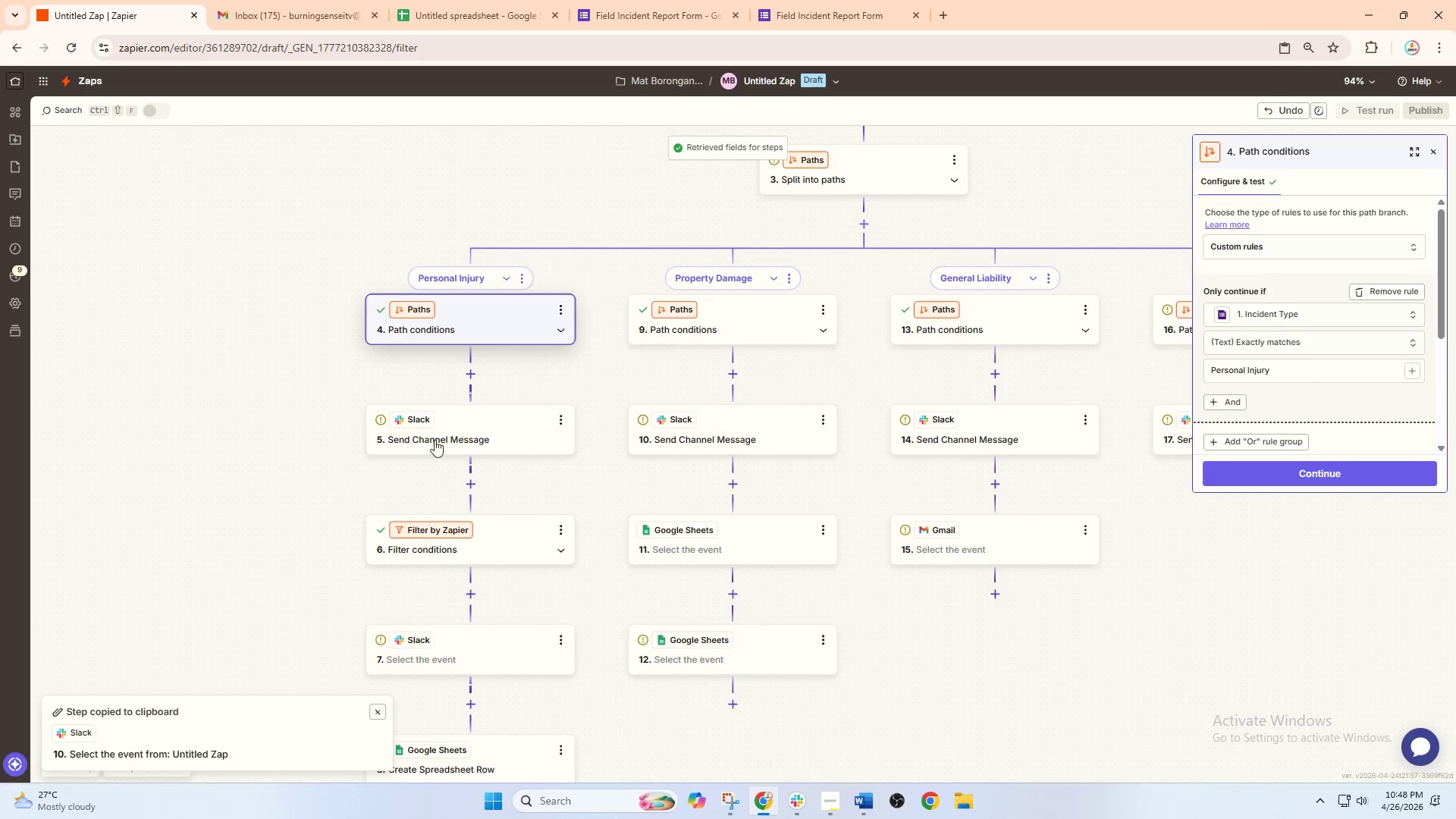 
left_click([448, 435])
 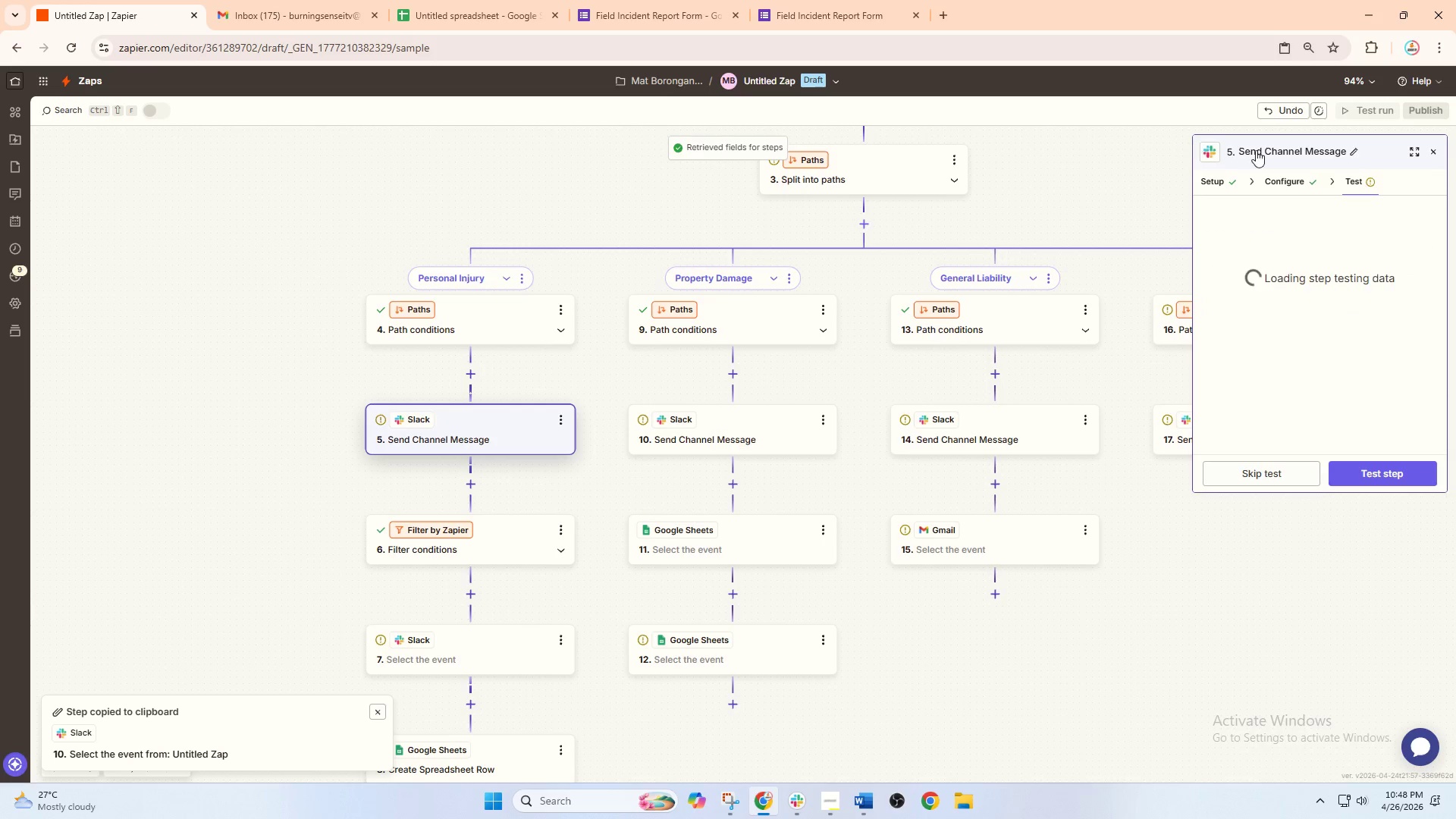 
left_click([1283, 179])
 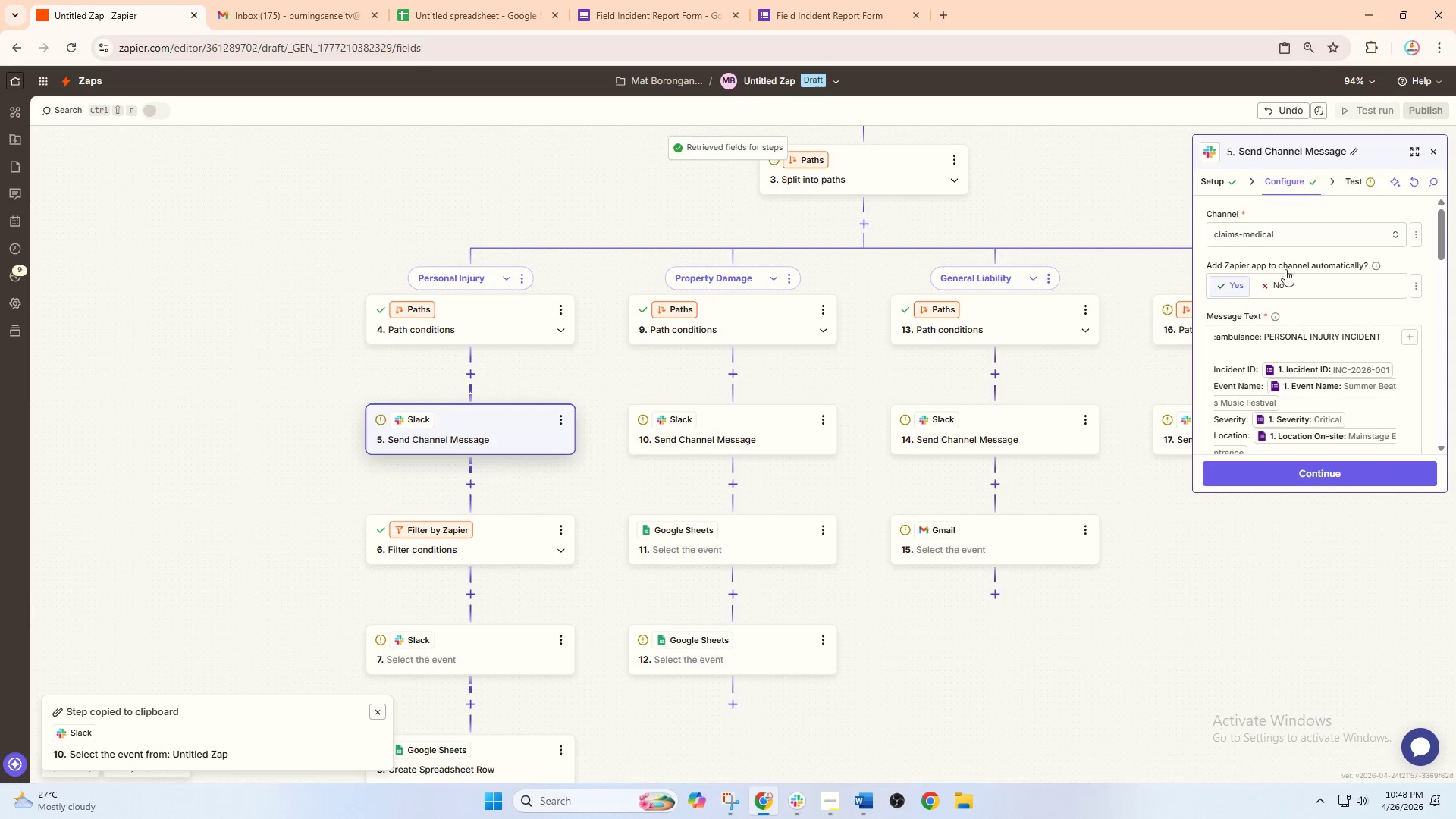 
scroll: coordinate [1288, 313], scroll_direction: down, amount: 2.0
 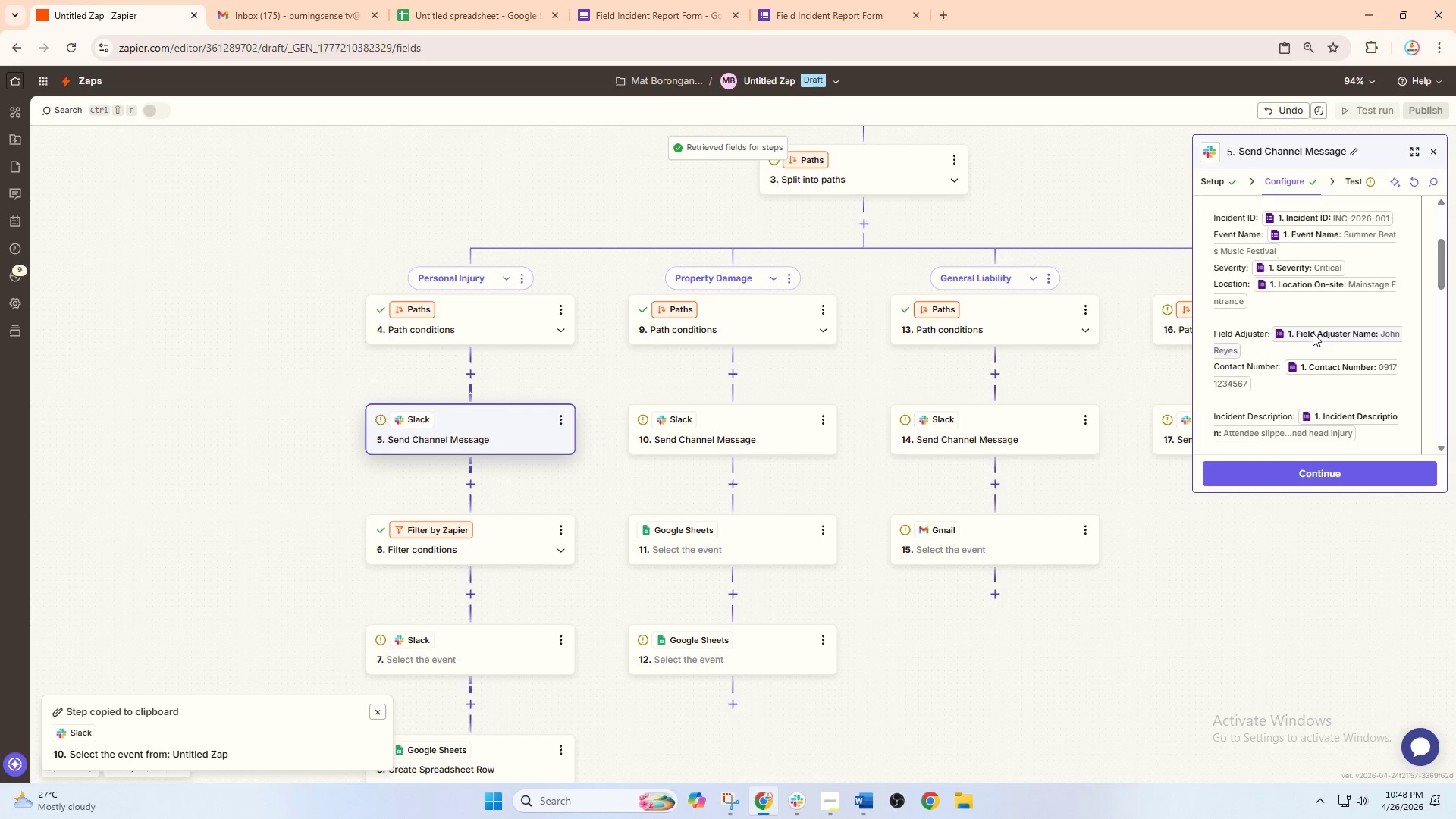 
scroll: coordinate [1319, 340], scroll_direction: up, amount: 2.0
 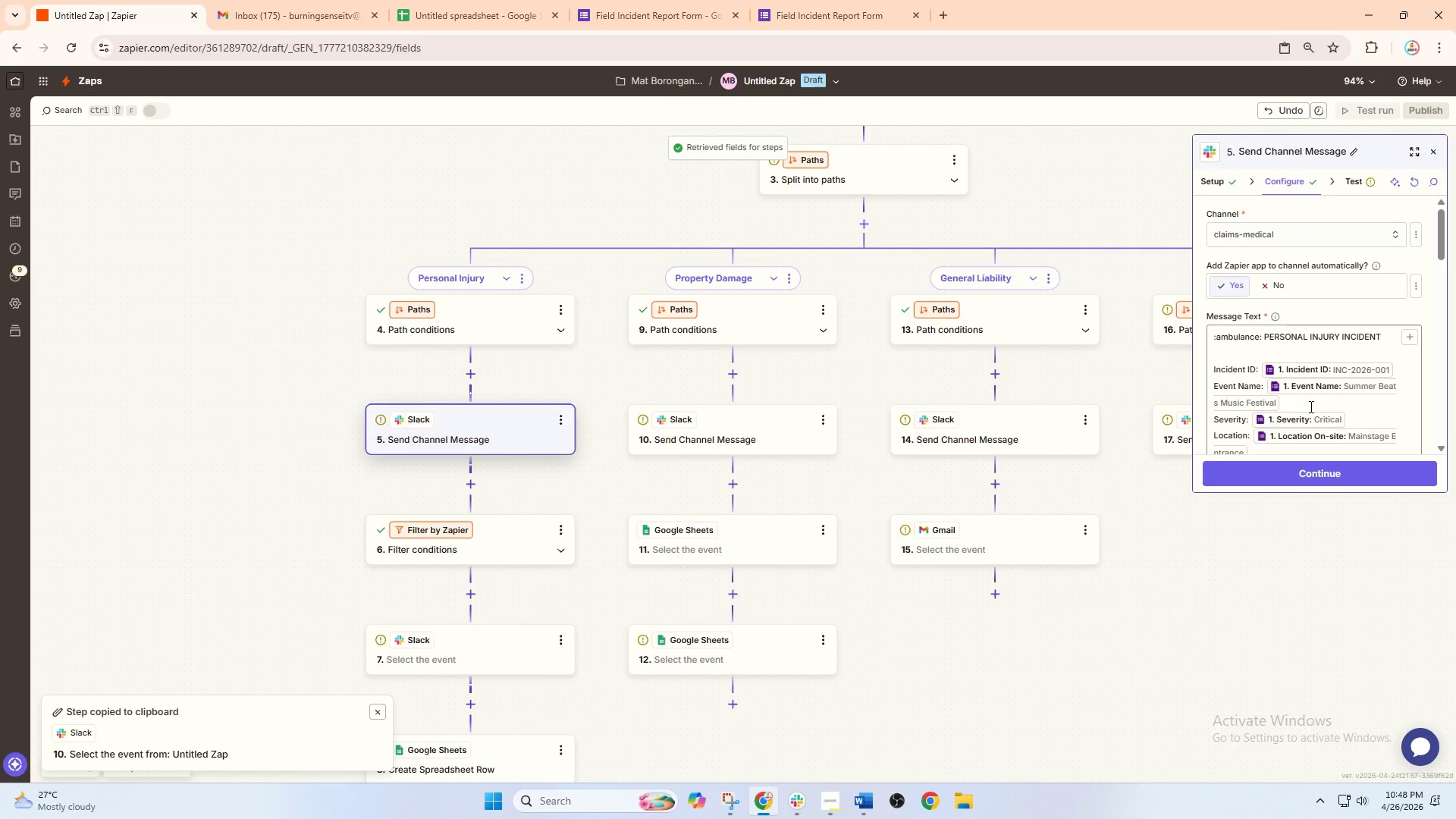 
wait(14.97)
 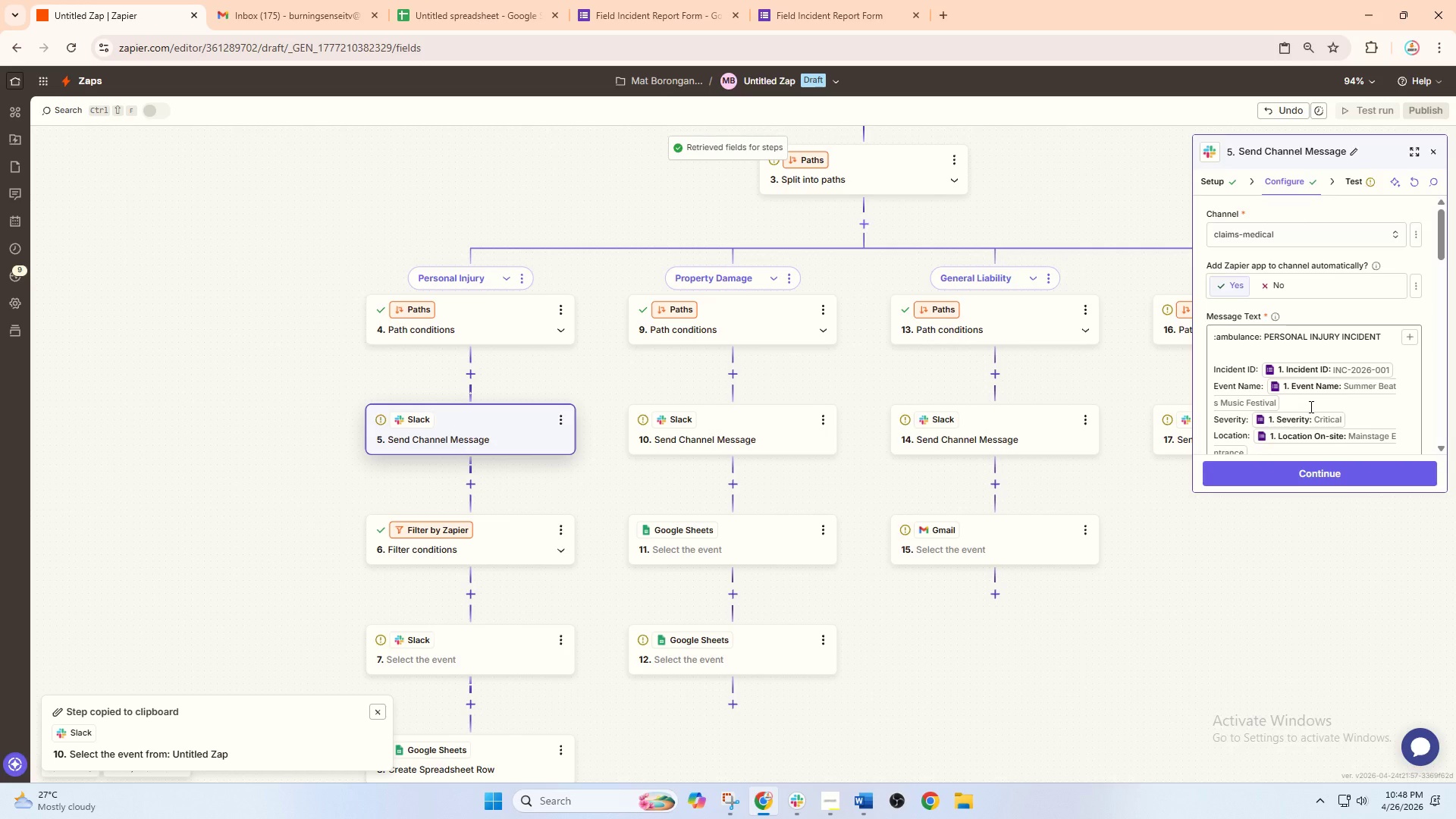 
scroll: coordinate [1298, 406], scroll_direction: down, amount: 4.0
 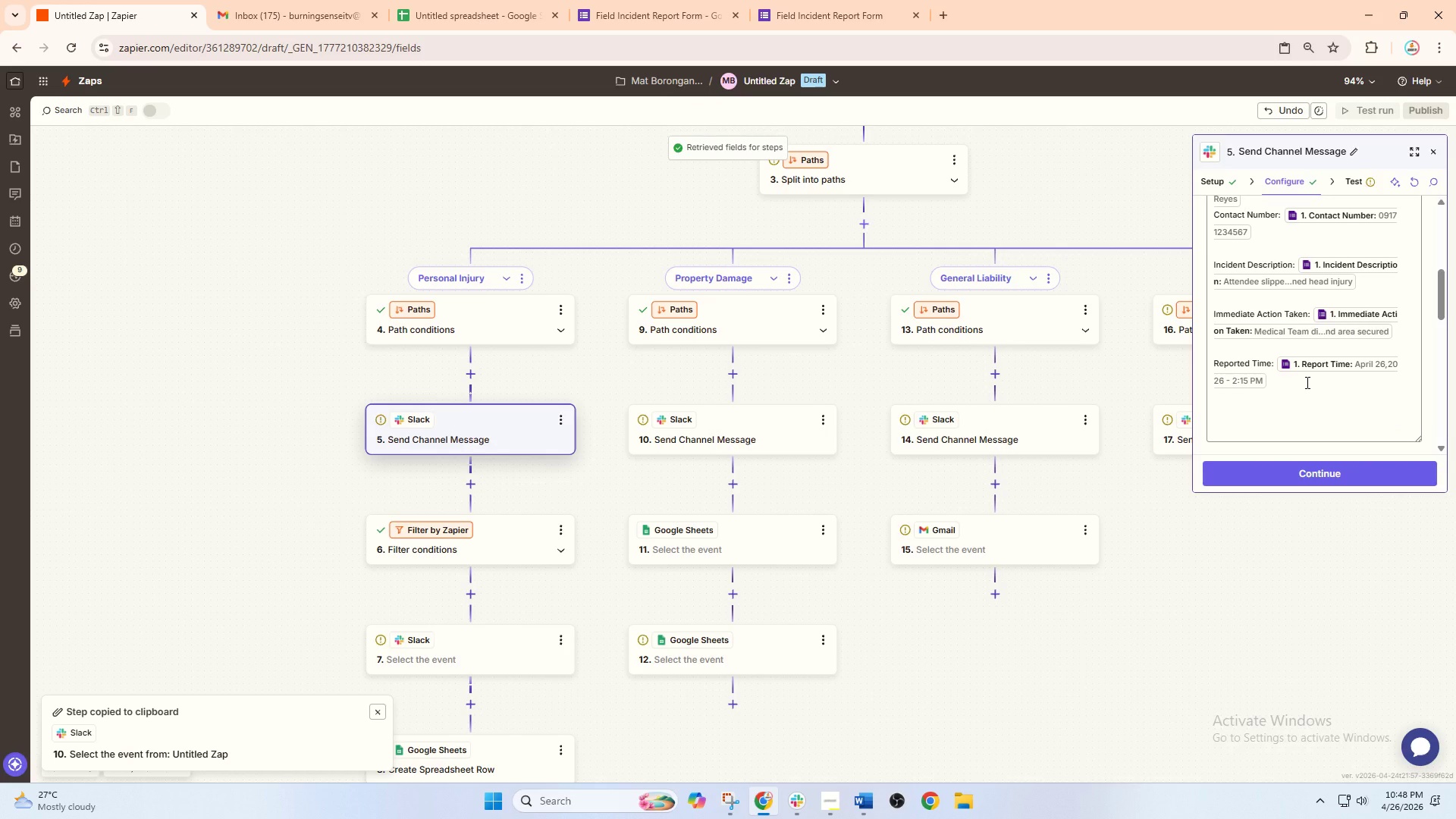 
left_click([1305, 386])
 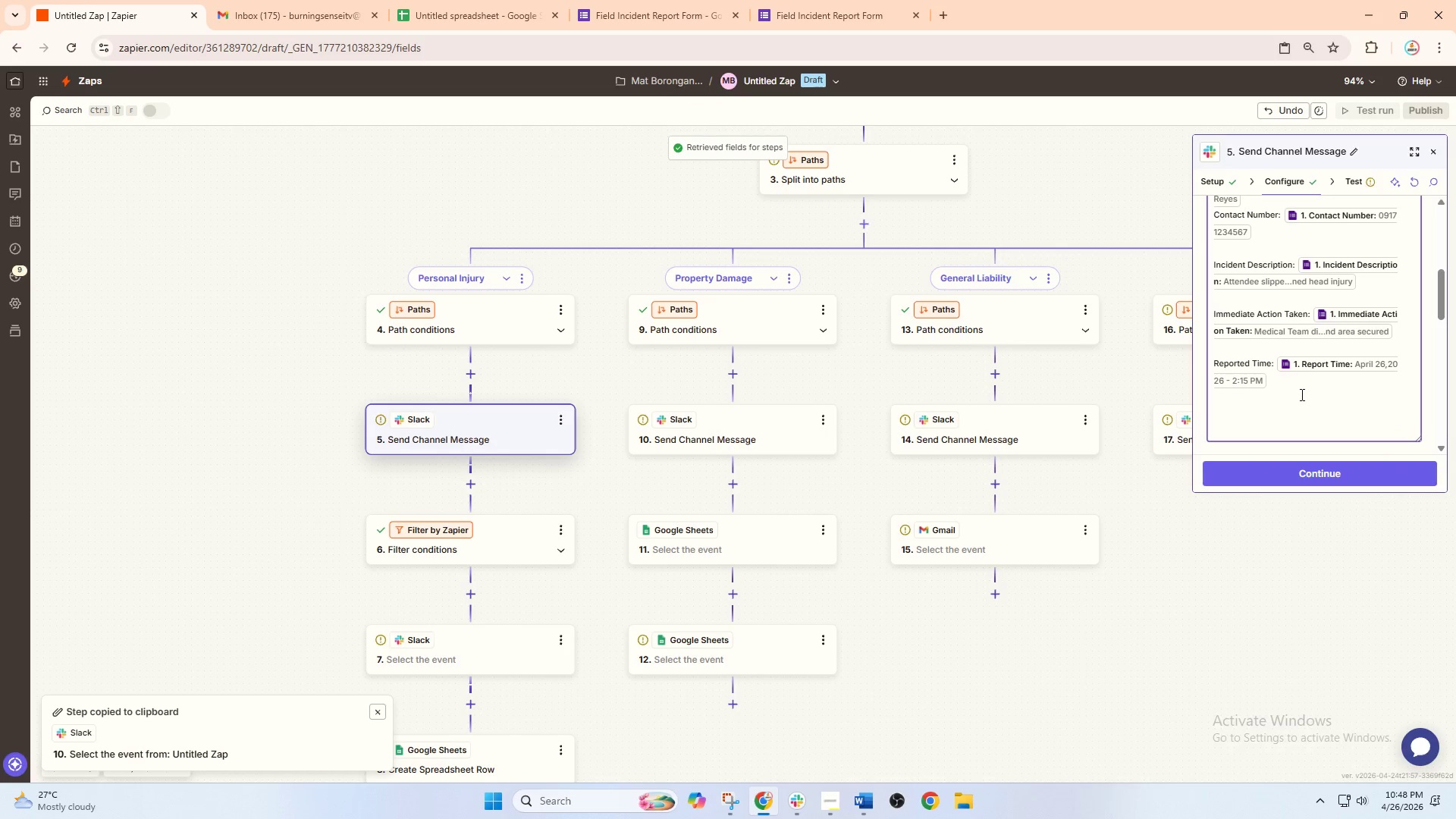 
scroll: coordinate [1301, 395], scroll_direction: up, amount: 1.0
 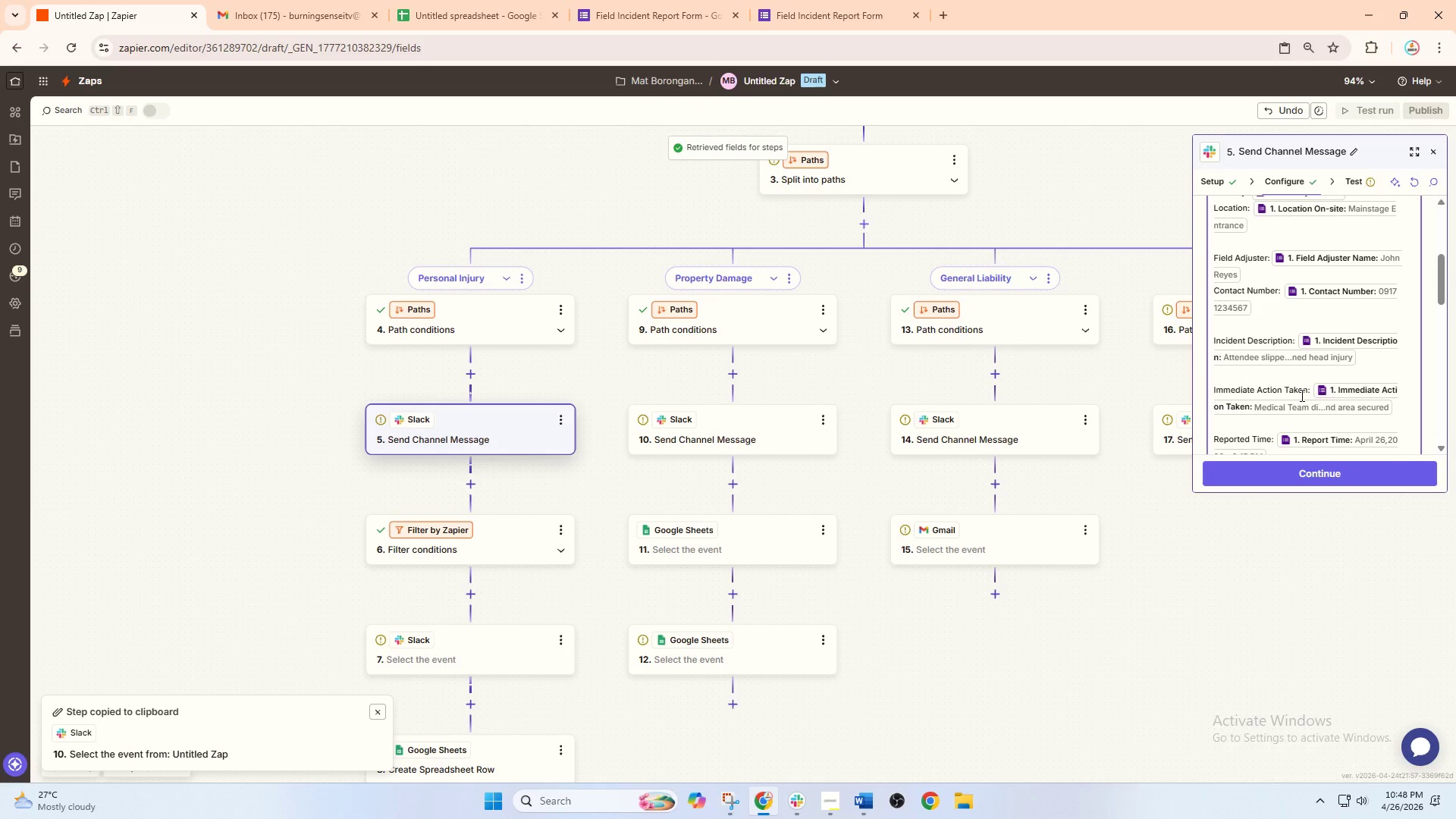 
scroll: coordinate [1301, 395], scroll_direction: down, amount: 1.0
 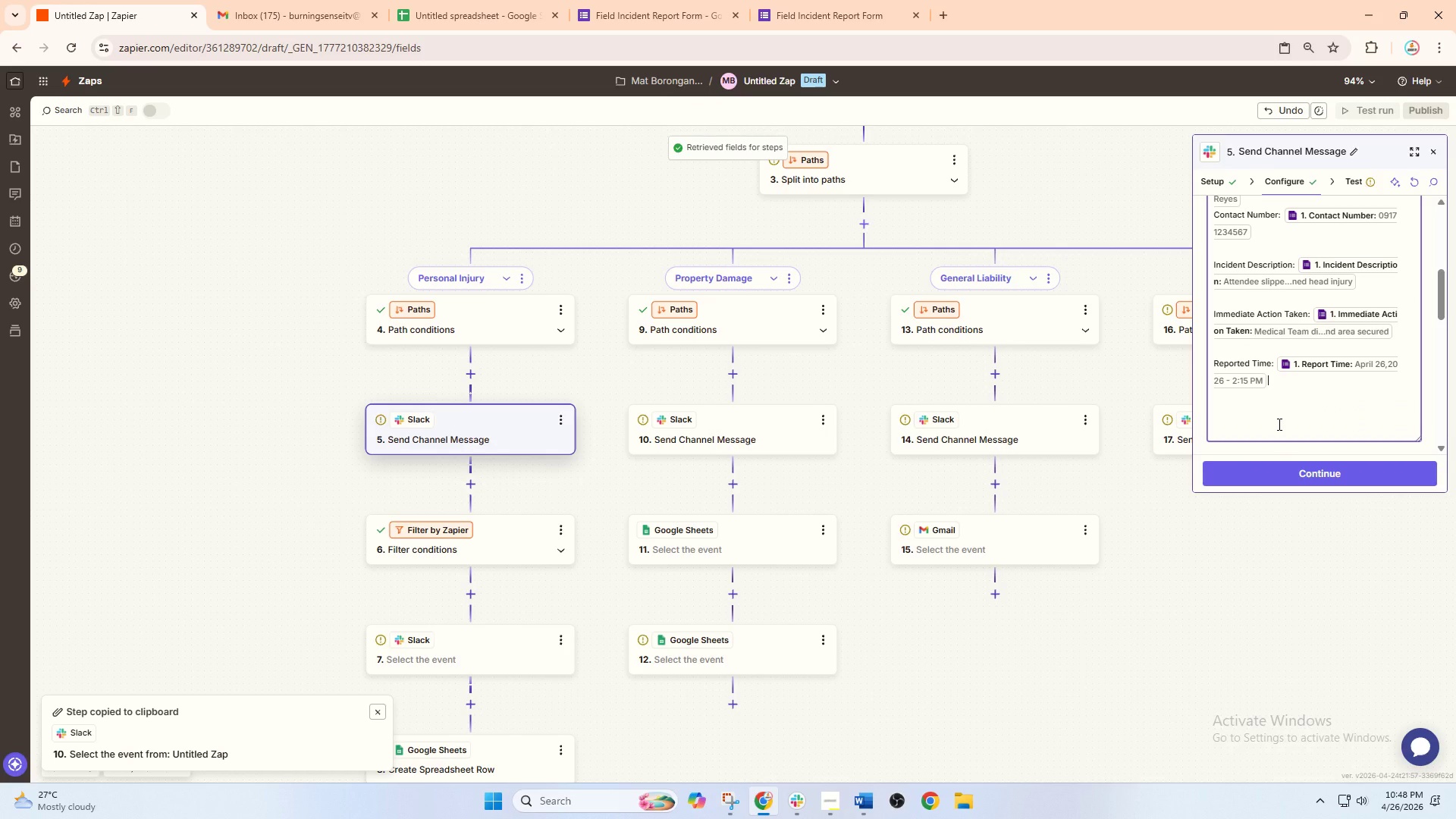 
wait(7.89)
 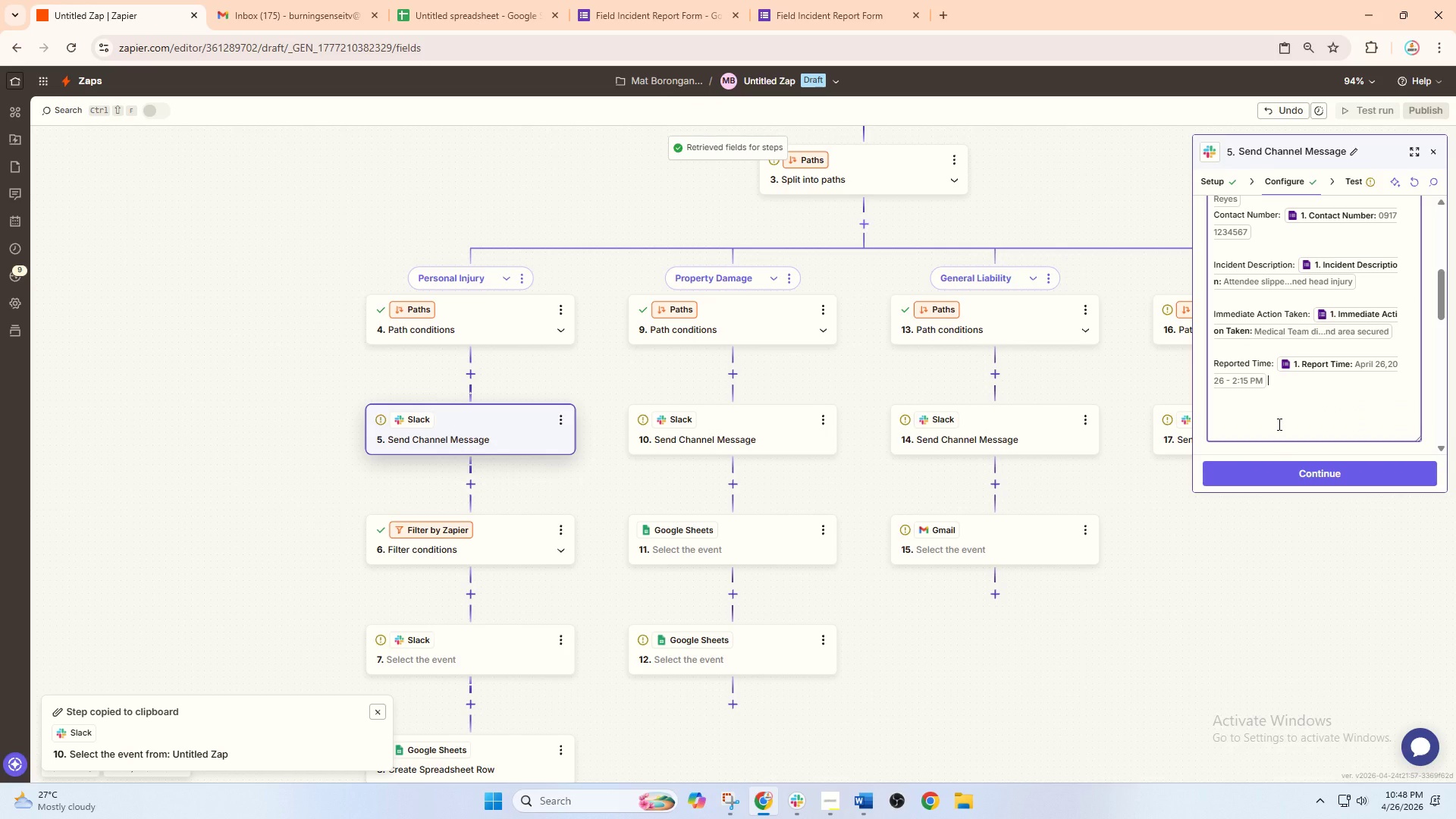 
left_click([481, 433])
 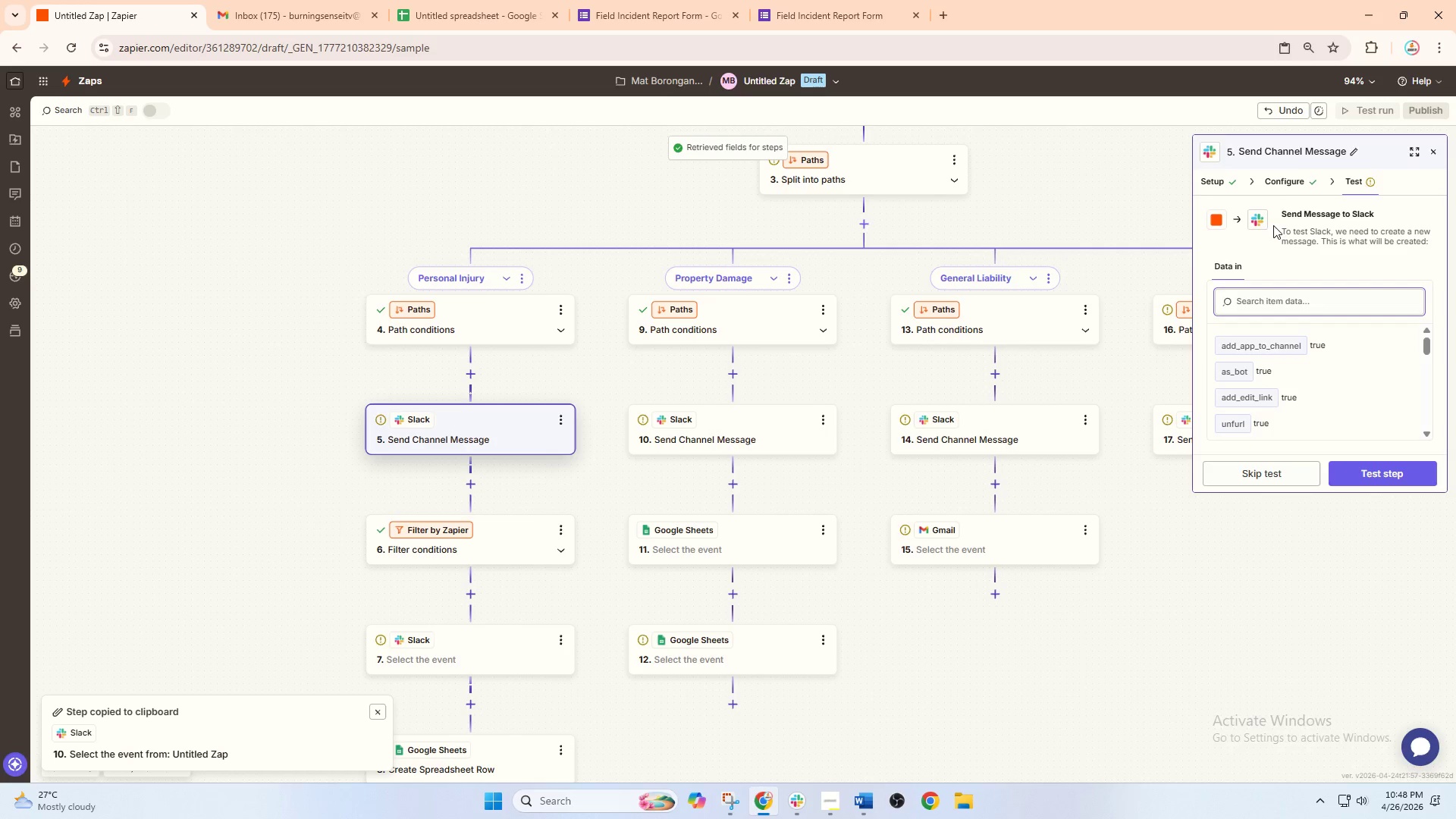 
left_click([1282, 178])
 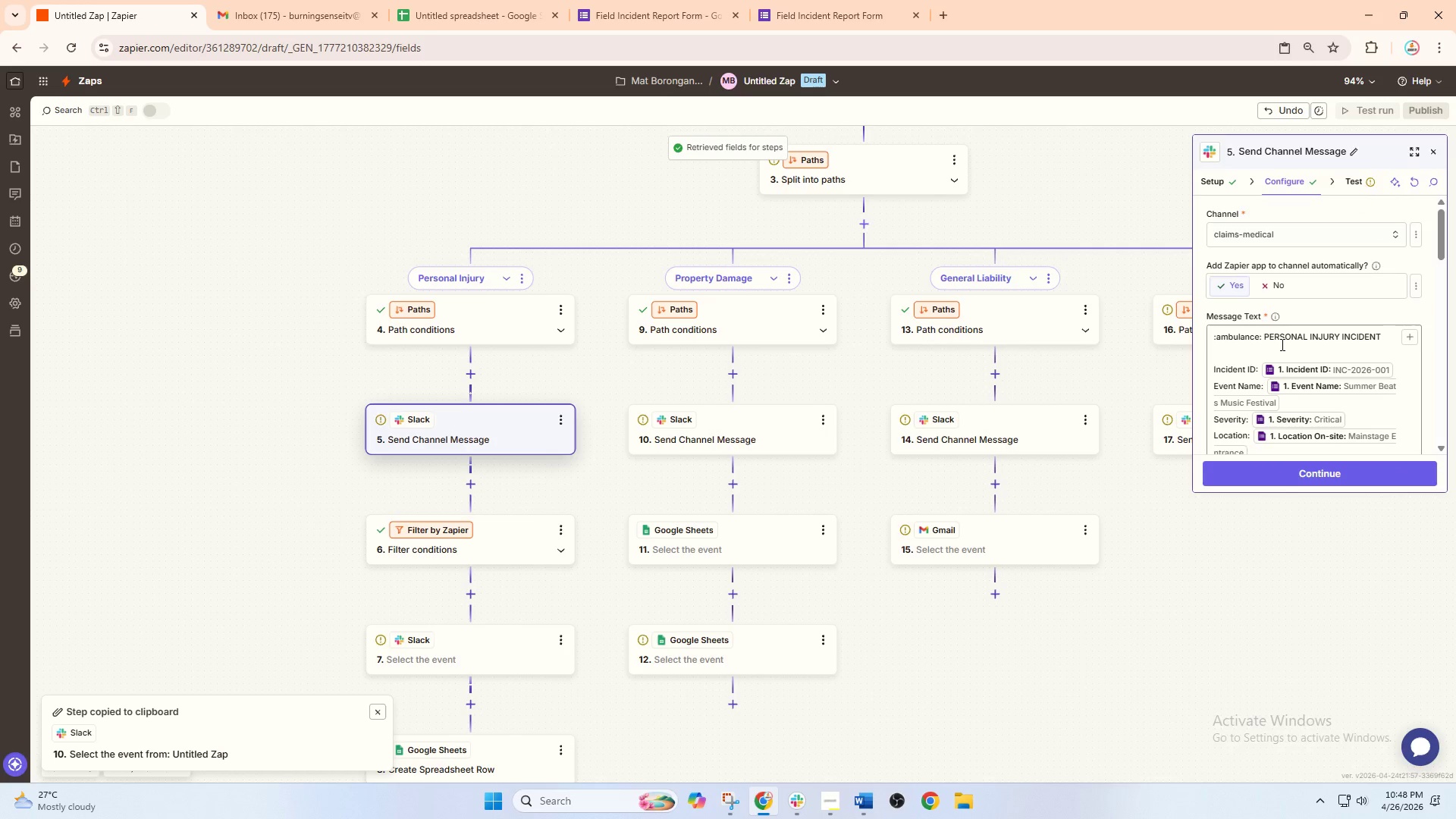 
scroll: coordinate [1287, 360], scroll_direction: down, amount: 4.0
 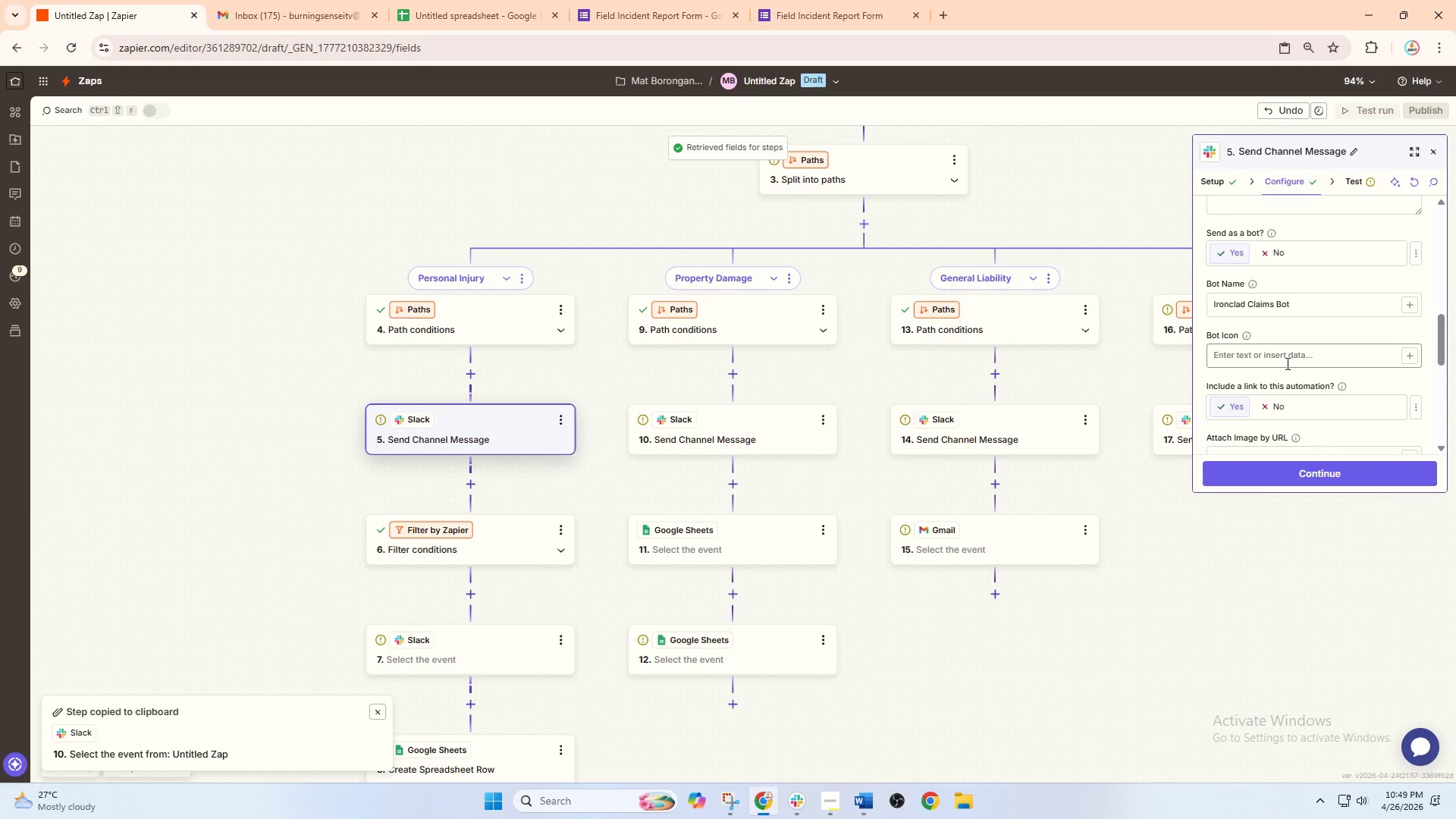 
left_click([1264, 351])
 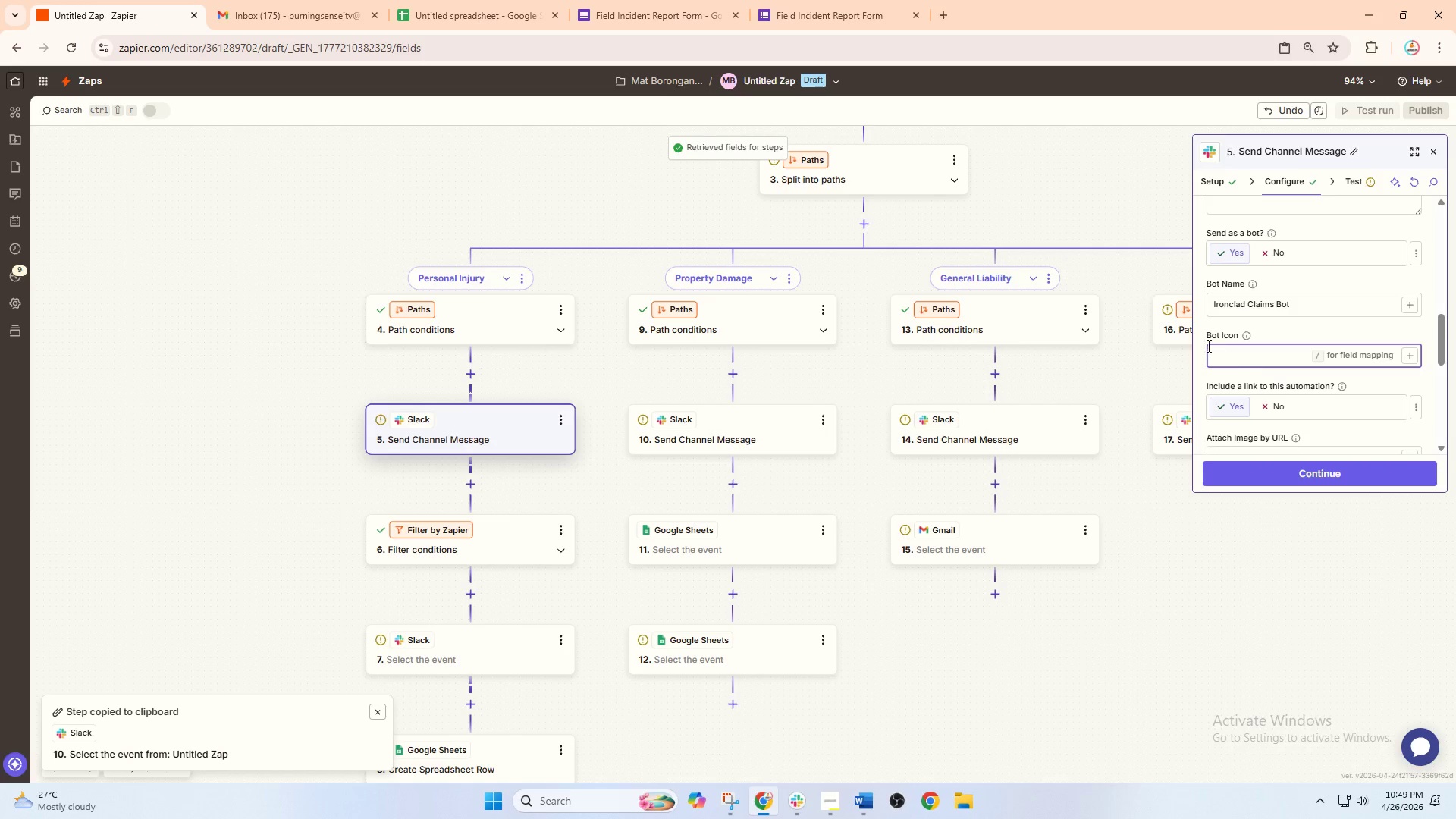 
scroll: coordinate [1298, 307], scroll_direction: up, amount: 8.0
 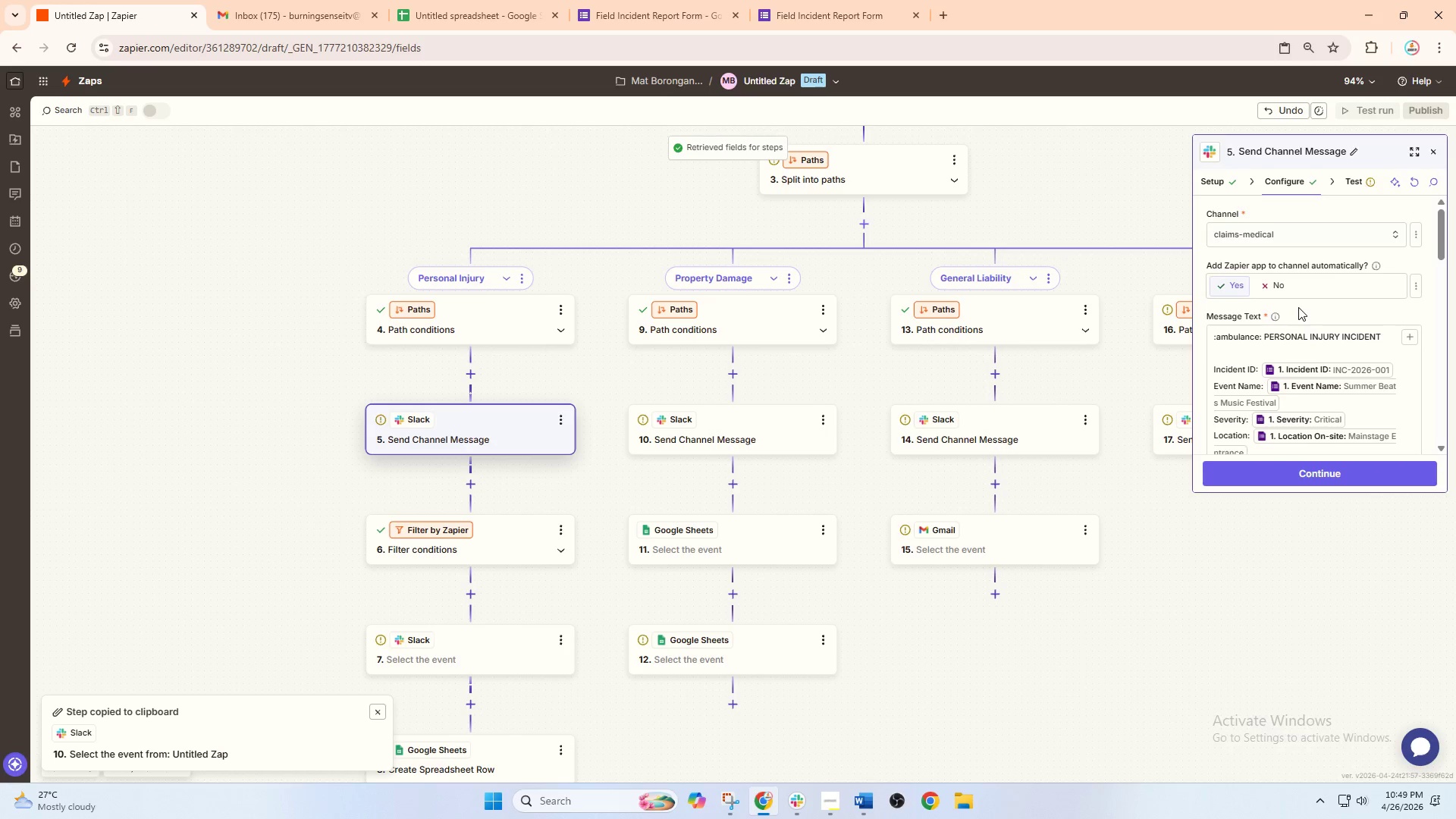 
scroll: coordinate [1289, 322], scroll_direction: down, amount: 7.0
 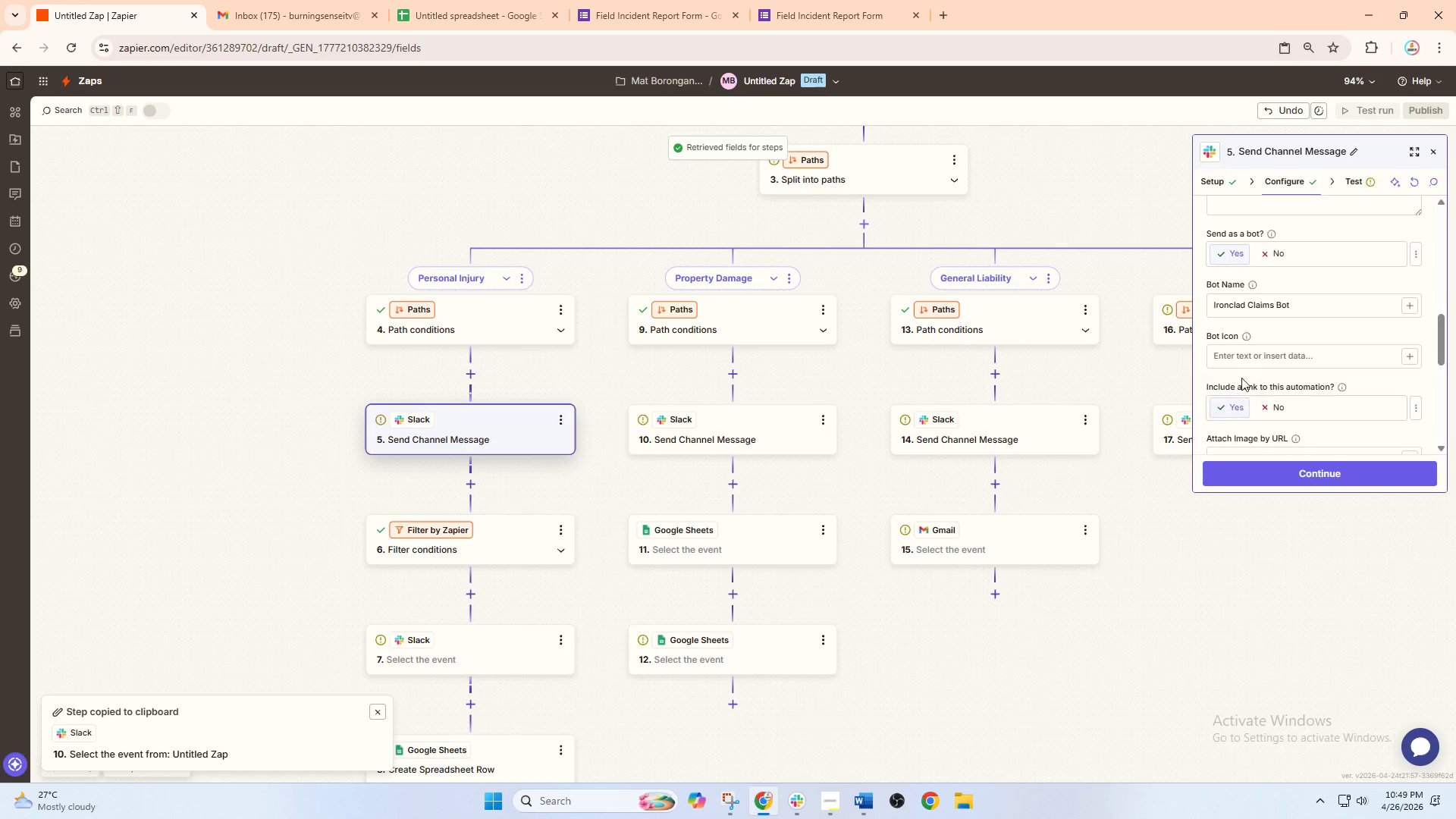 
left_click([1238, 356])
 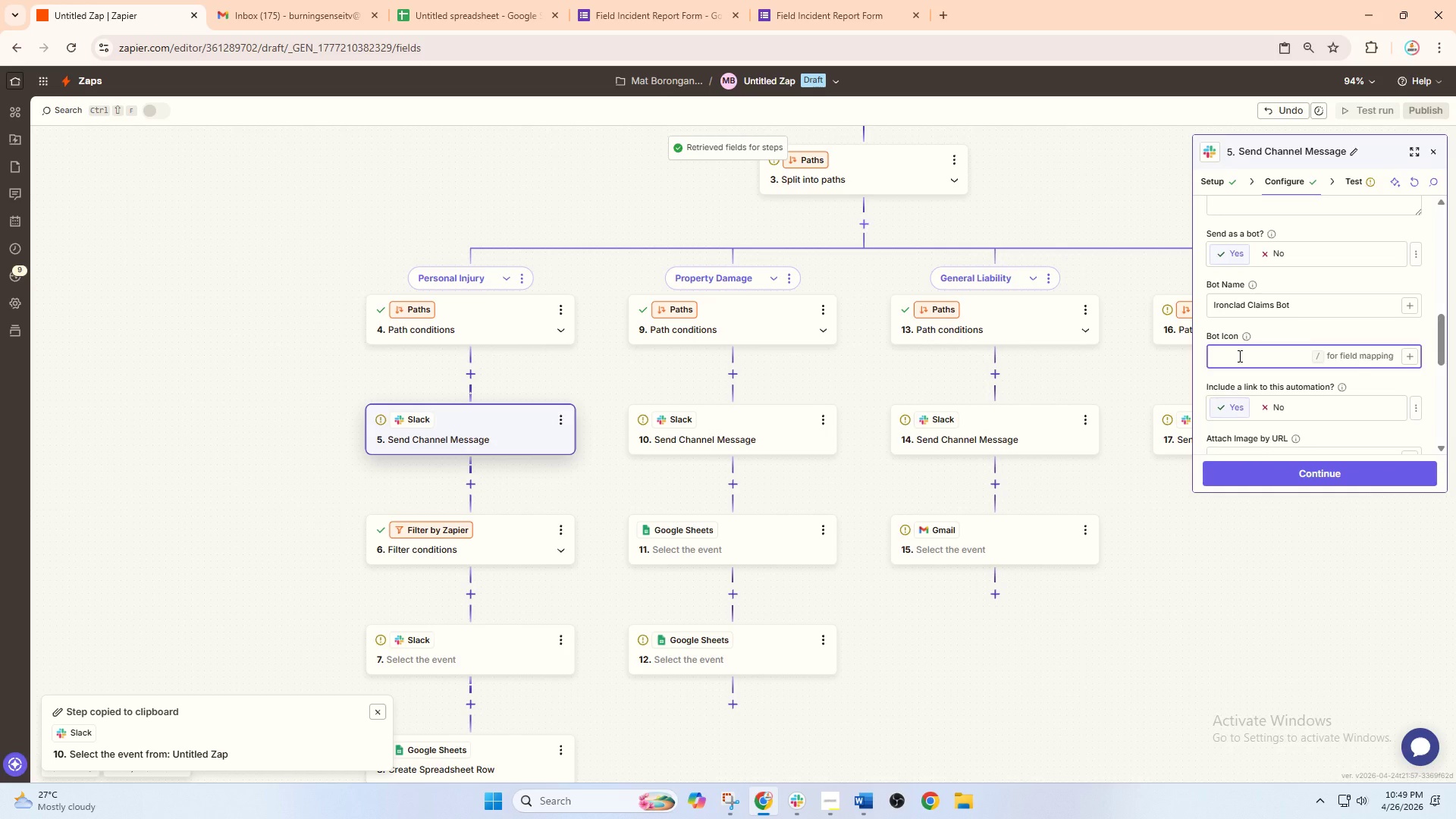 
type(:ambulance:)
 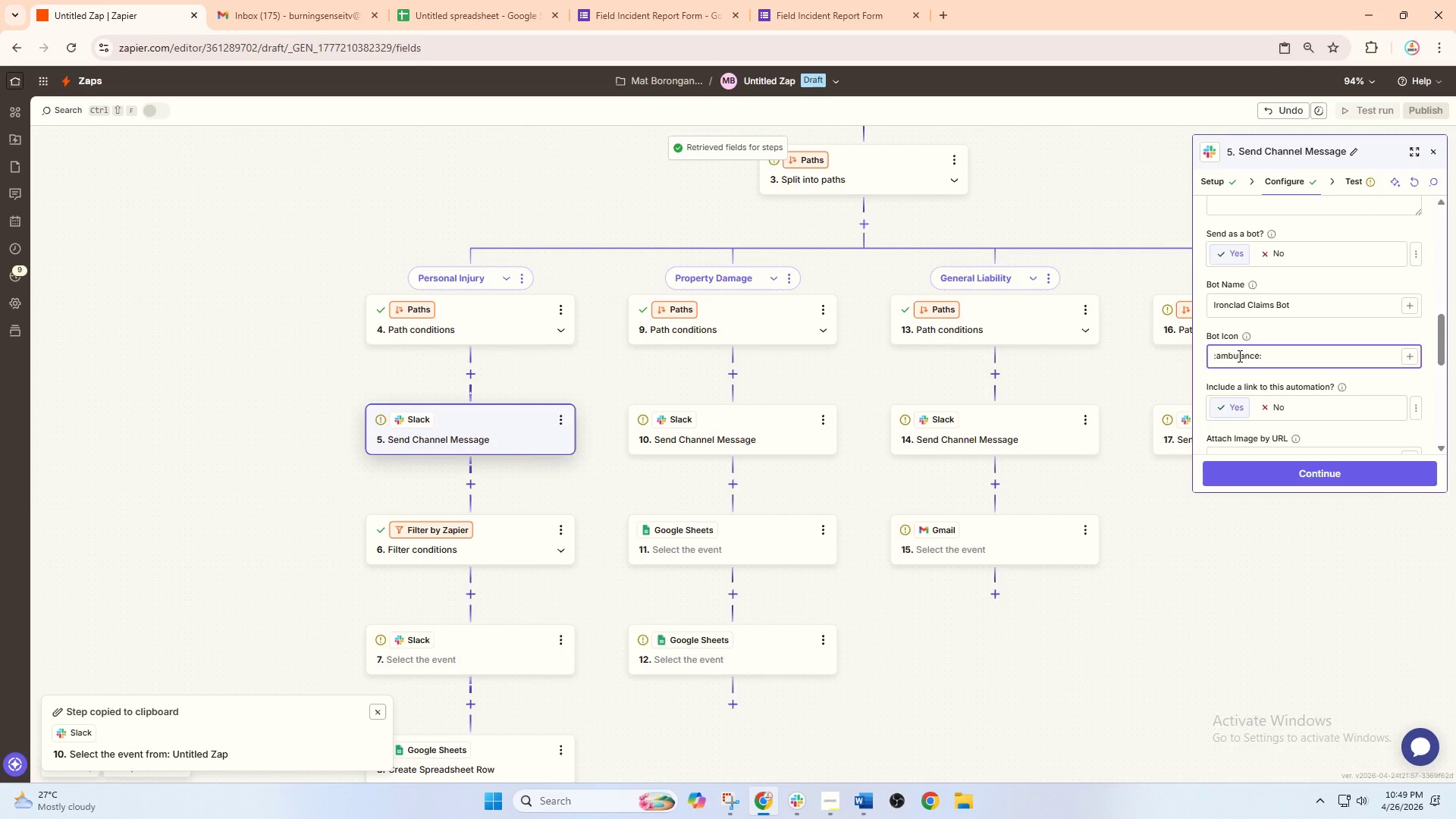 
left_click([1329, 475])
 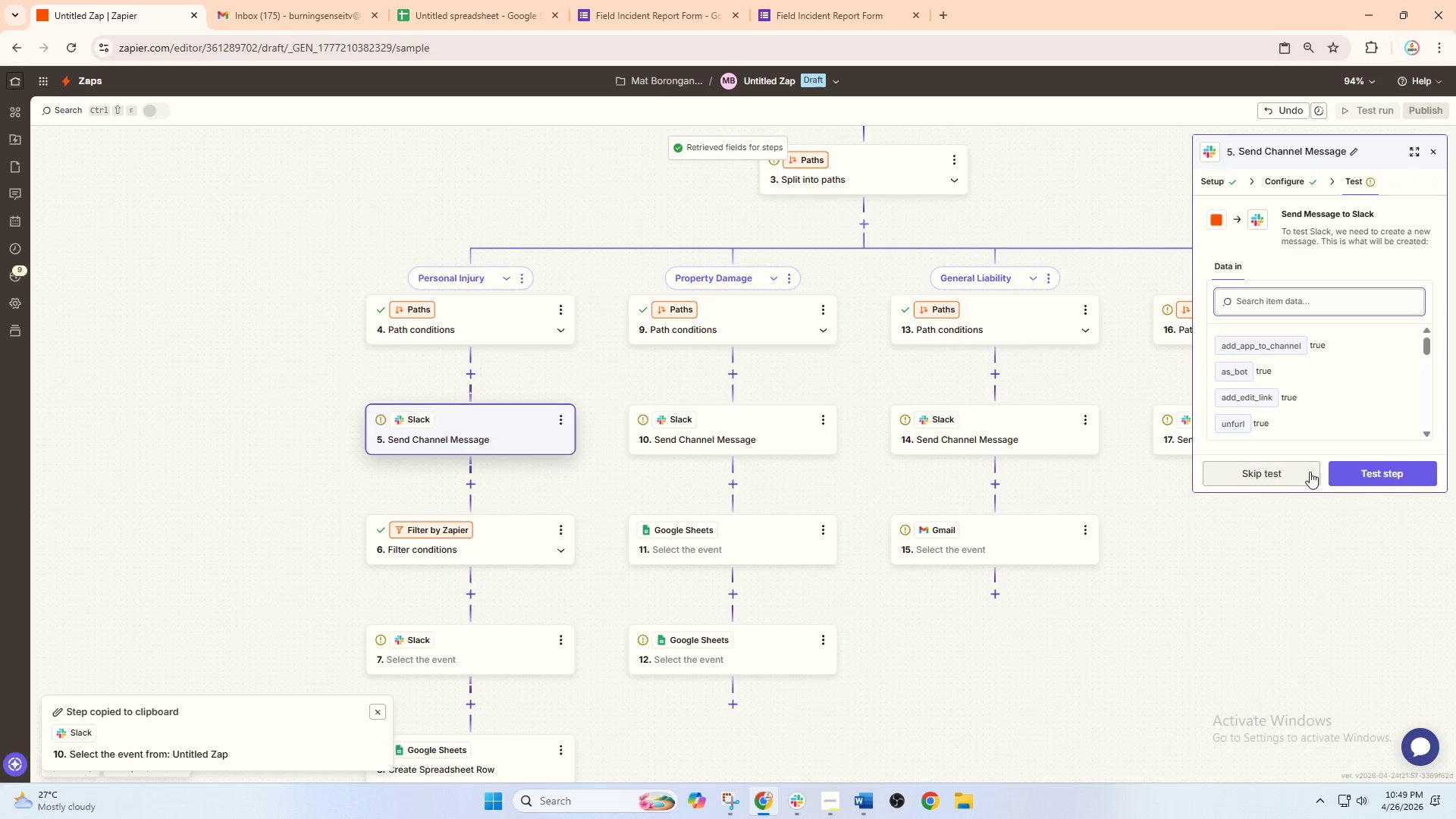 
left_click([1388, 472])
 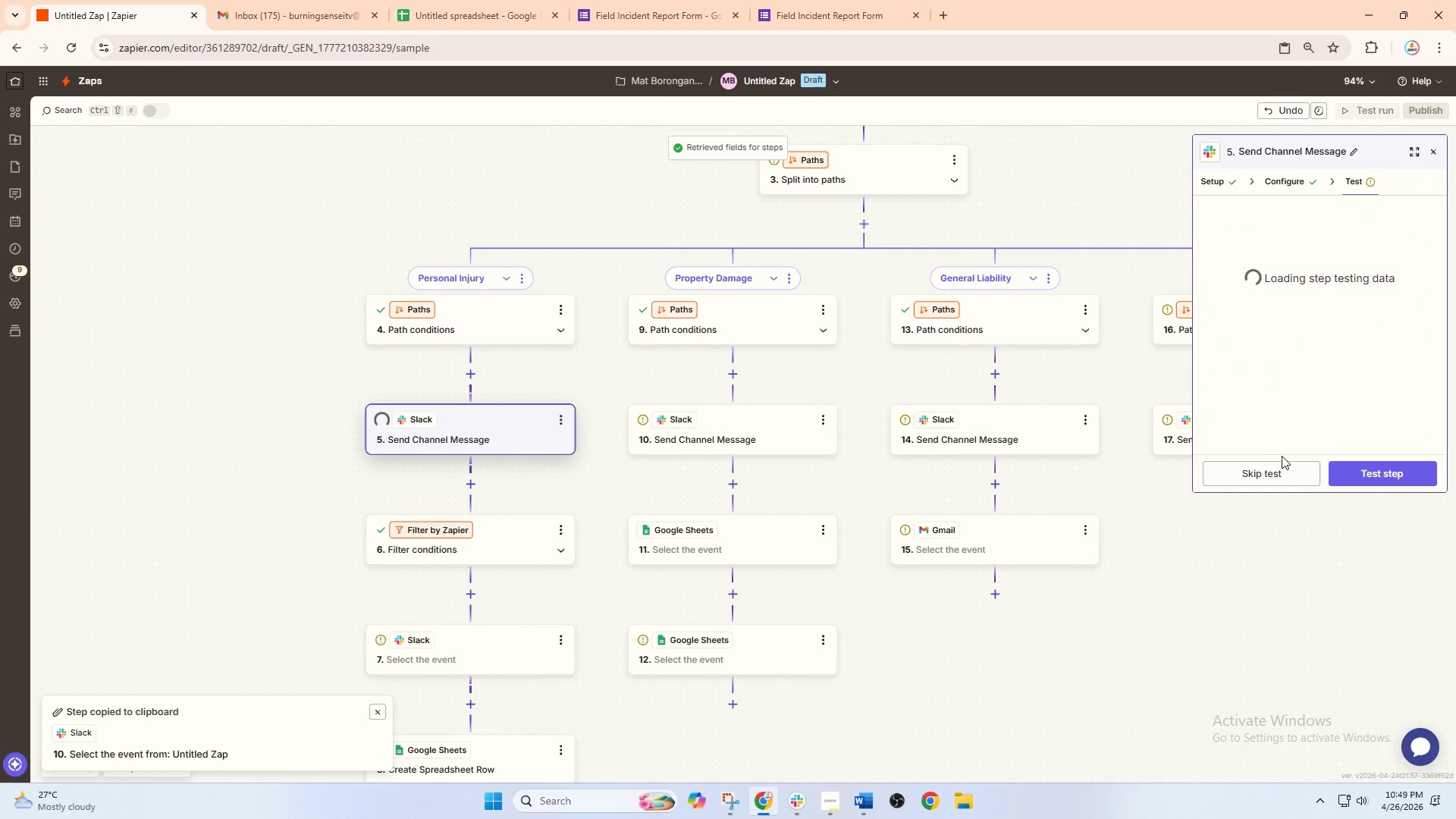 
mouse_move([1273, 439])
 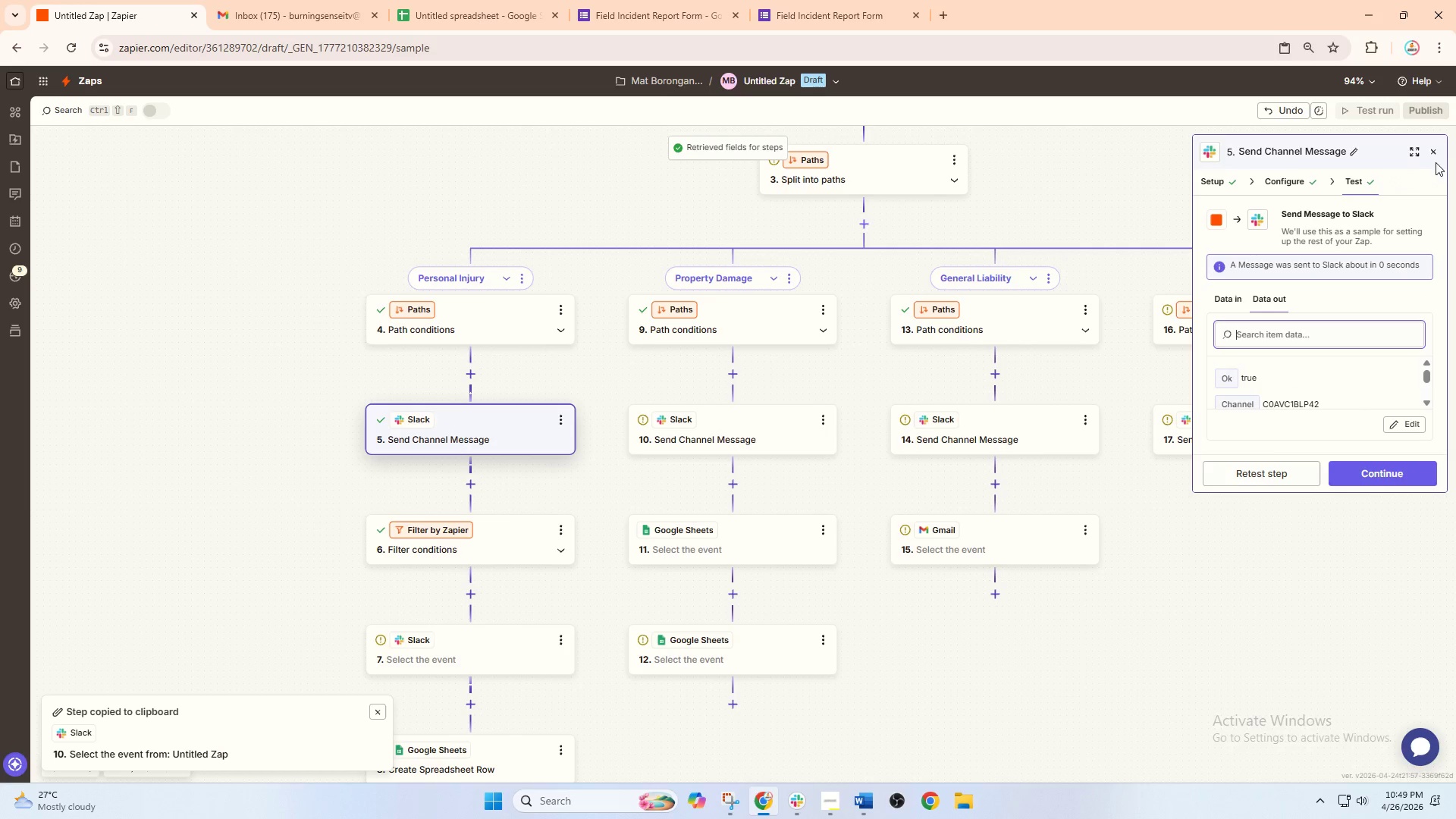 
left_click([1438, 152])
 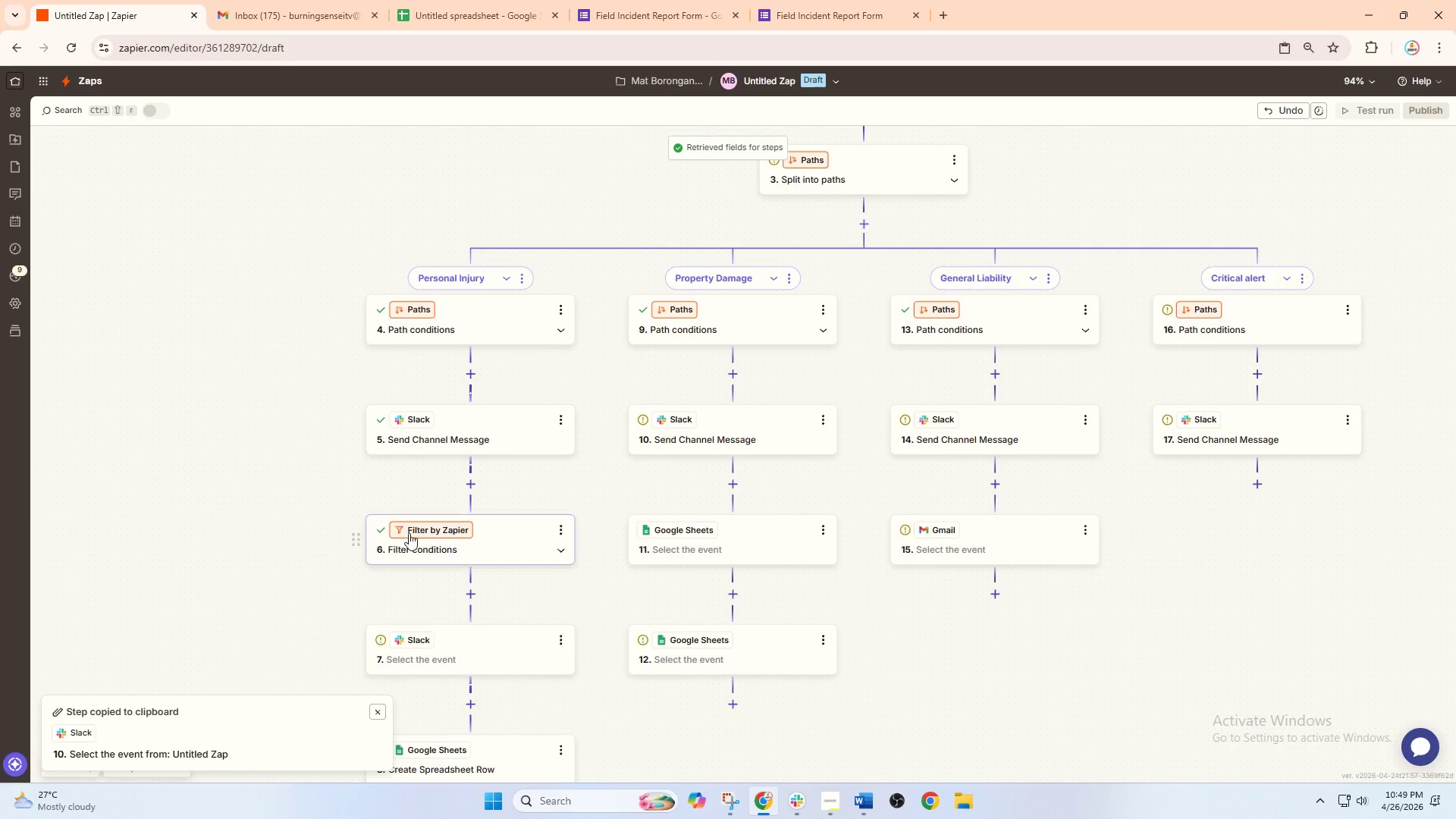 
left_click_drag(start_coordinate=[309, 491], to_coordinate=[350, 328])
 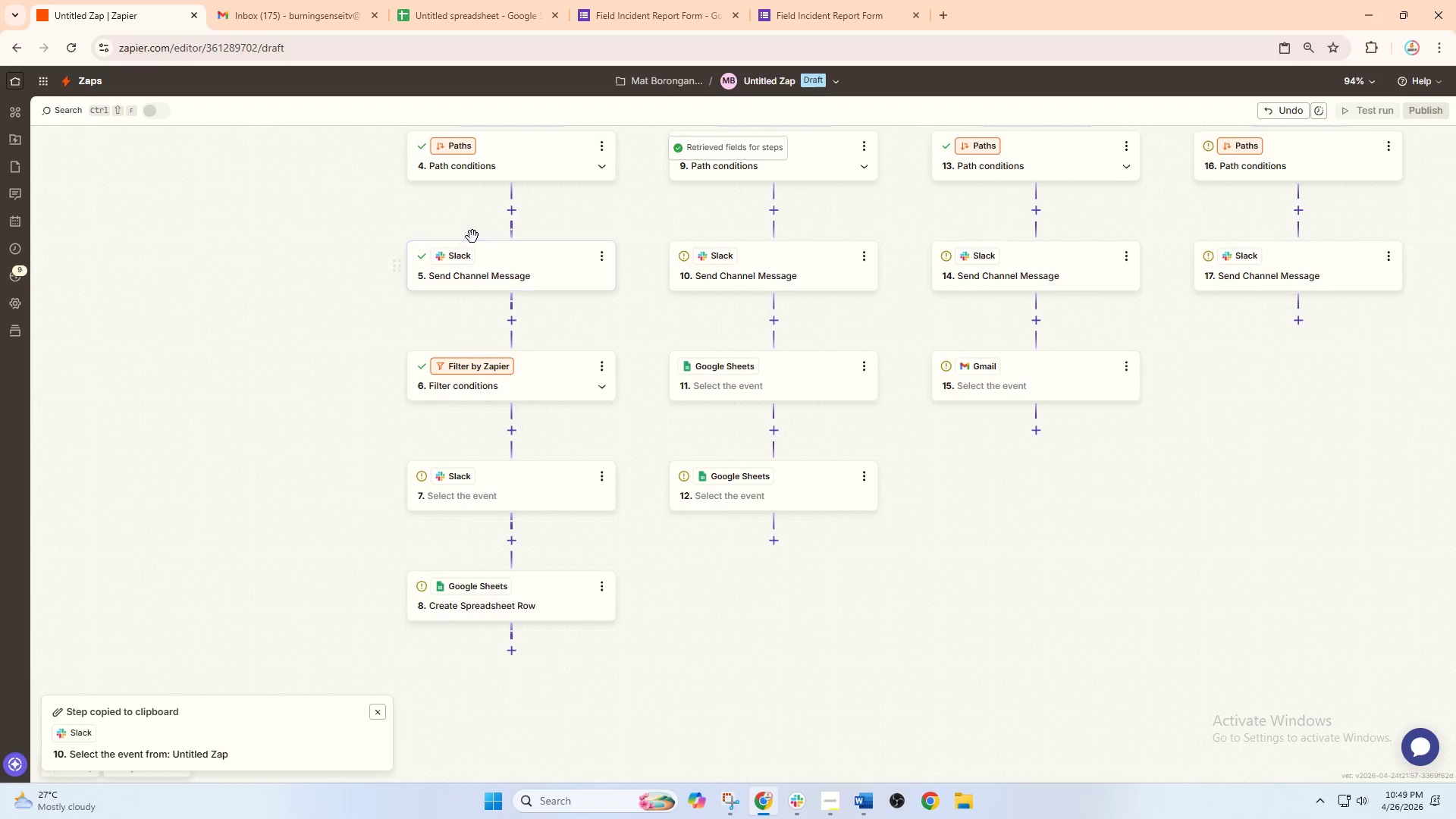 
left_click([479, 260])
 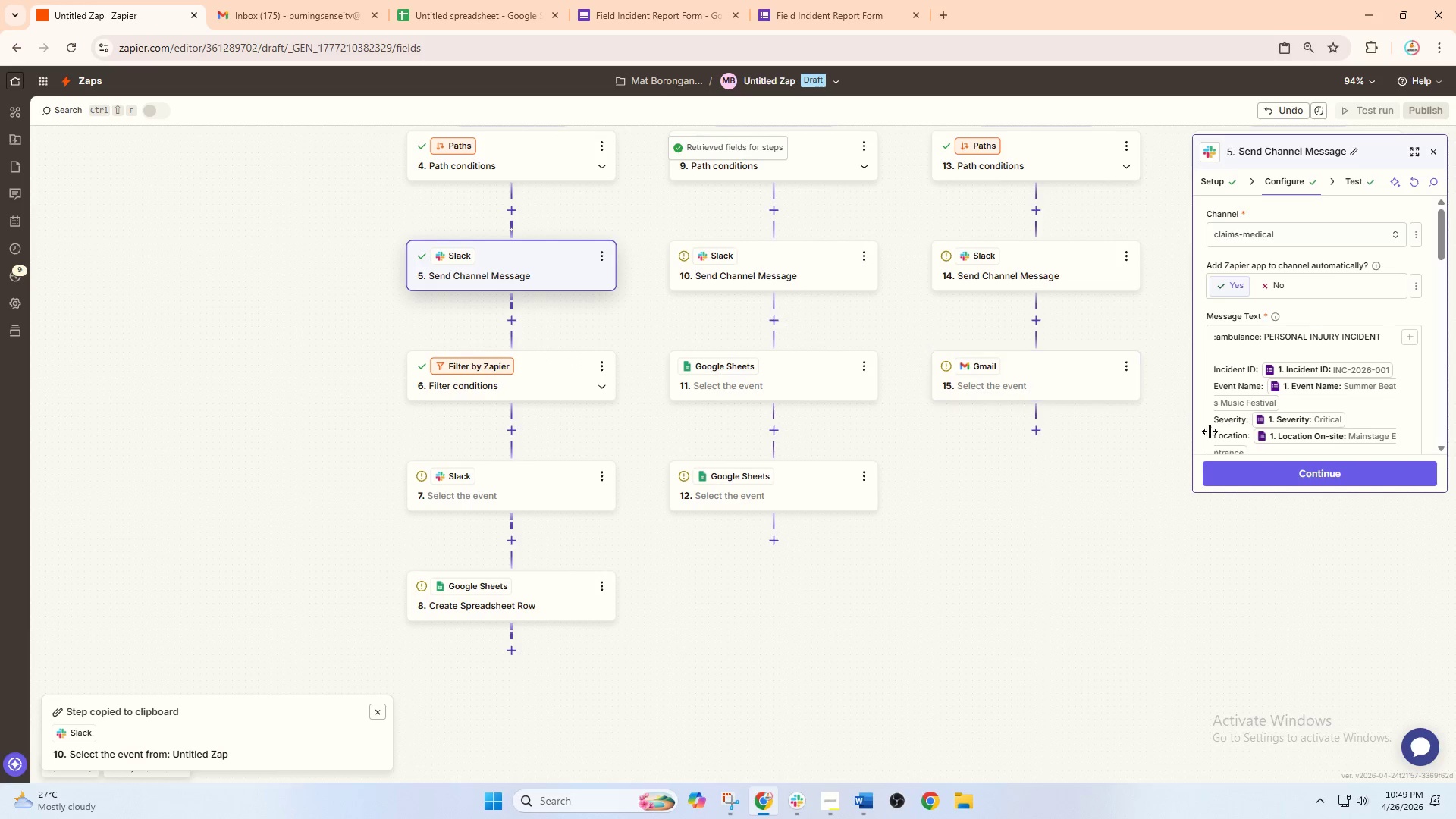 
left_click([1326, 463])
 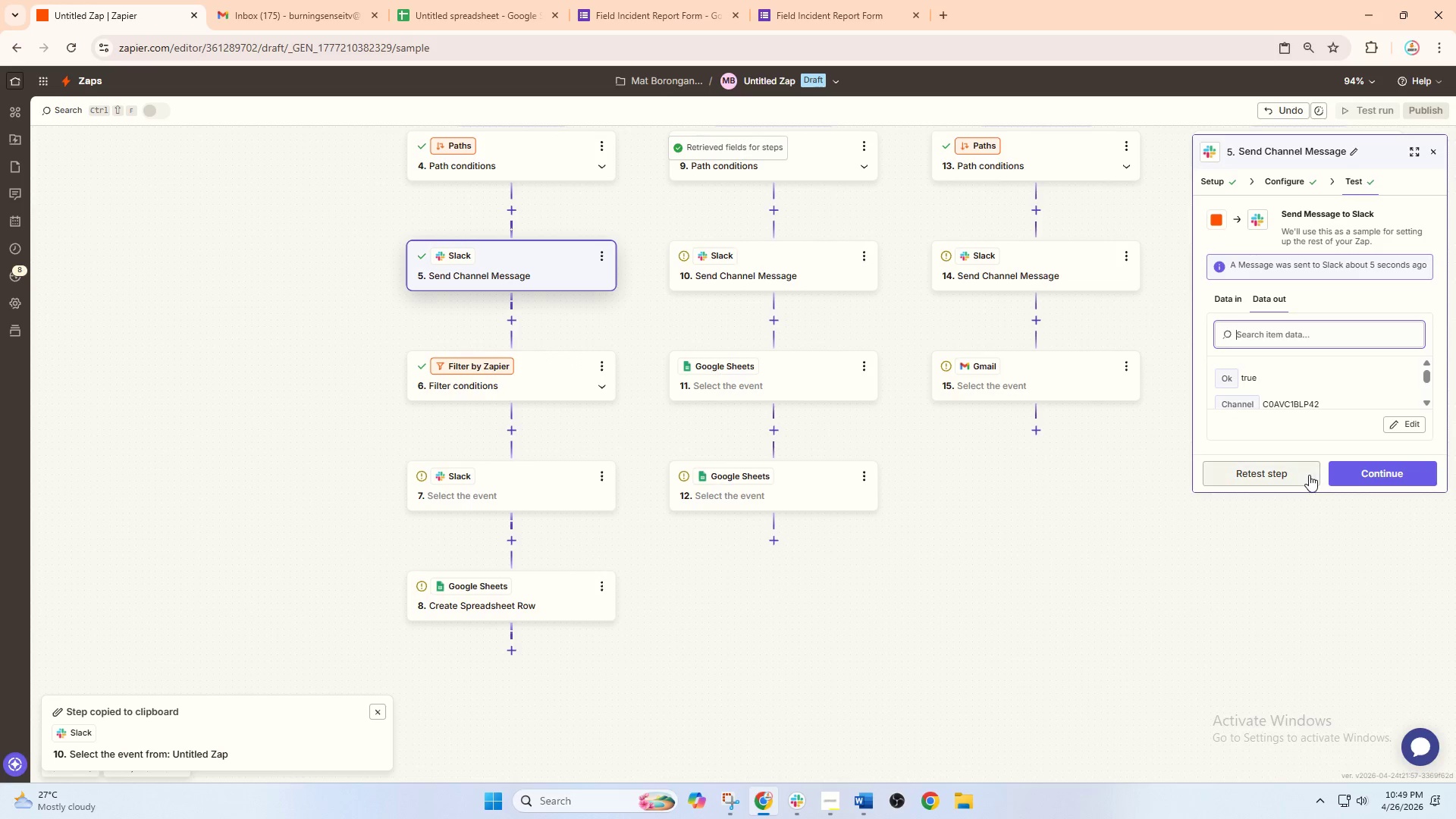 
left_click([1282, 475])
 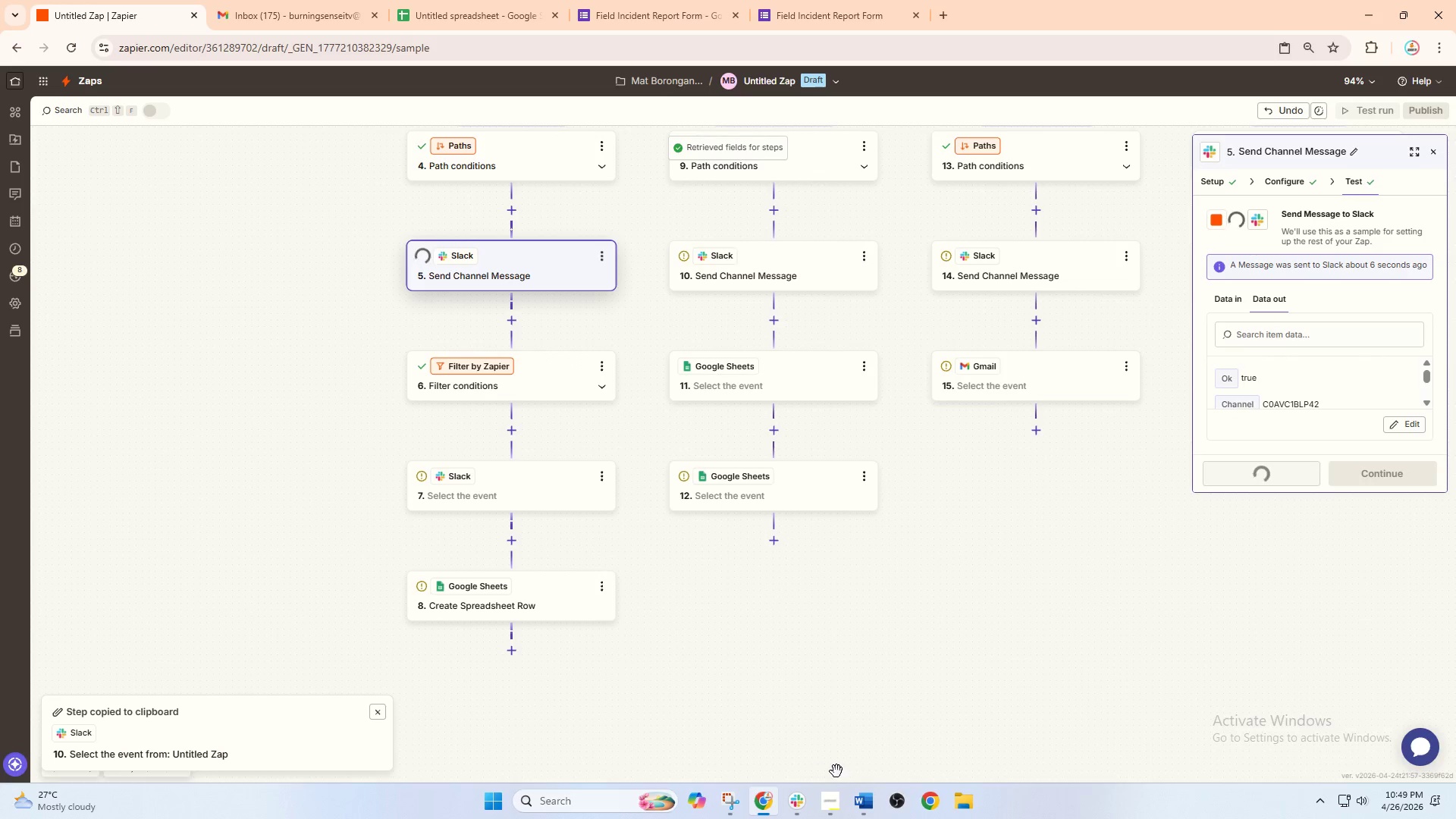 
left_click([795, 807])
 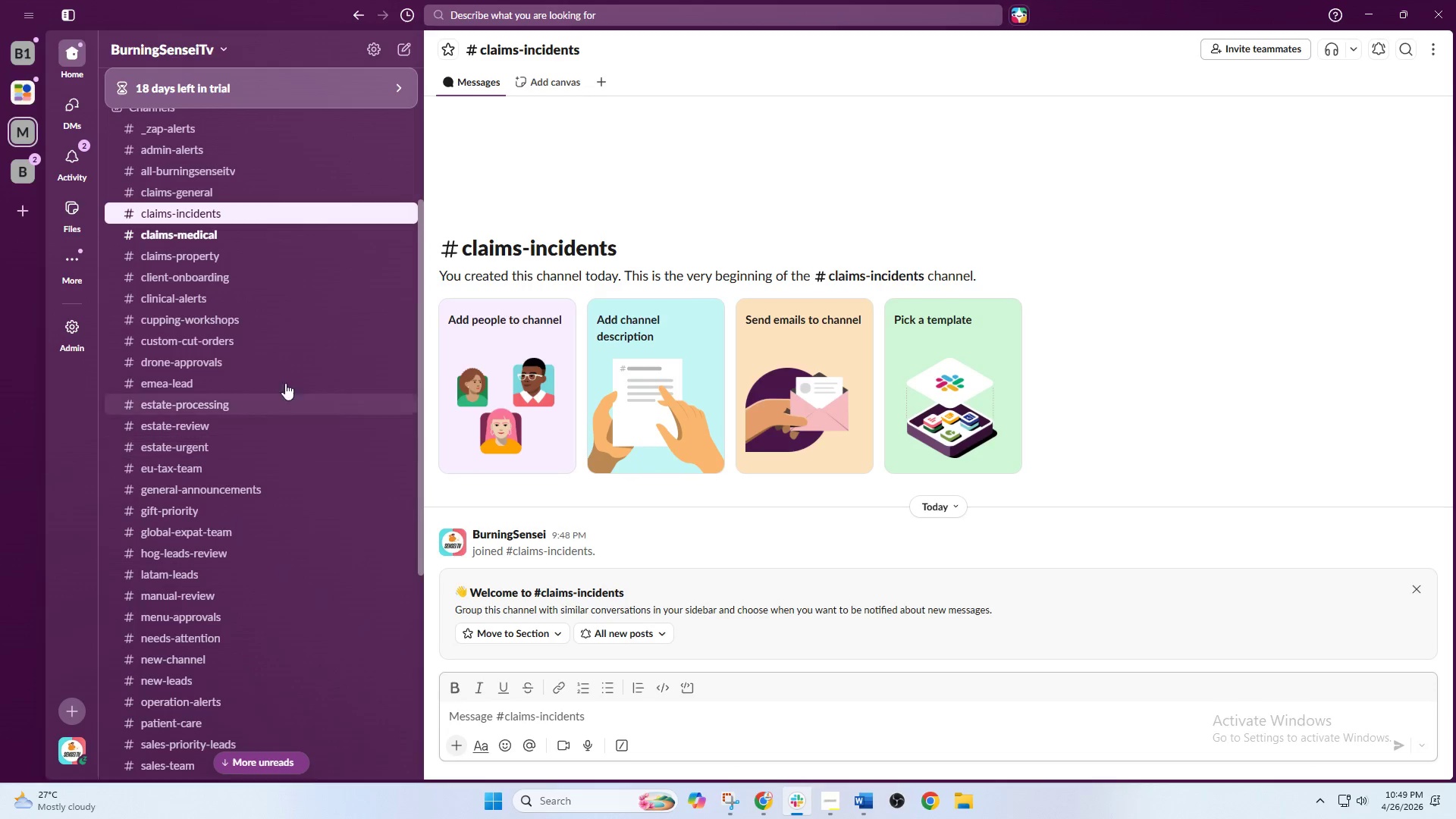 
scroll: coordinate [252, 475], scroll_direction: down, amount: 1.0
 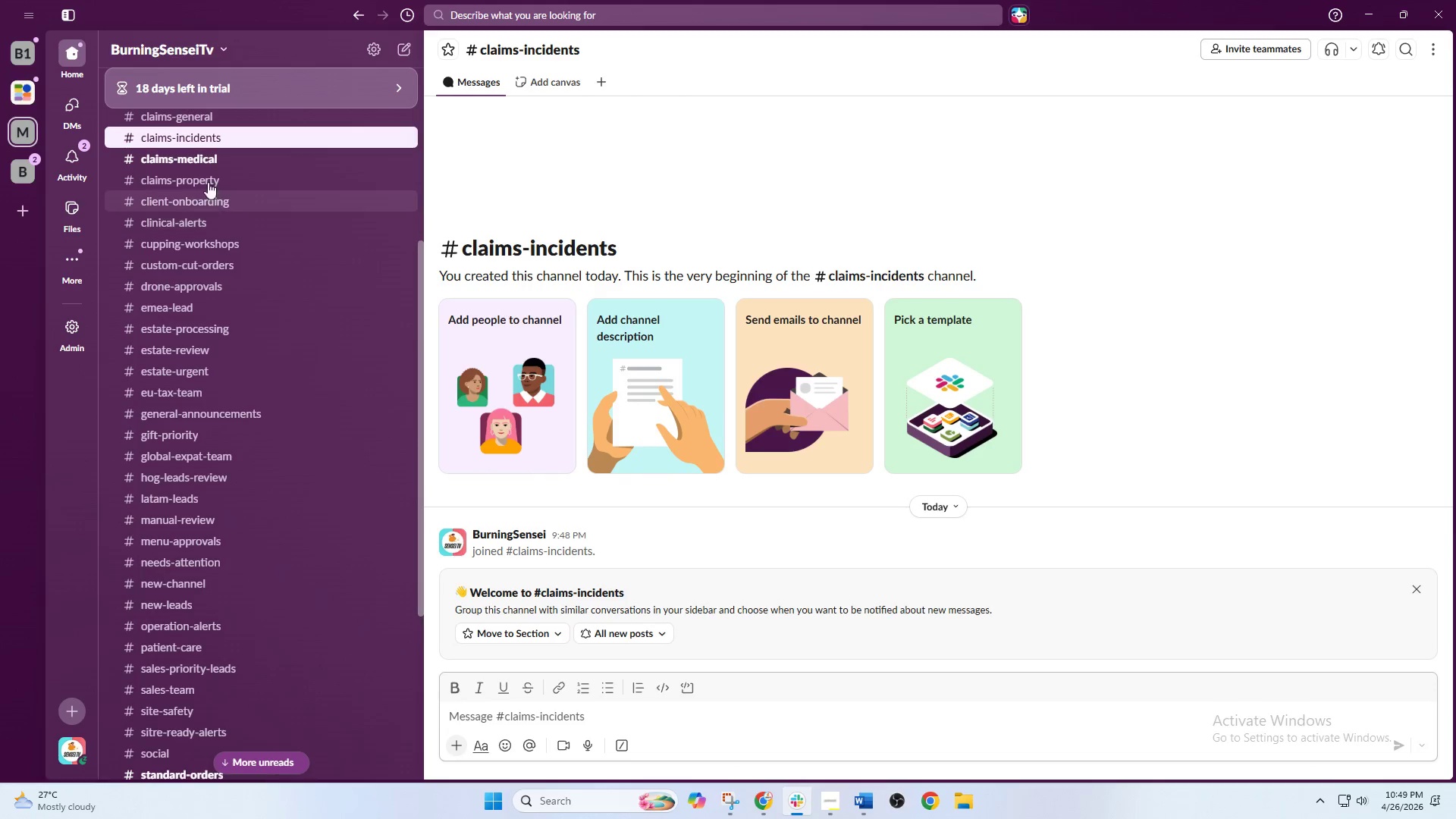 
left_click([204, 150])
 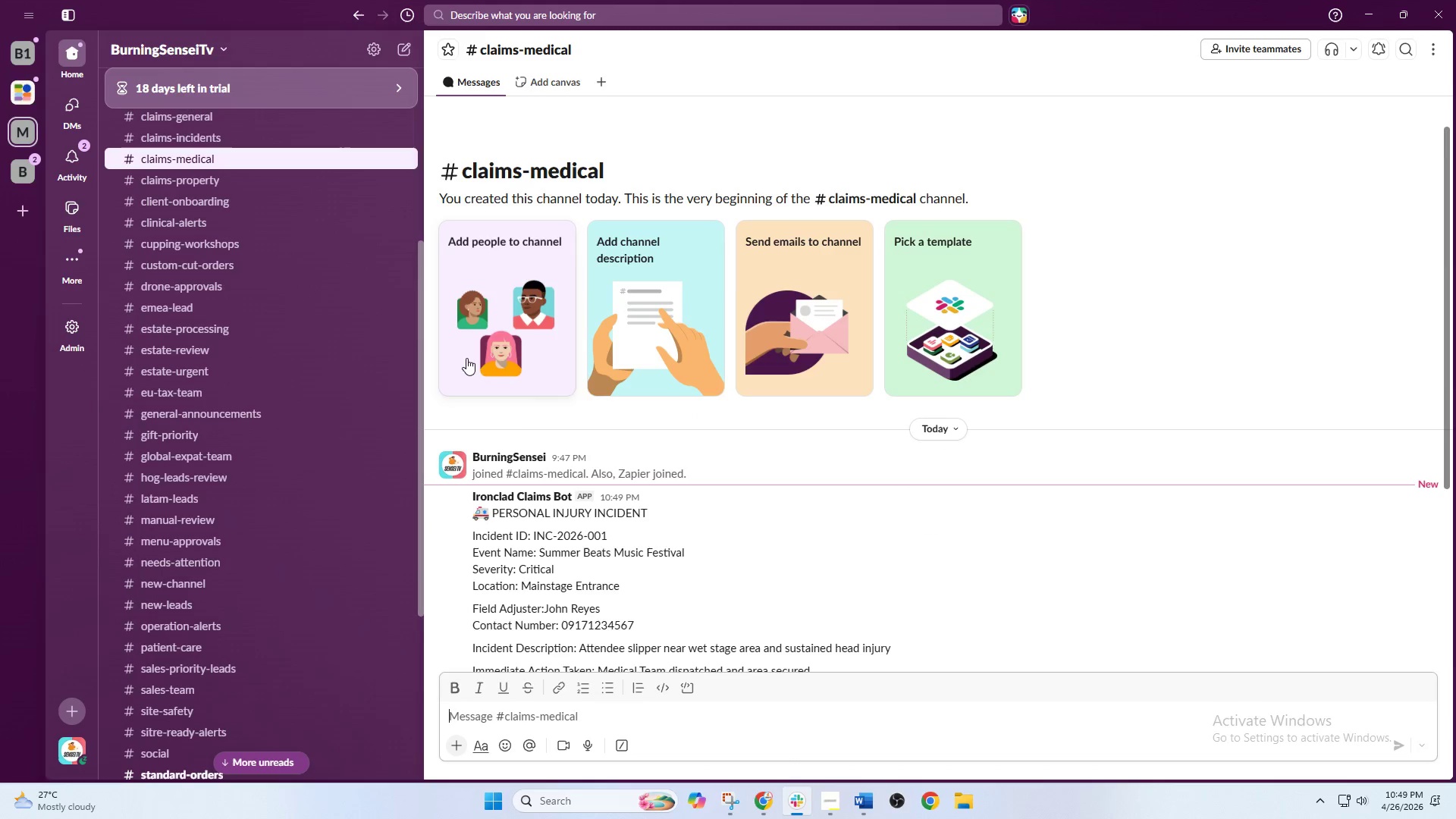 
scroll: coordinate [573, 468], scroll_direction: down, amount: 3.0
 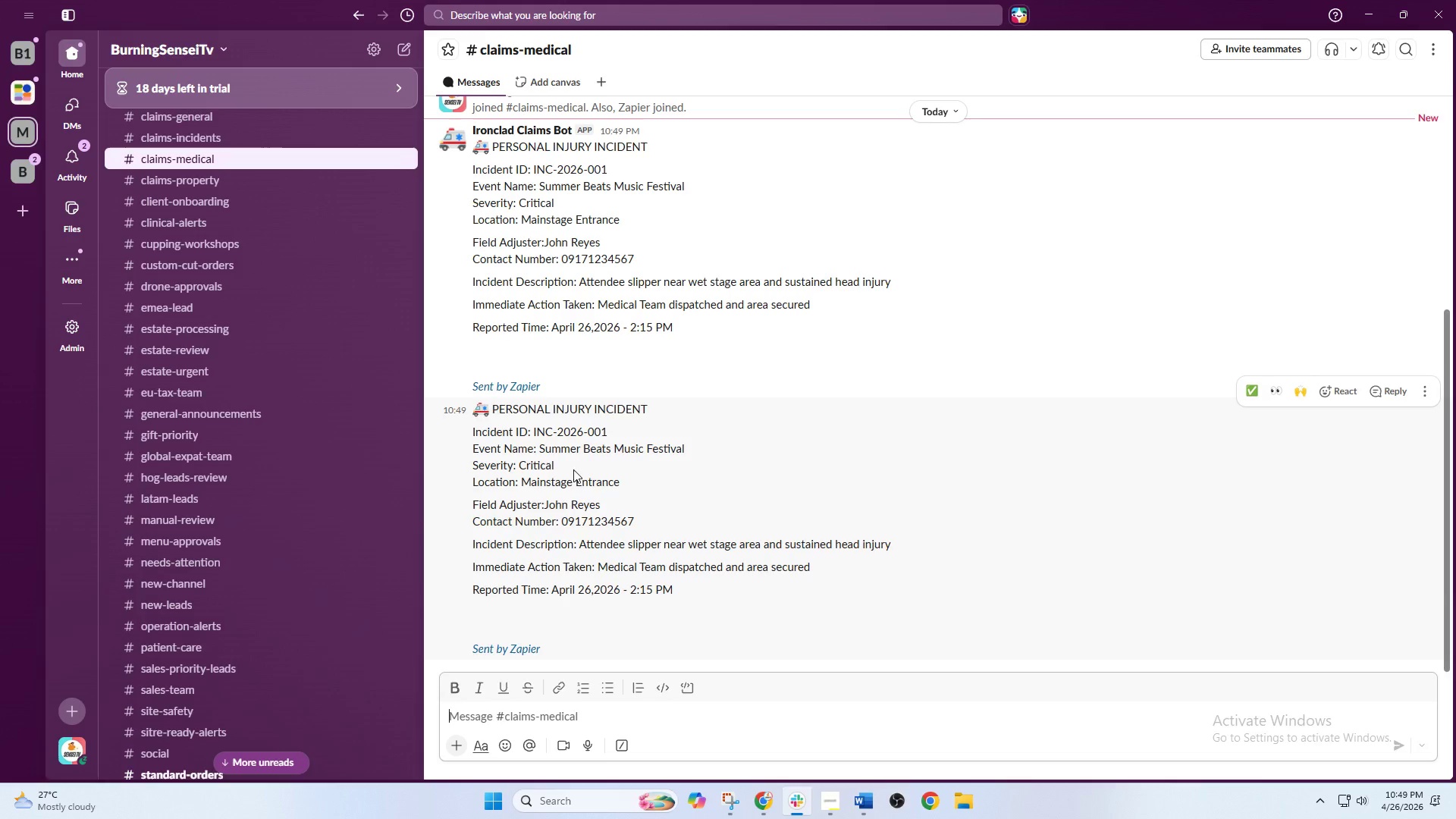 
scroll: coordinate [573, 457], scroll_direction: up, amount: 1.0
 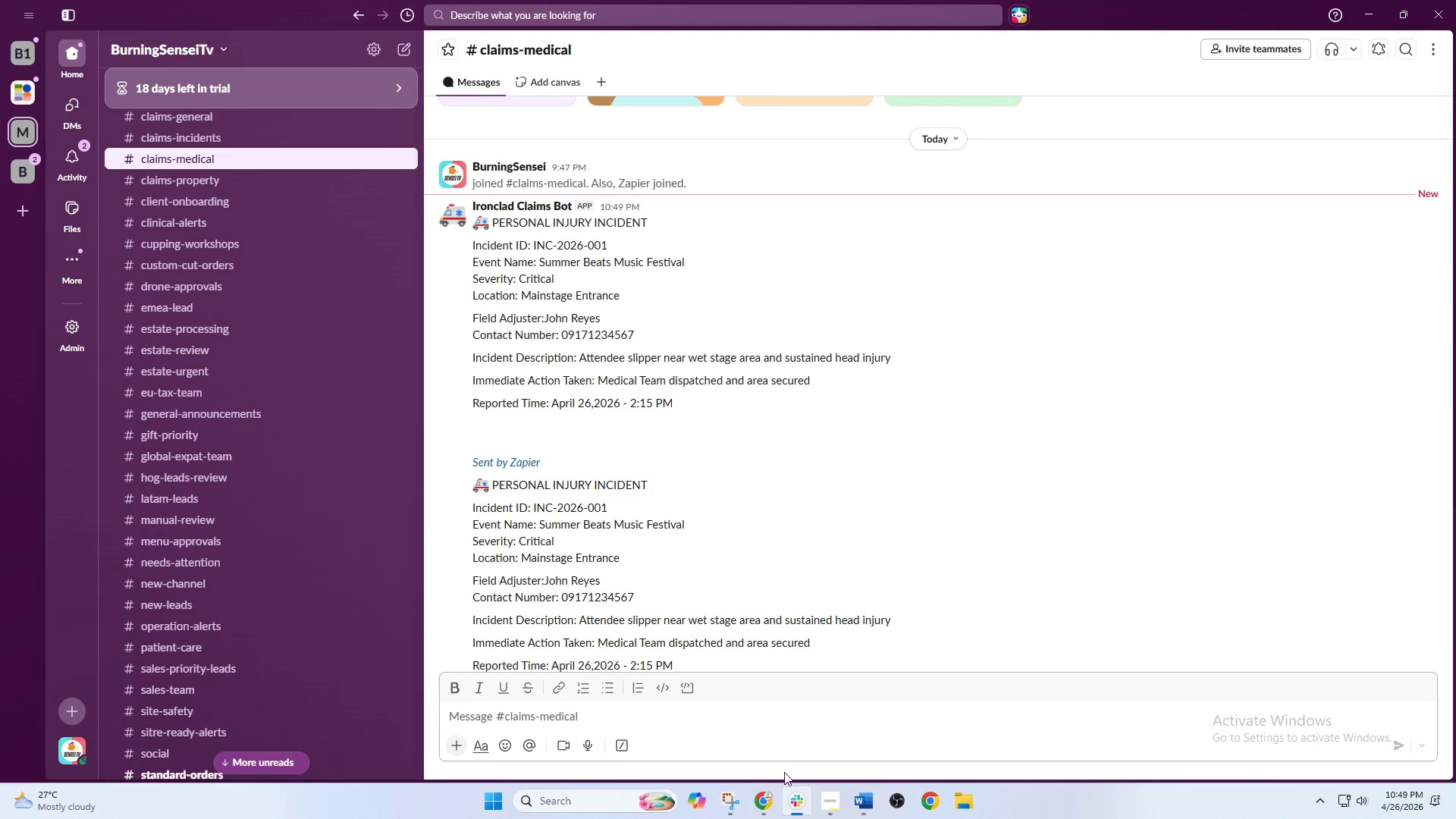 
left_click([761, 802])
 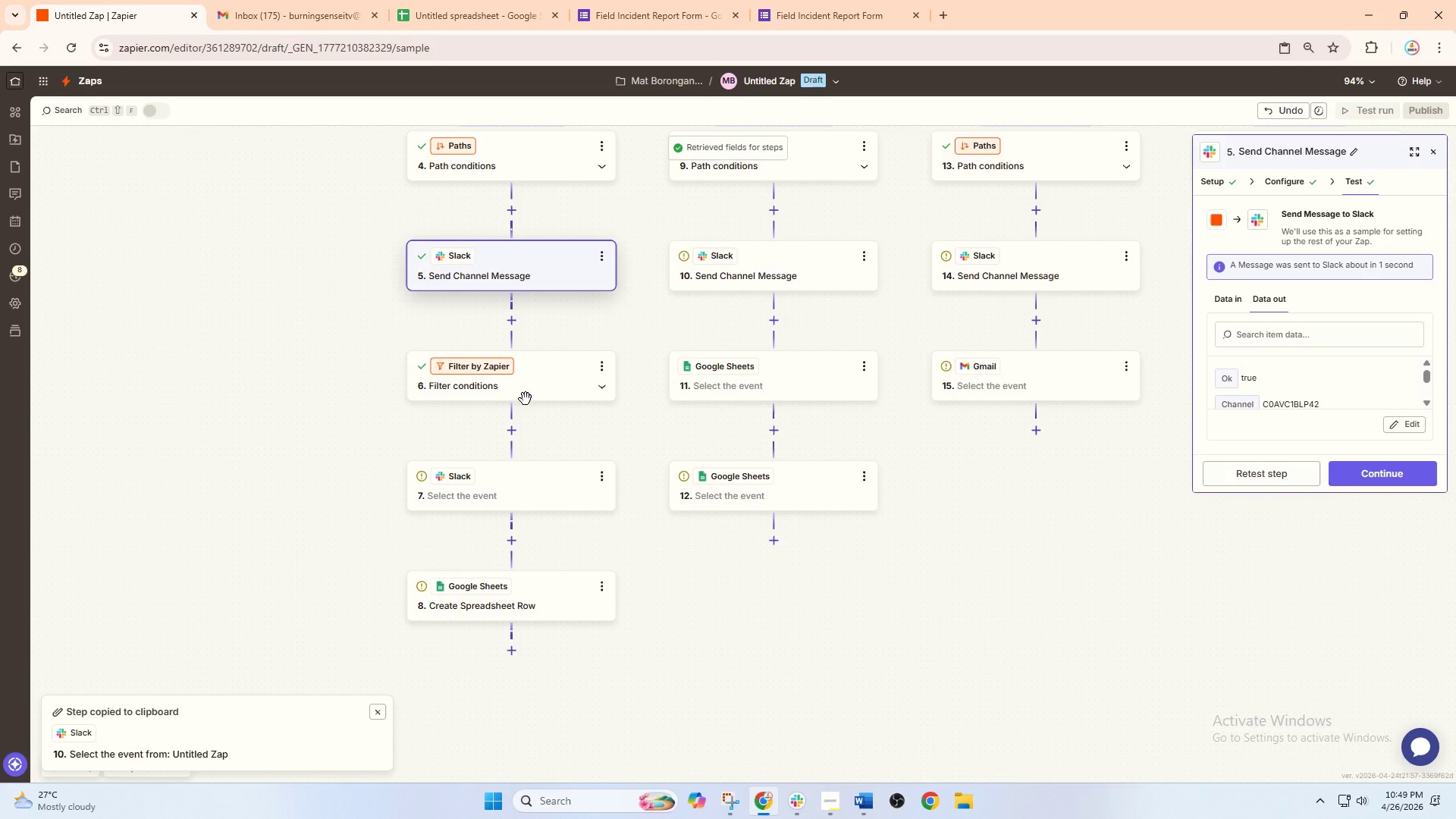 
left_click([539, 356])
 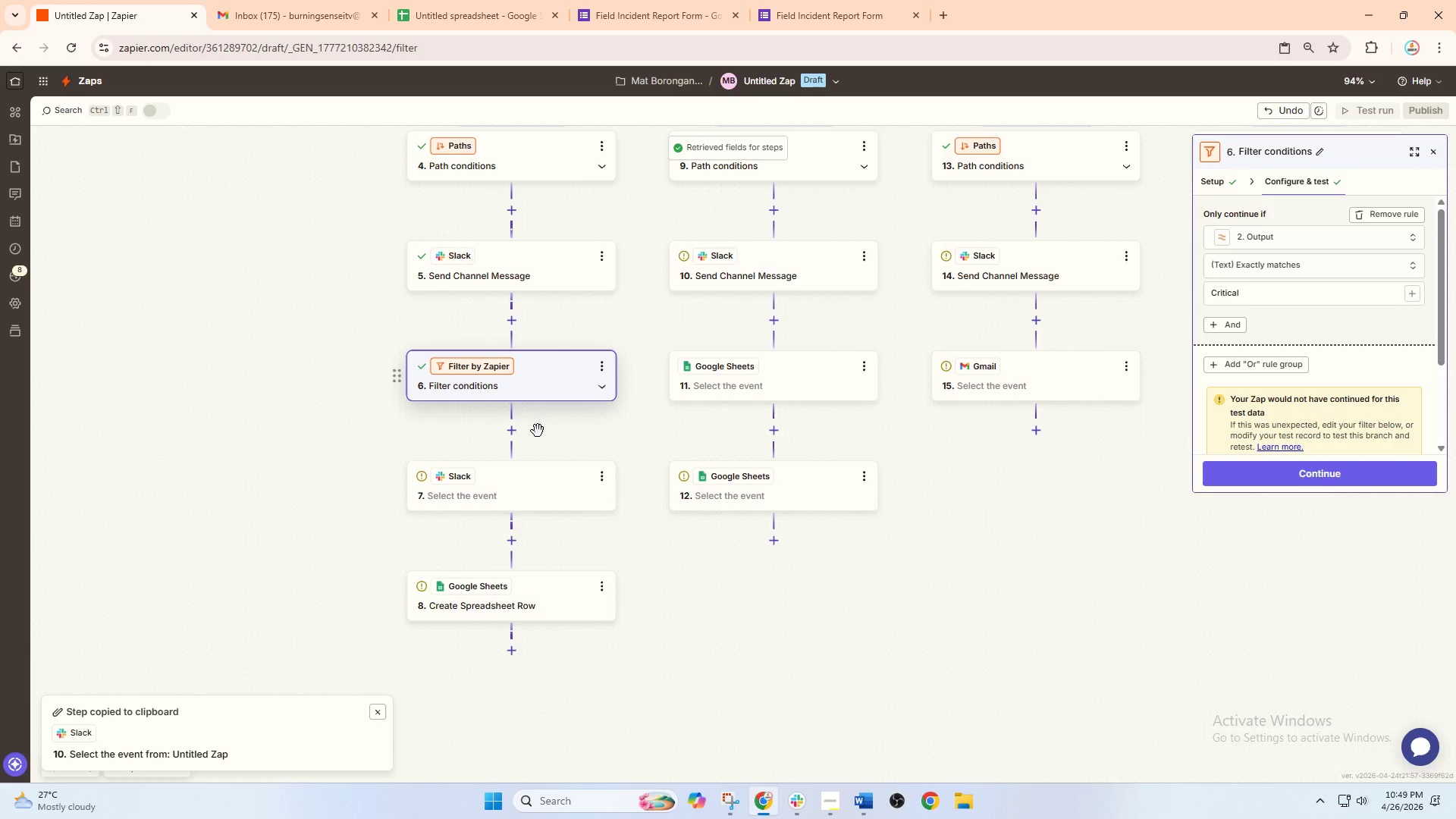 
left_click([522, 491])
 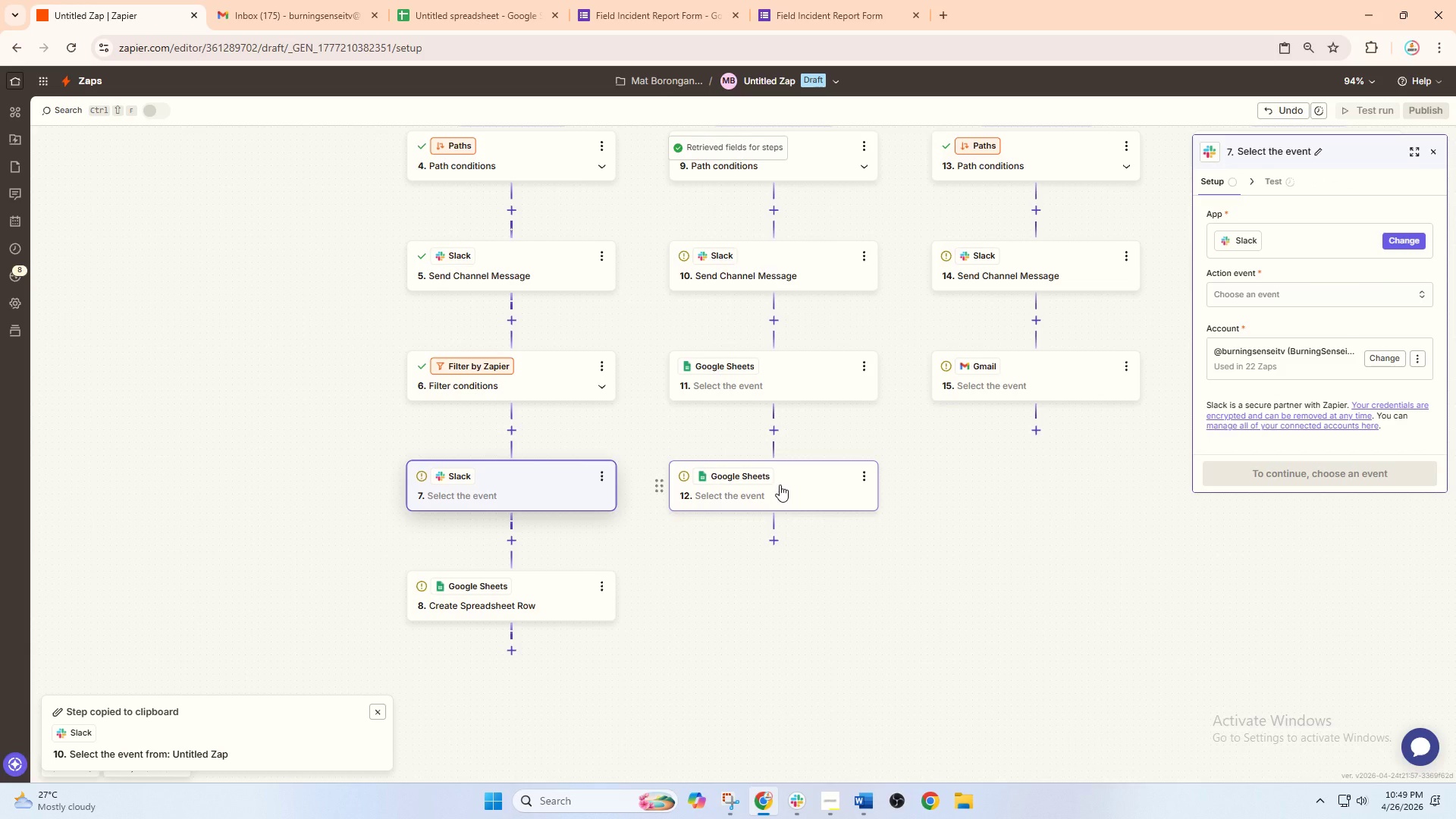 
wait(9.61)
 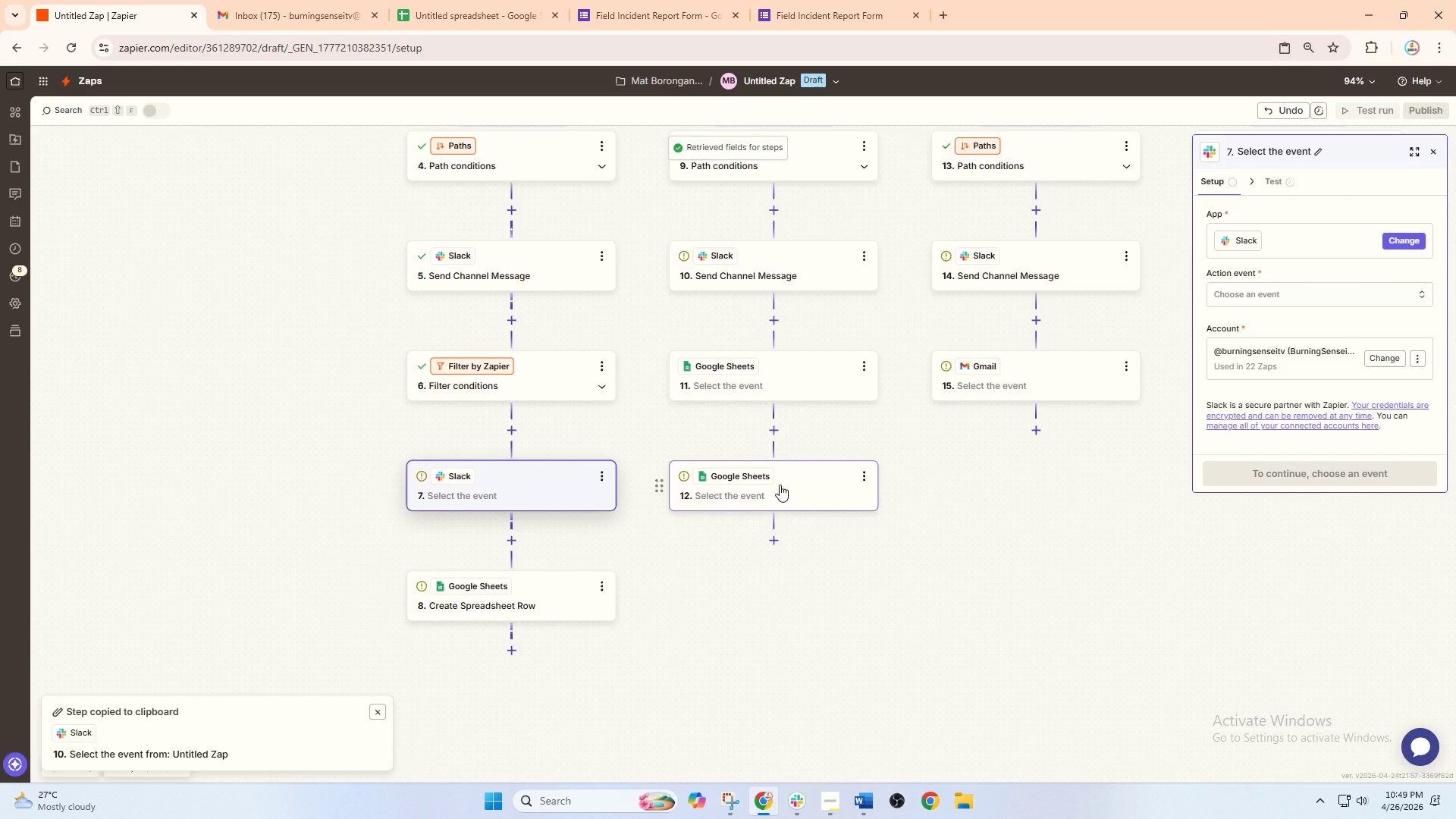 
left_click([522, 488])
 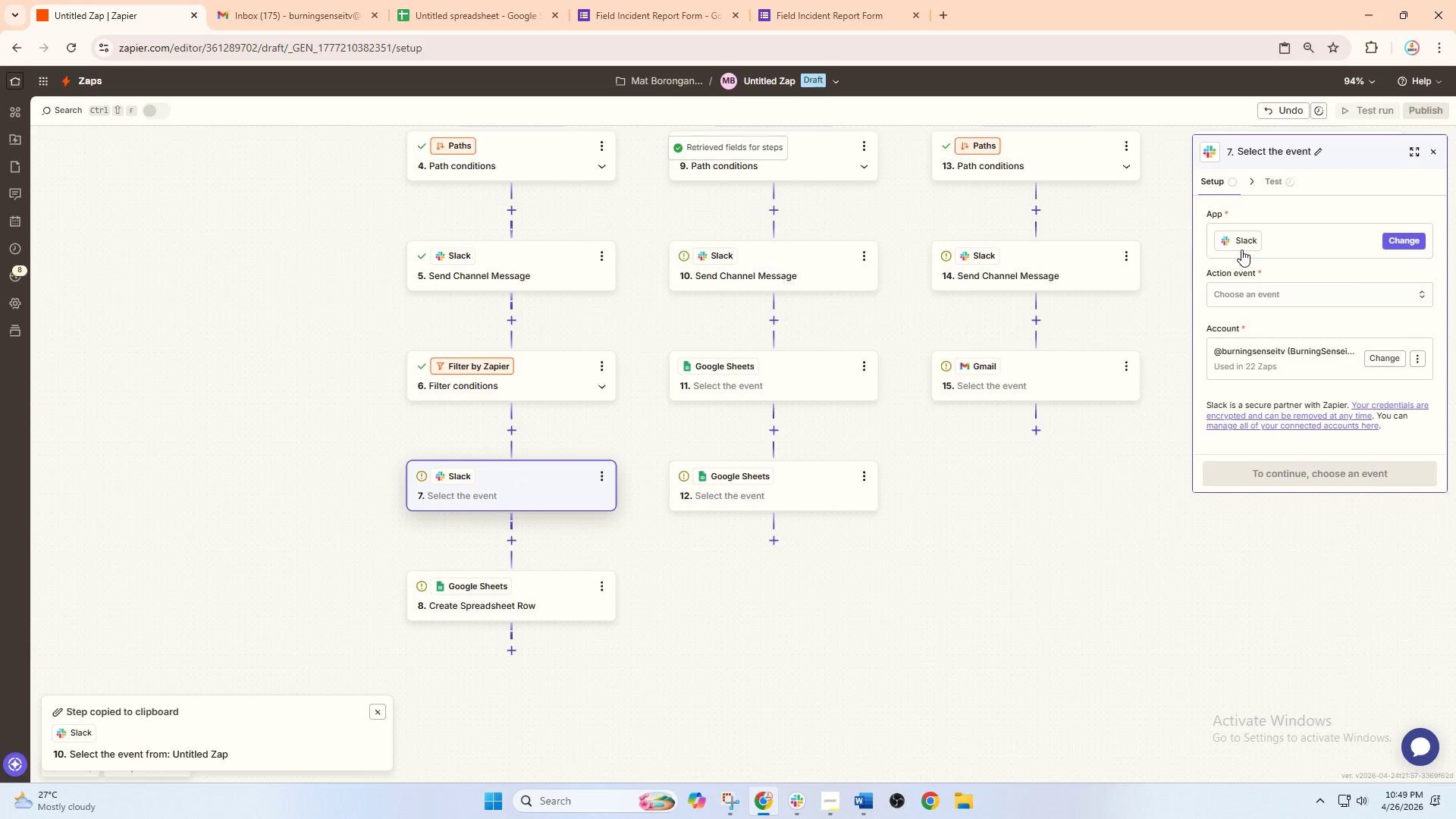 
left_click([1250, 294])
 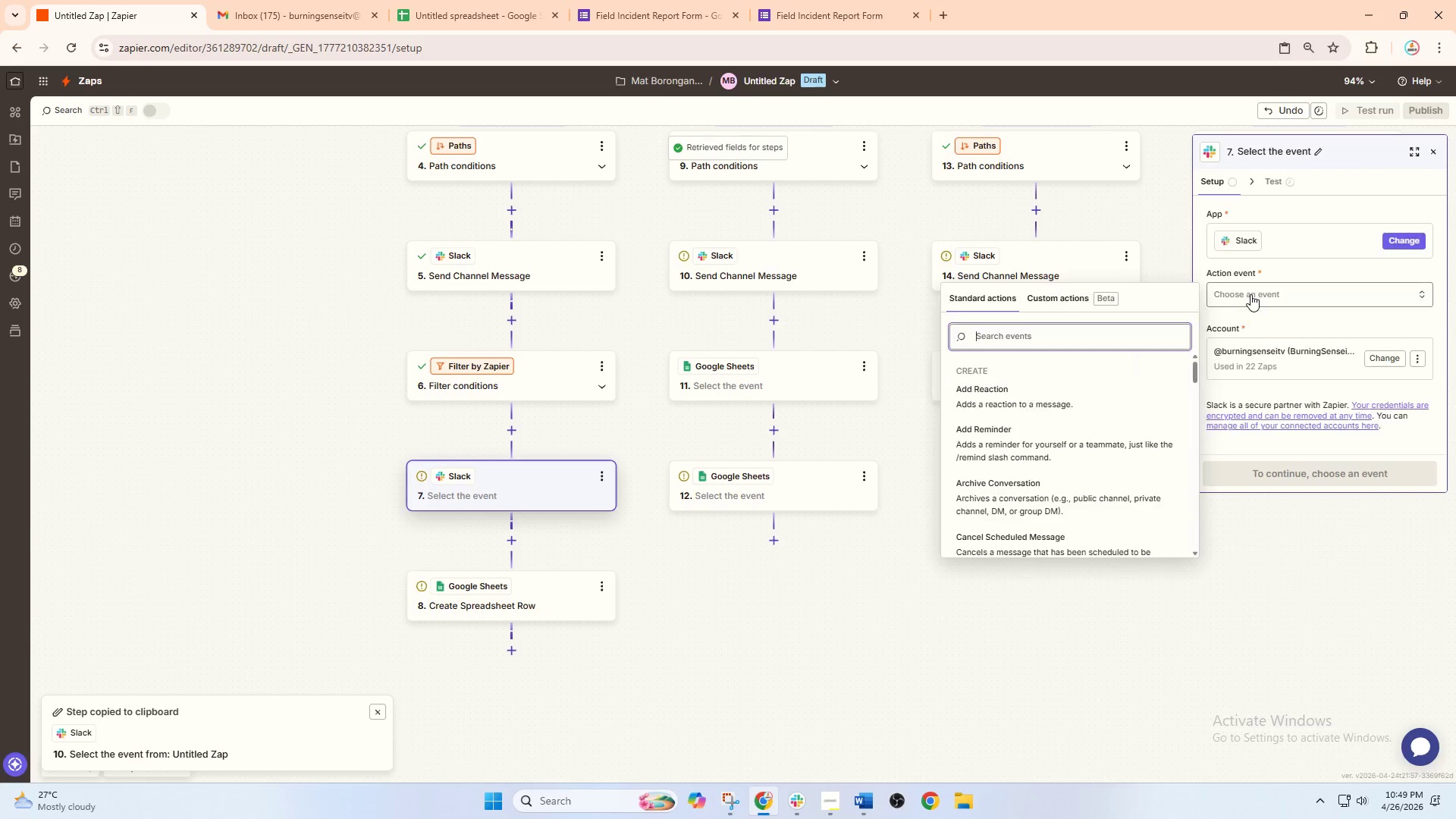 
type(send)
 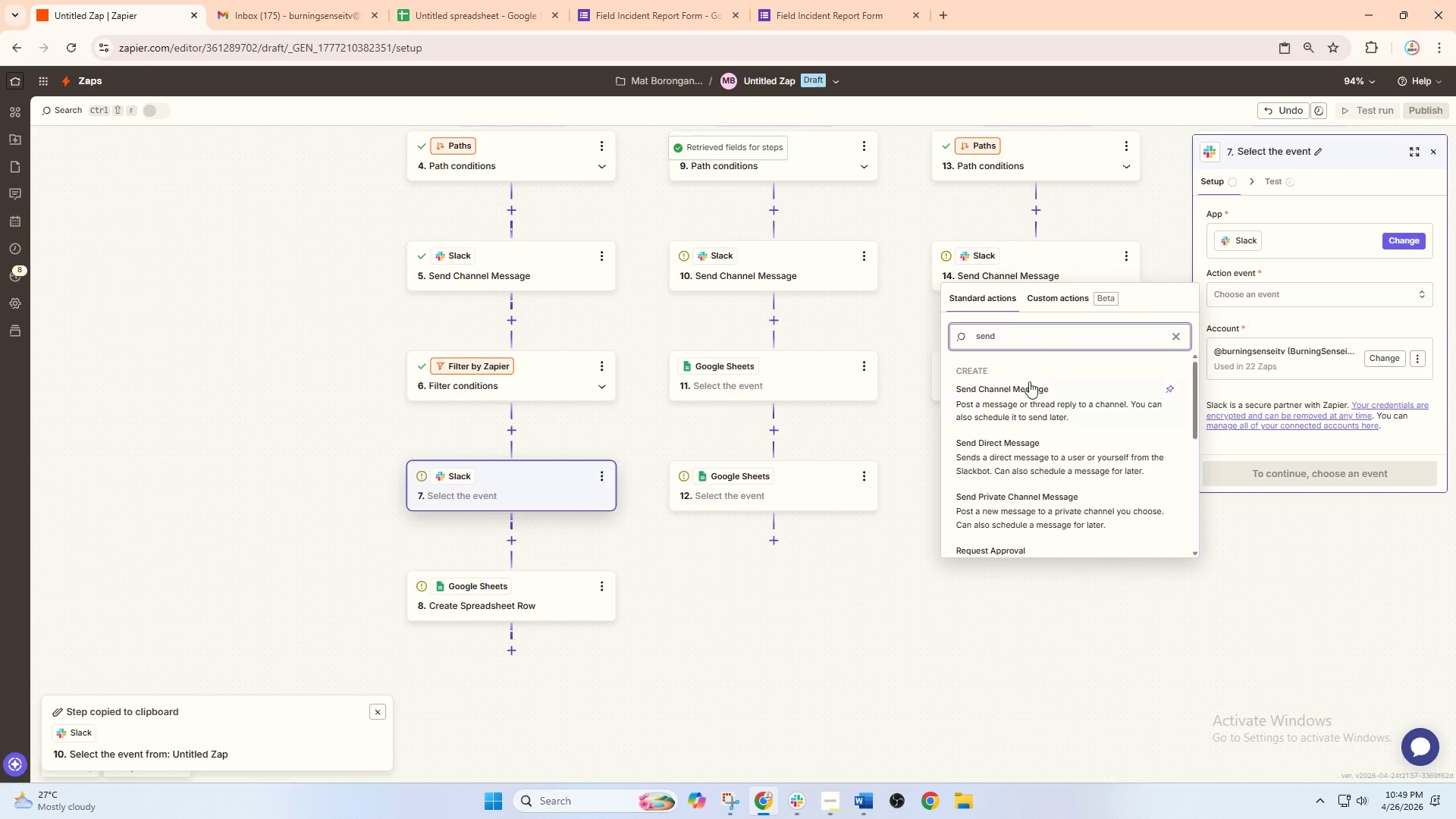 
left_click([1023, 391])
 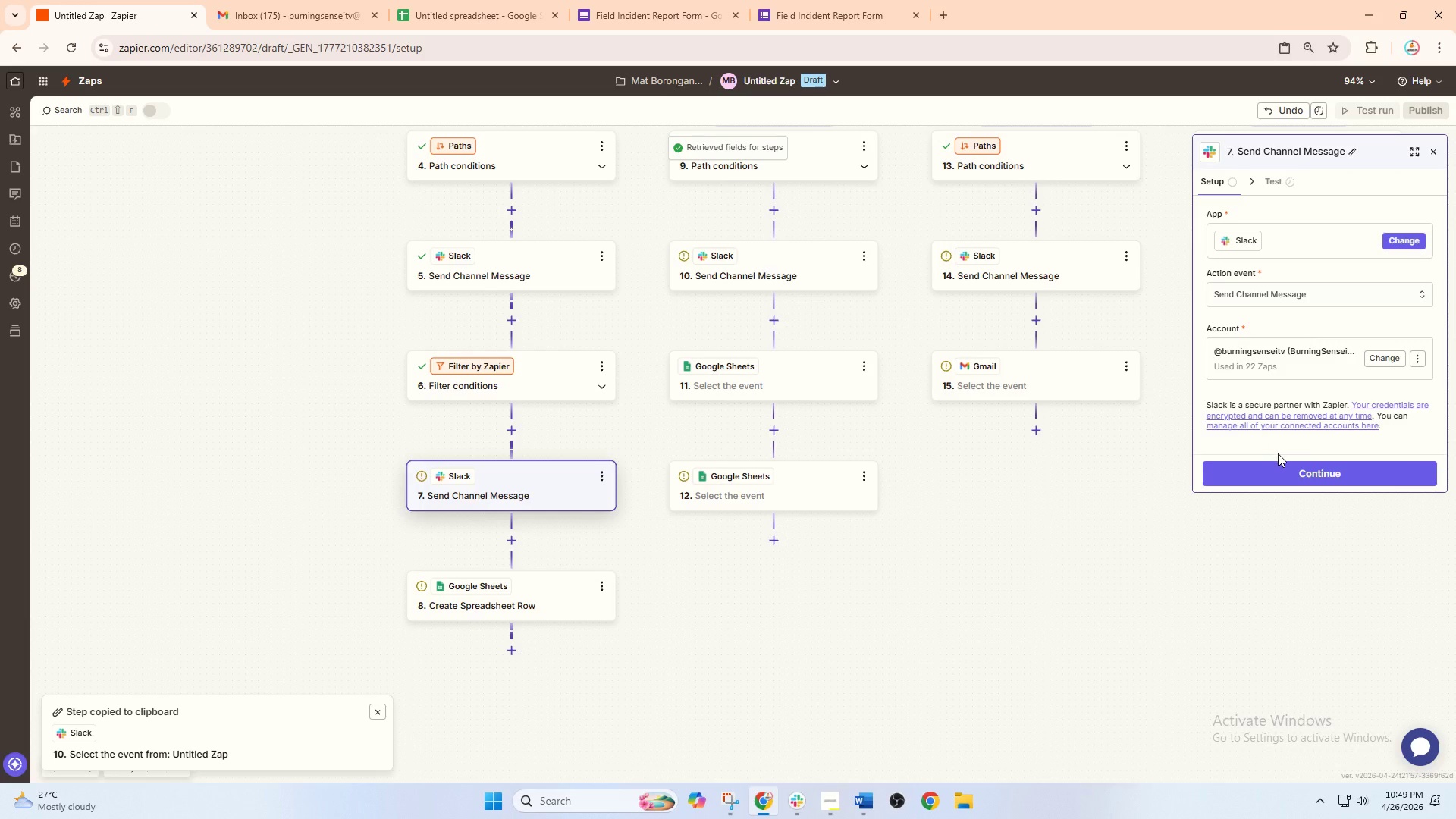 
double_click([1282, 465])
 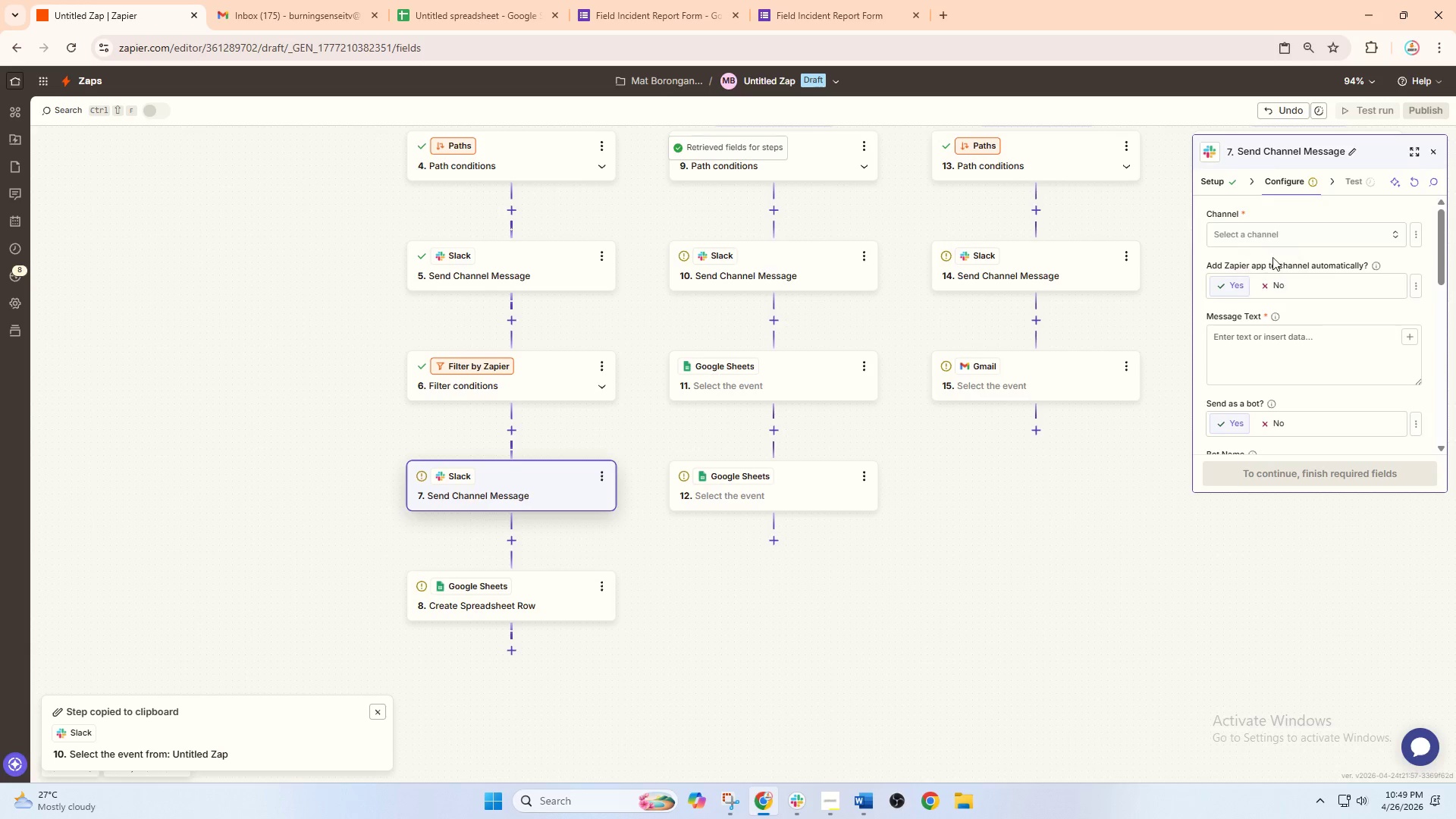 
left_click([1261, 228])
 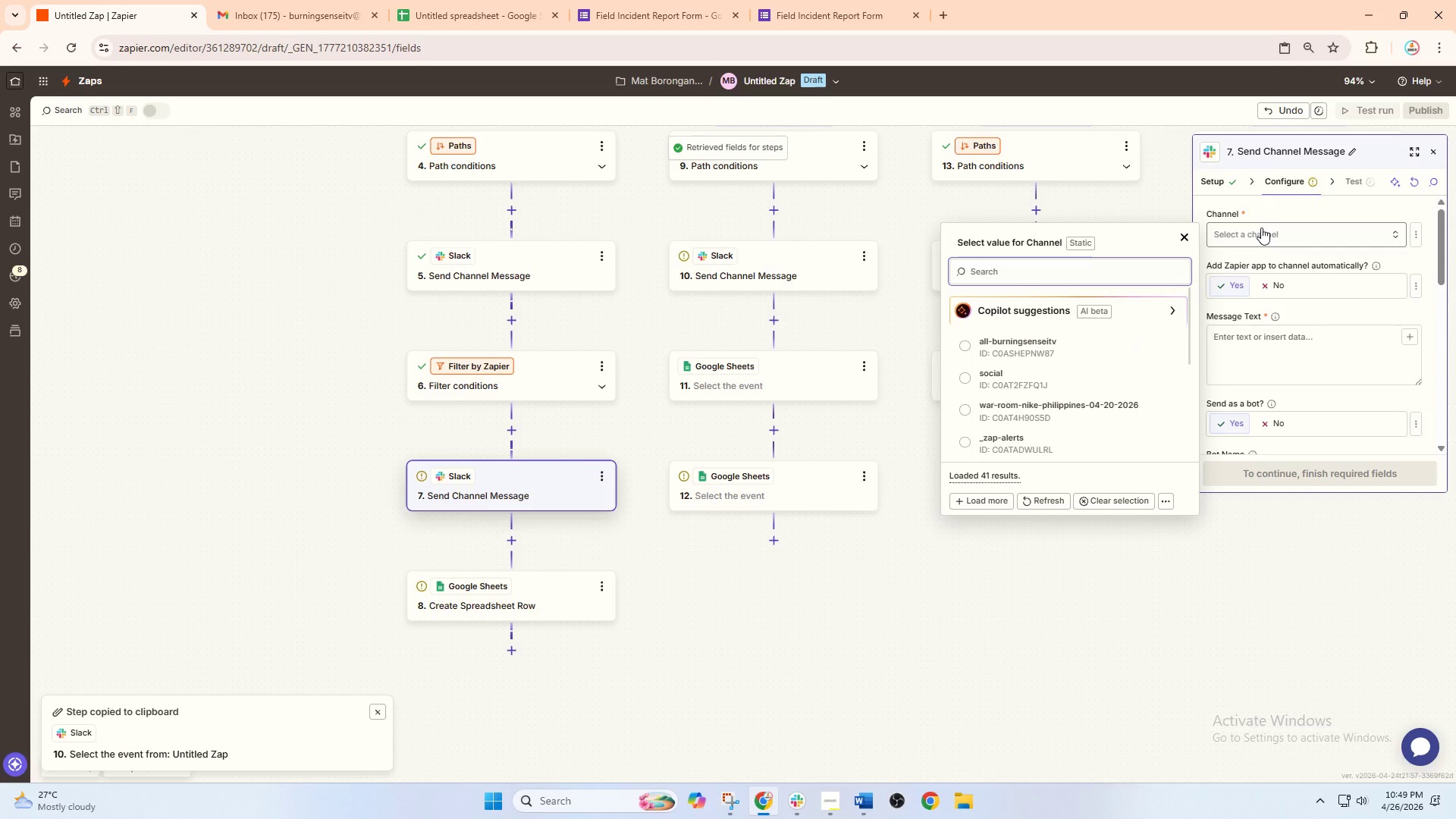 
type(urgen)
 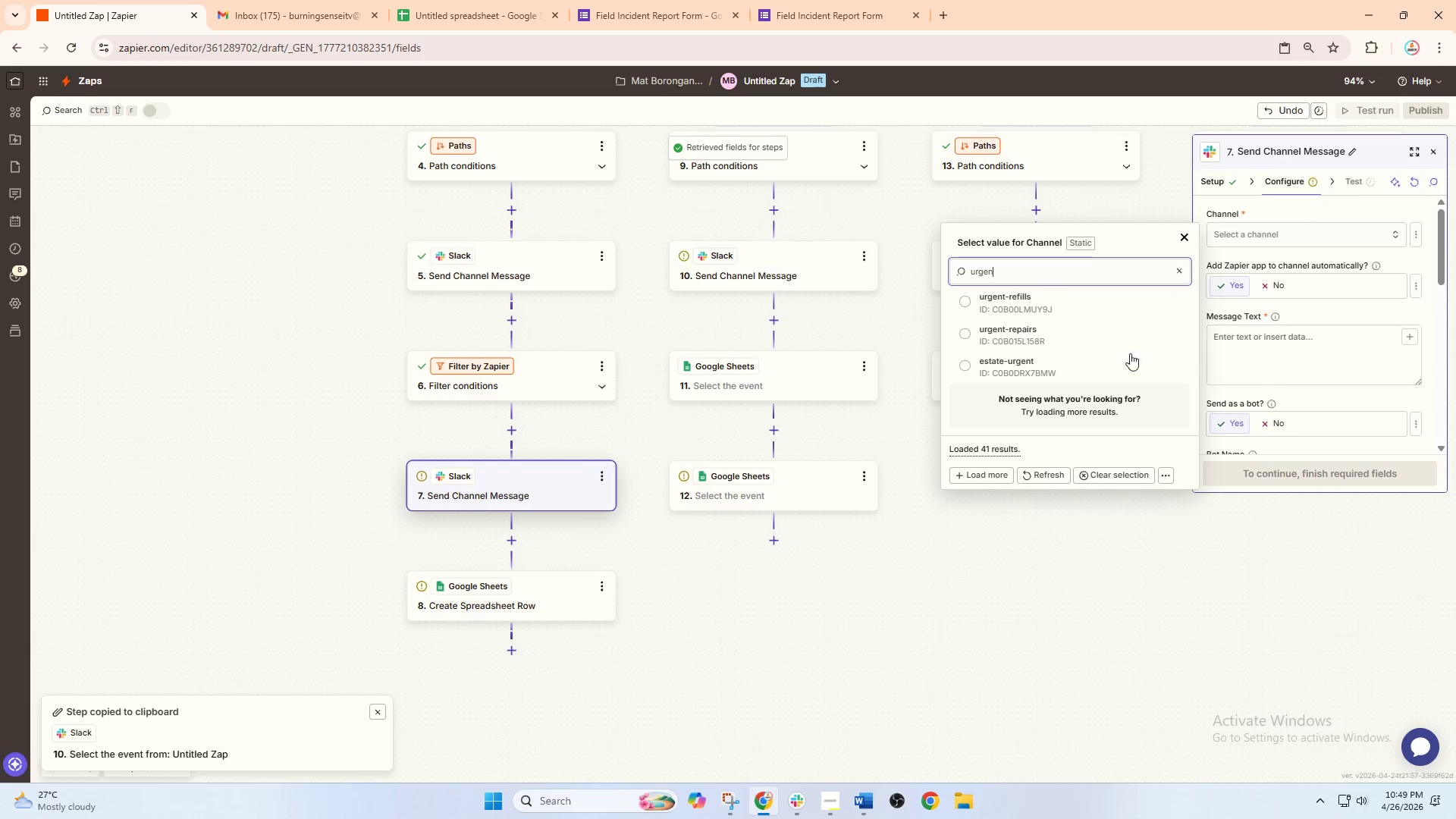 
left_click([1050, 370])
 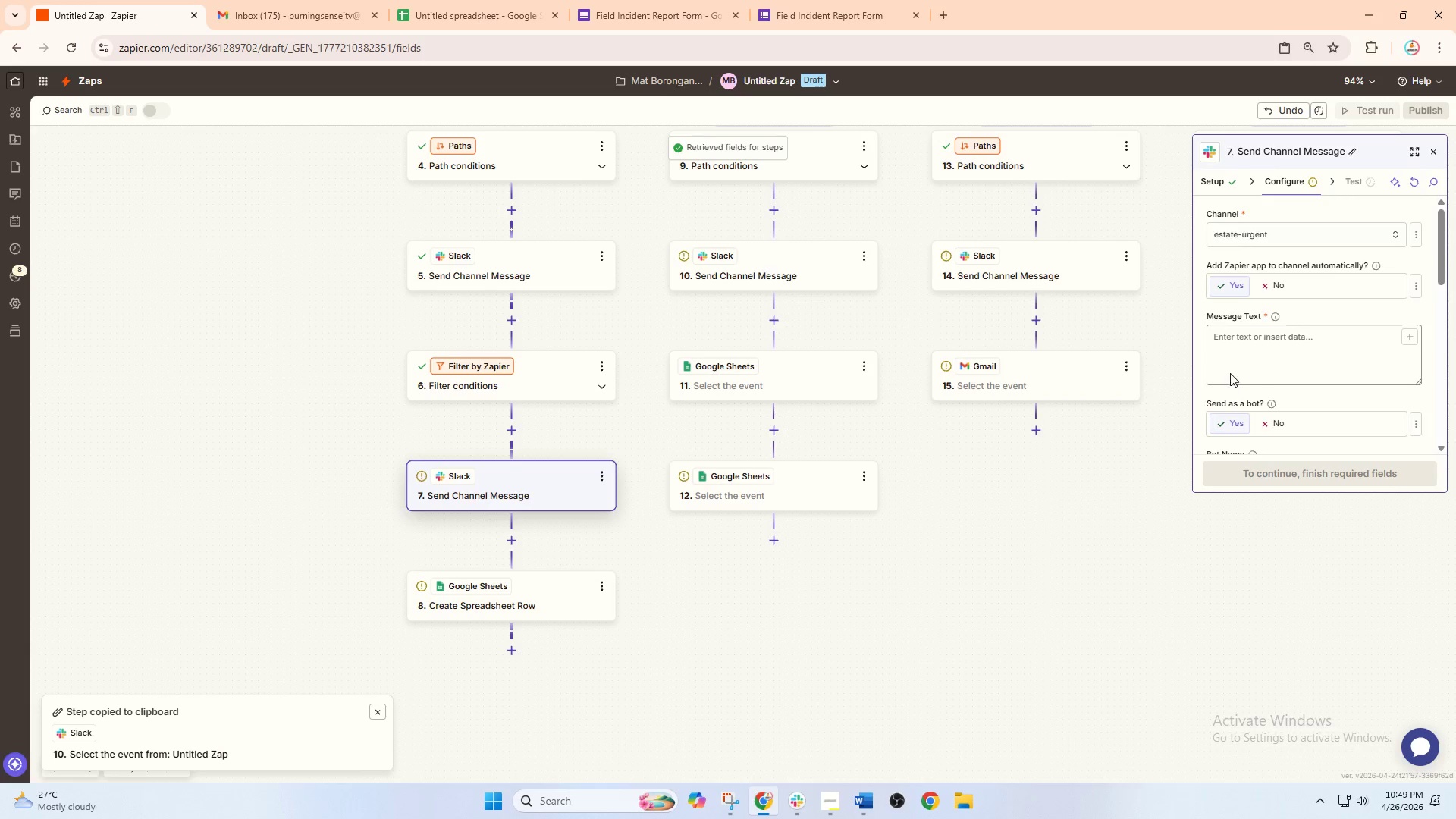 
left_click([1264, 353])
 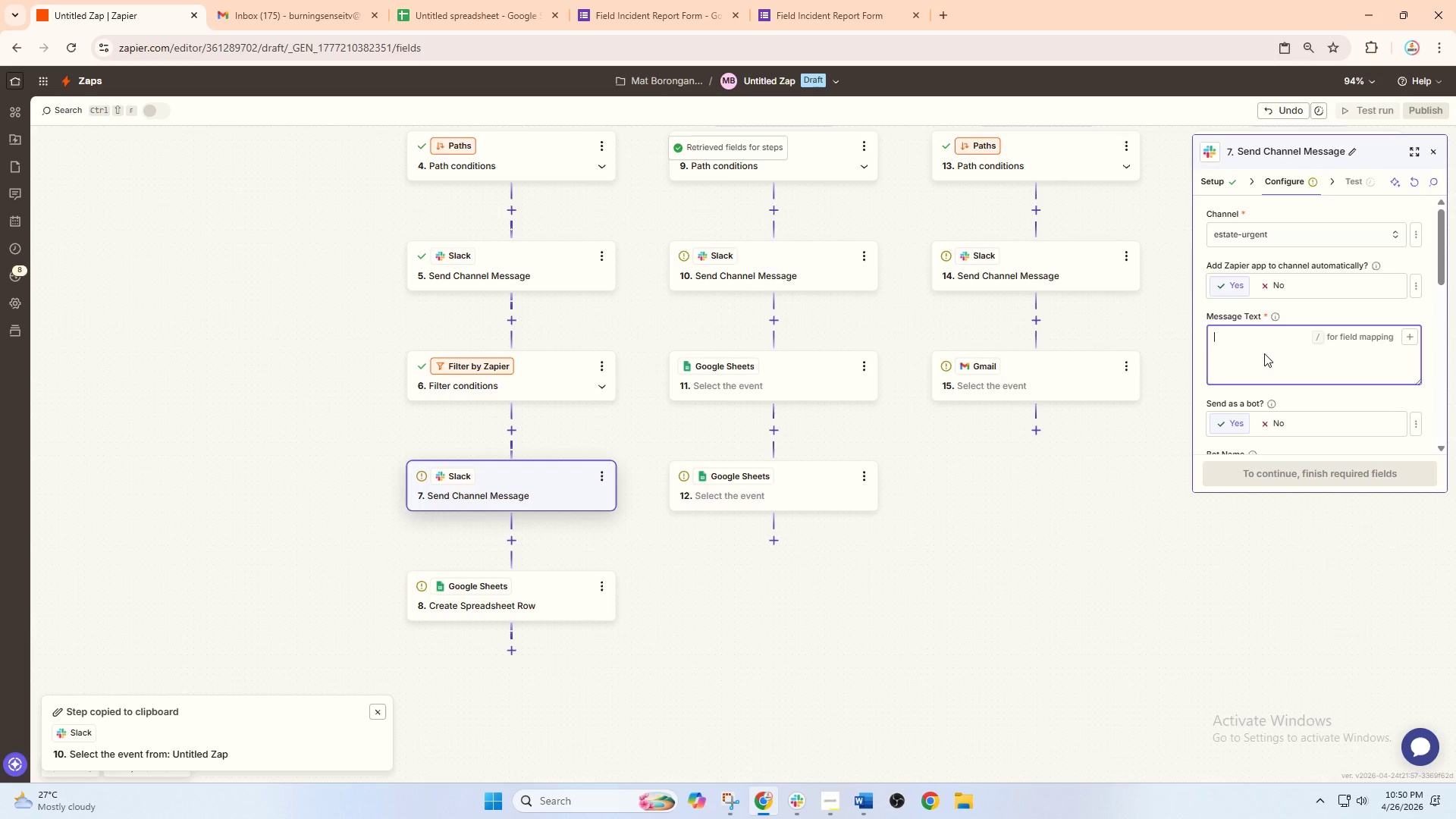 
wait(7.49)
 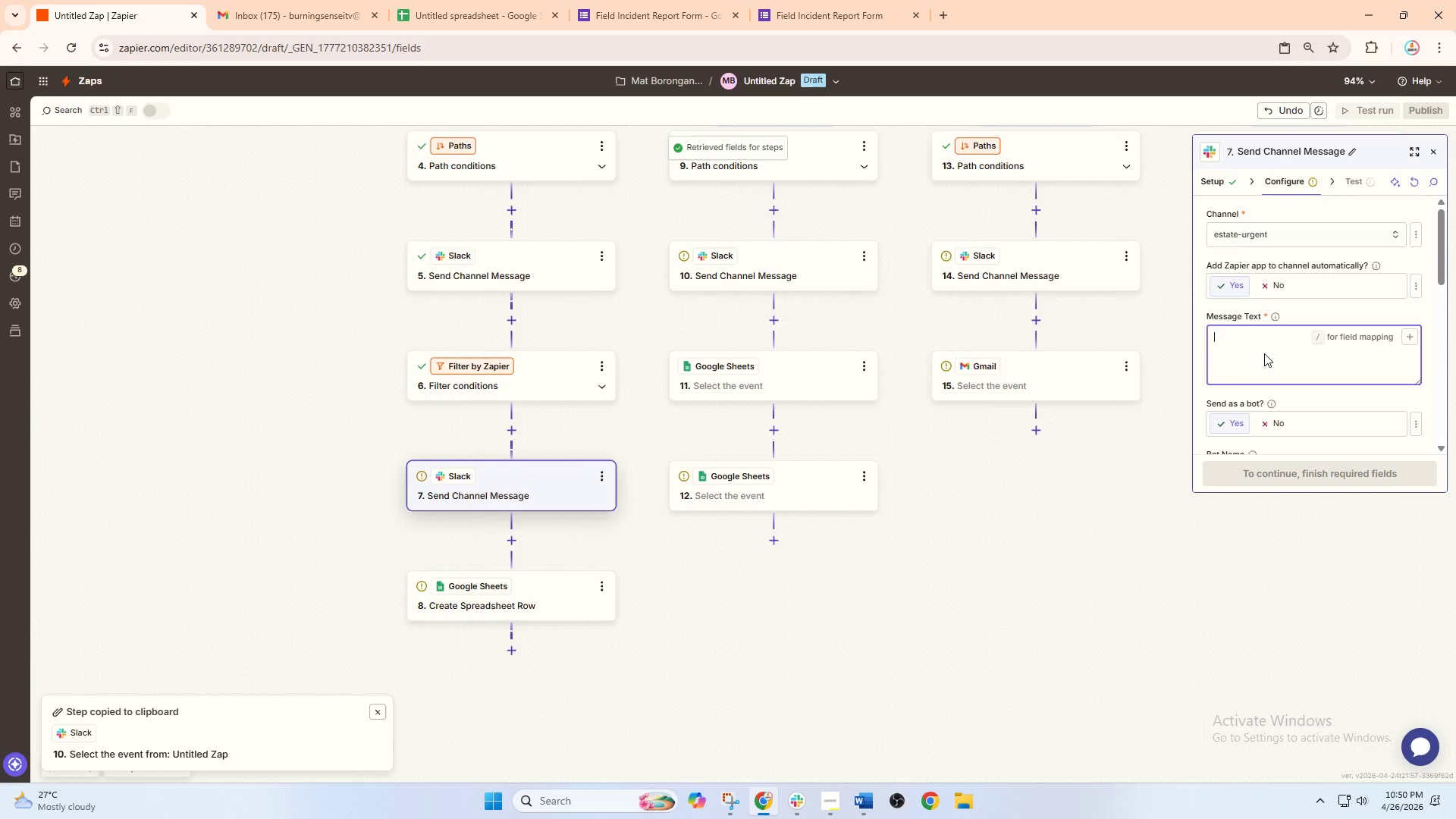 
type(:ROTATING_LIGHT: critical personal In)
key(Backspace)
key(Backspace)
type(injury)
 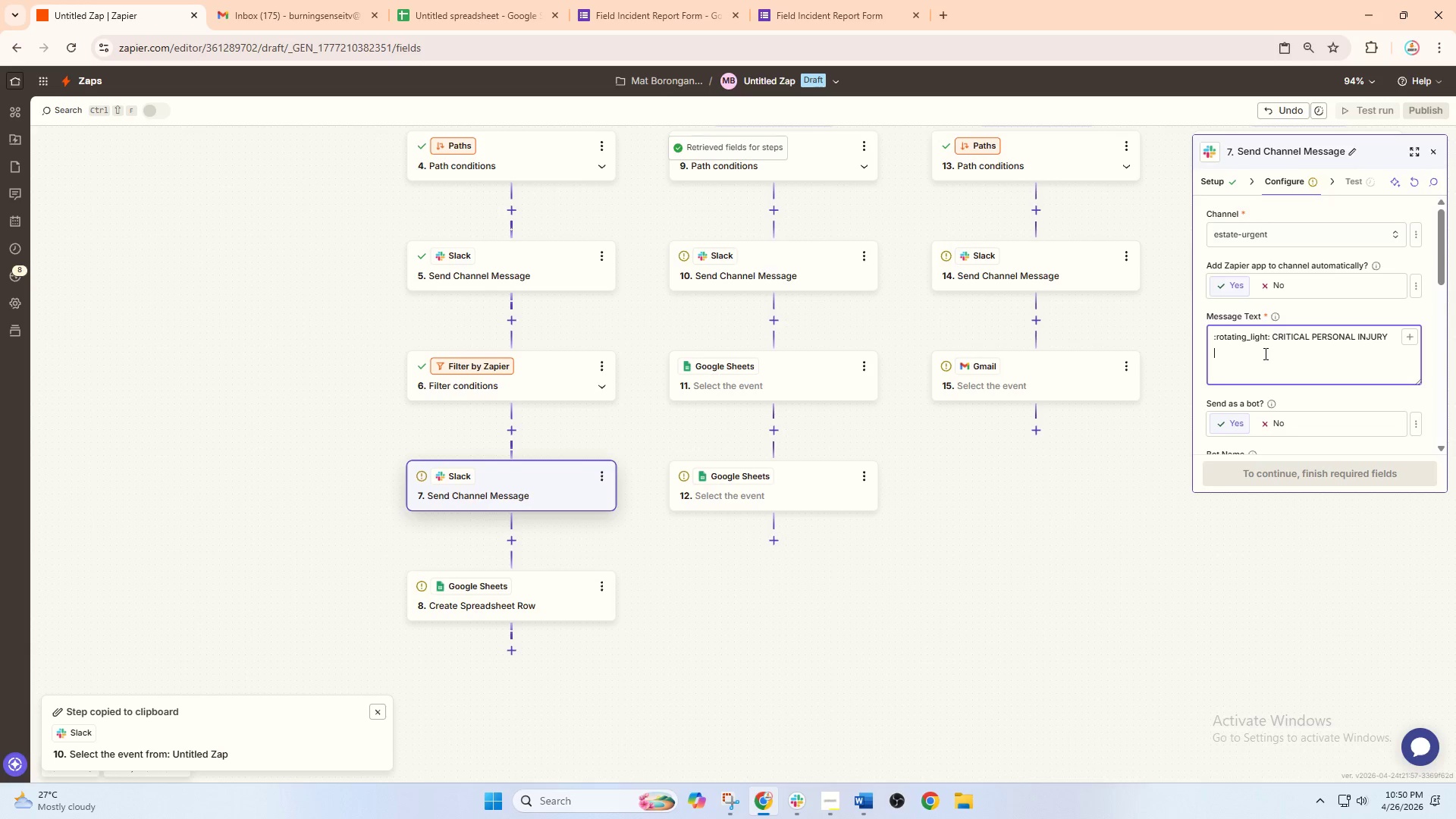 
 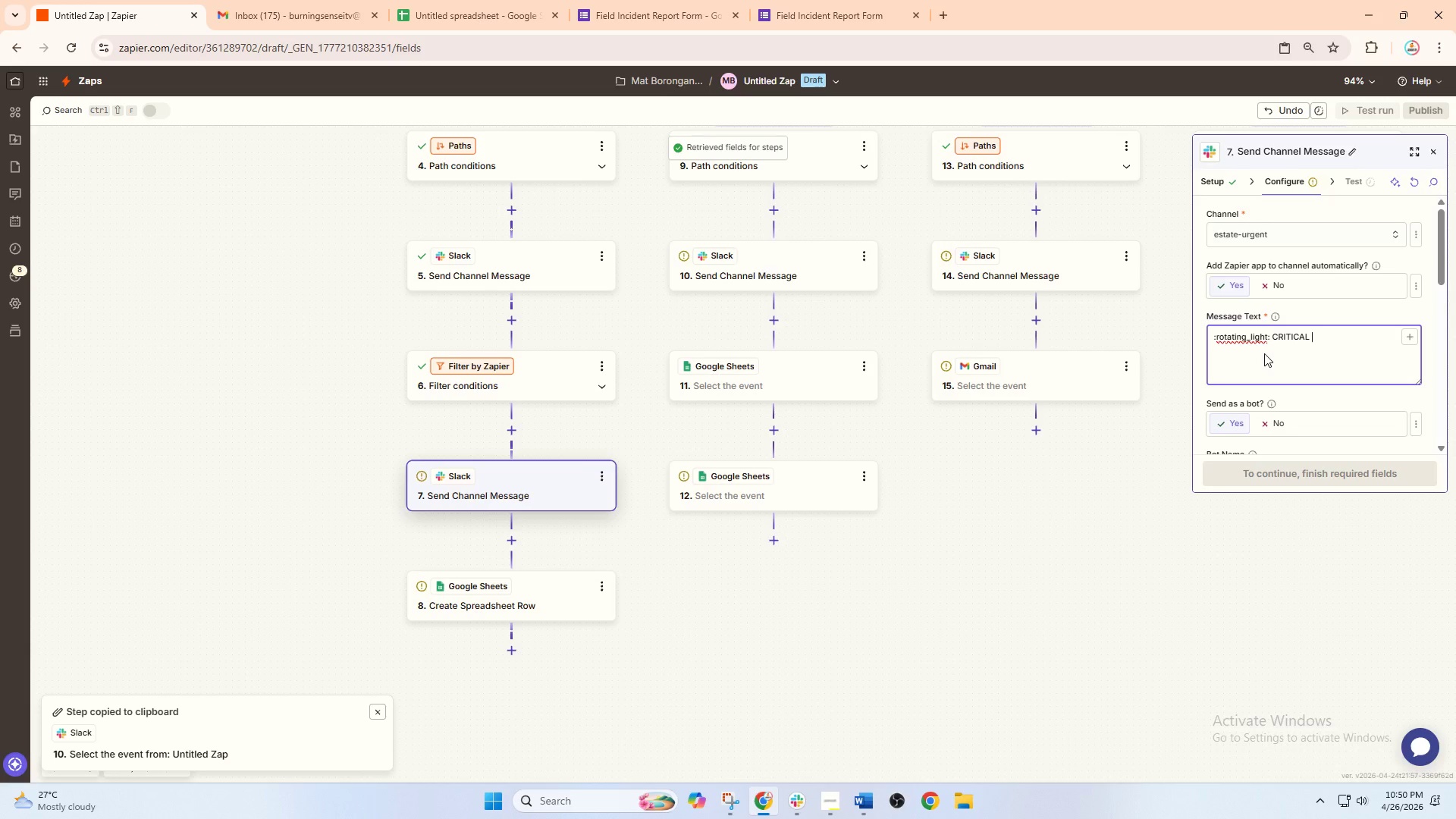 
key(Enter)
 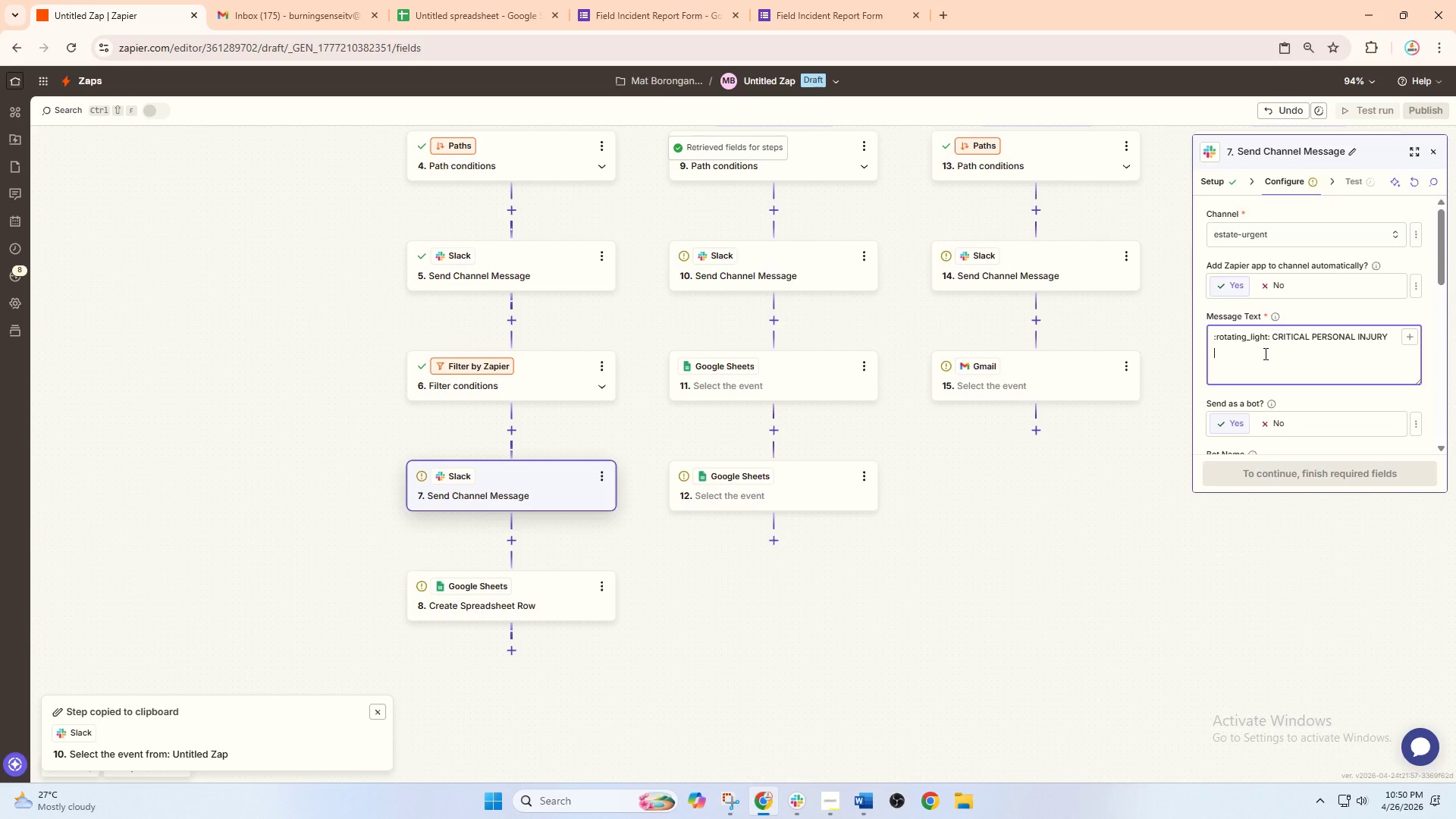 
key(Enter)
 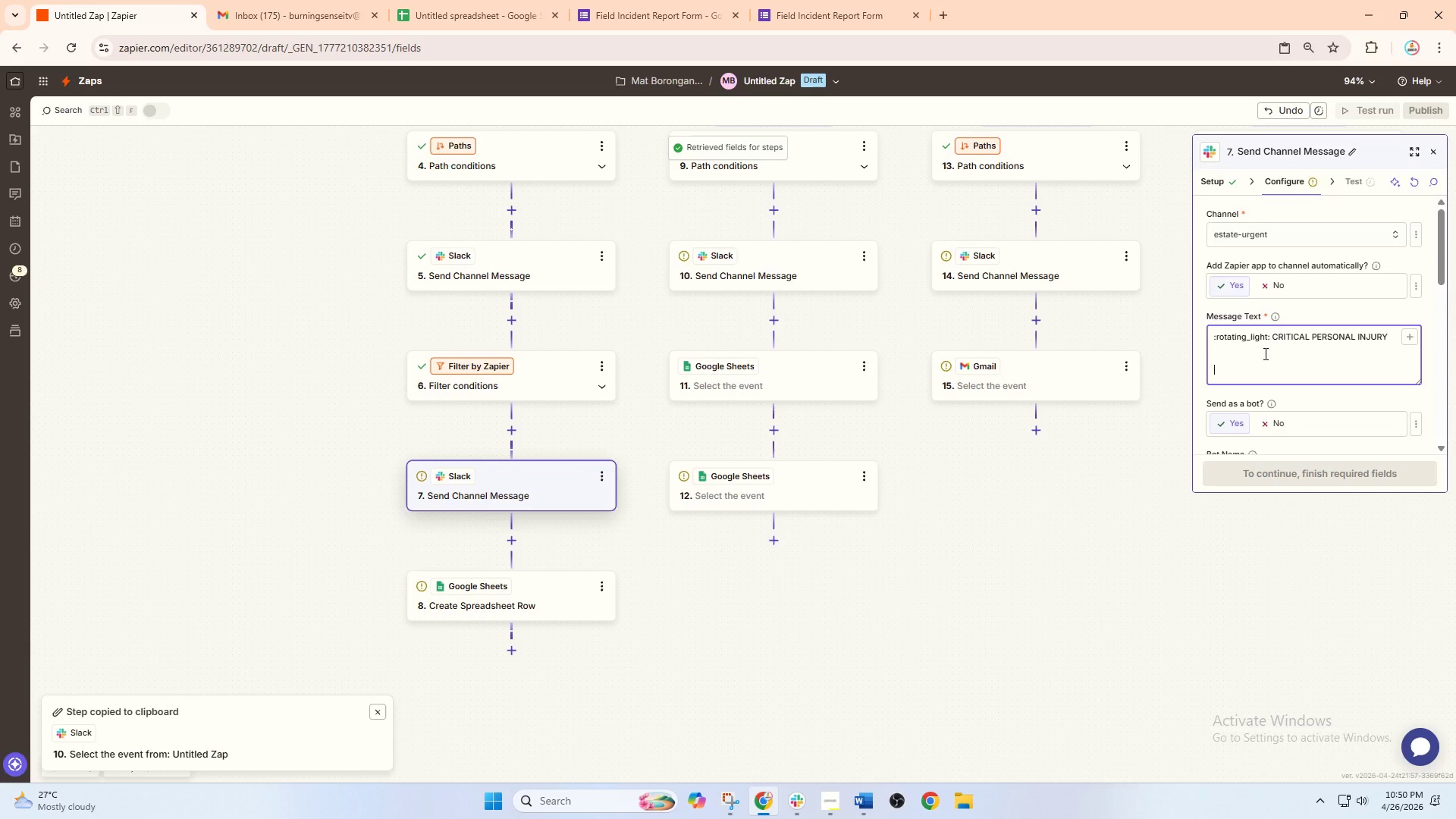 
type(Immediate response reqy)
key(Backspace)
type(iu)
key(Backspace)
key(Backspace)
type(uired:)
 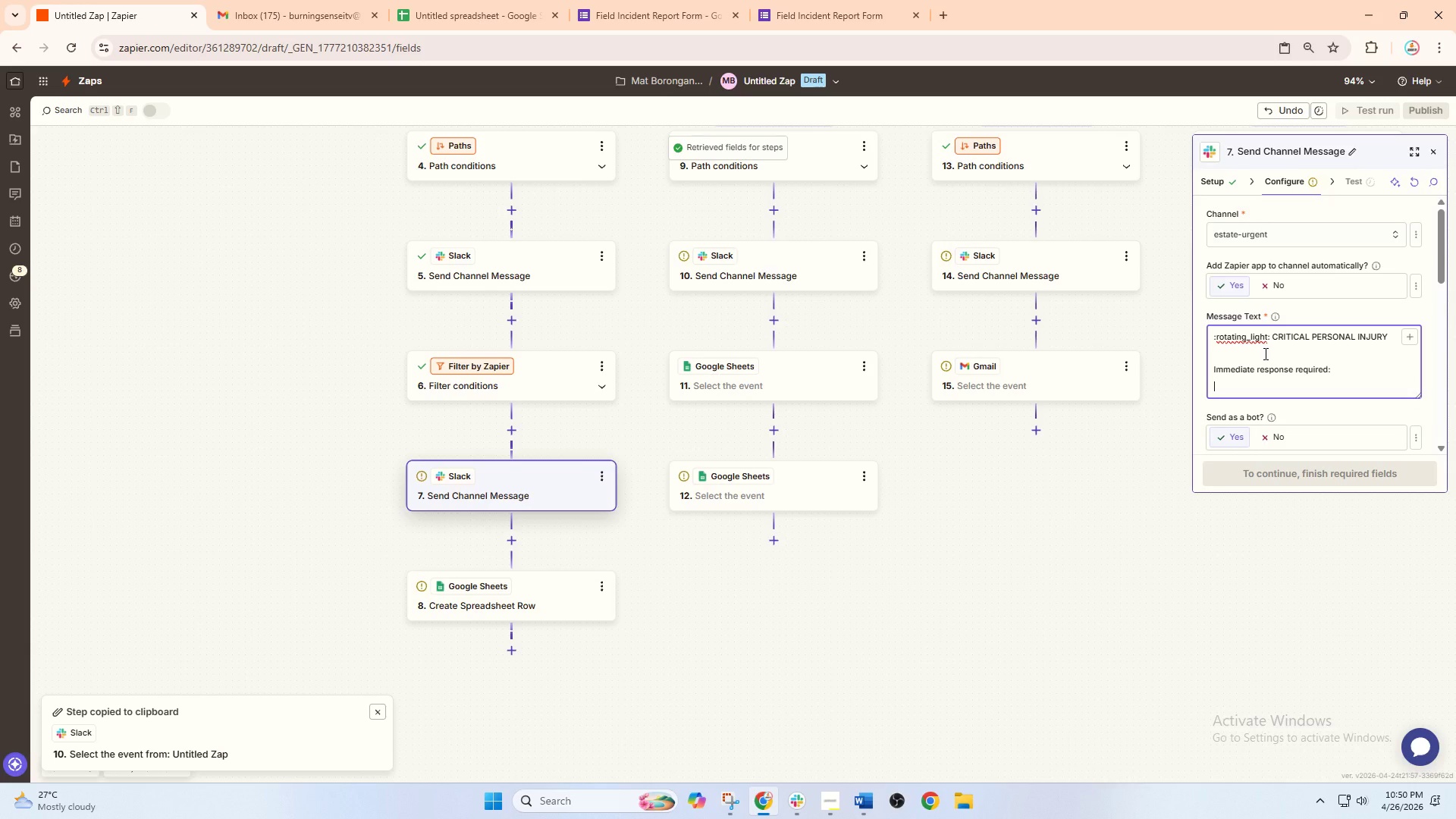 
 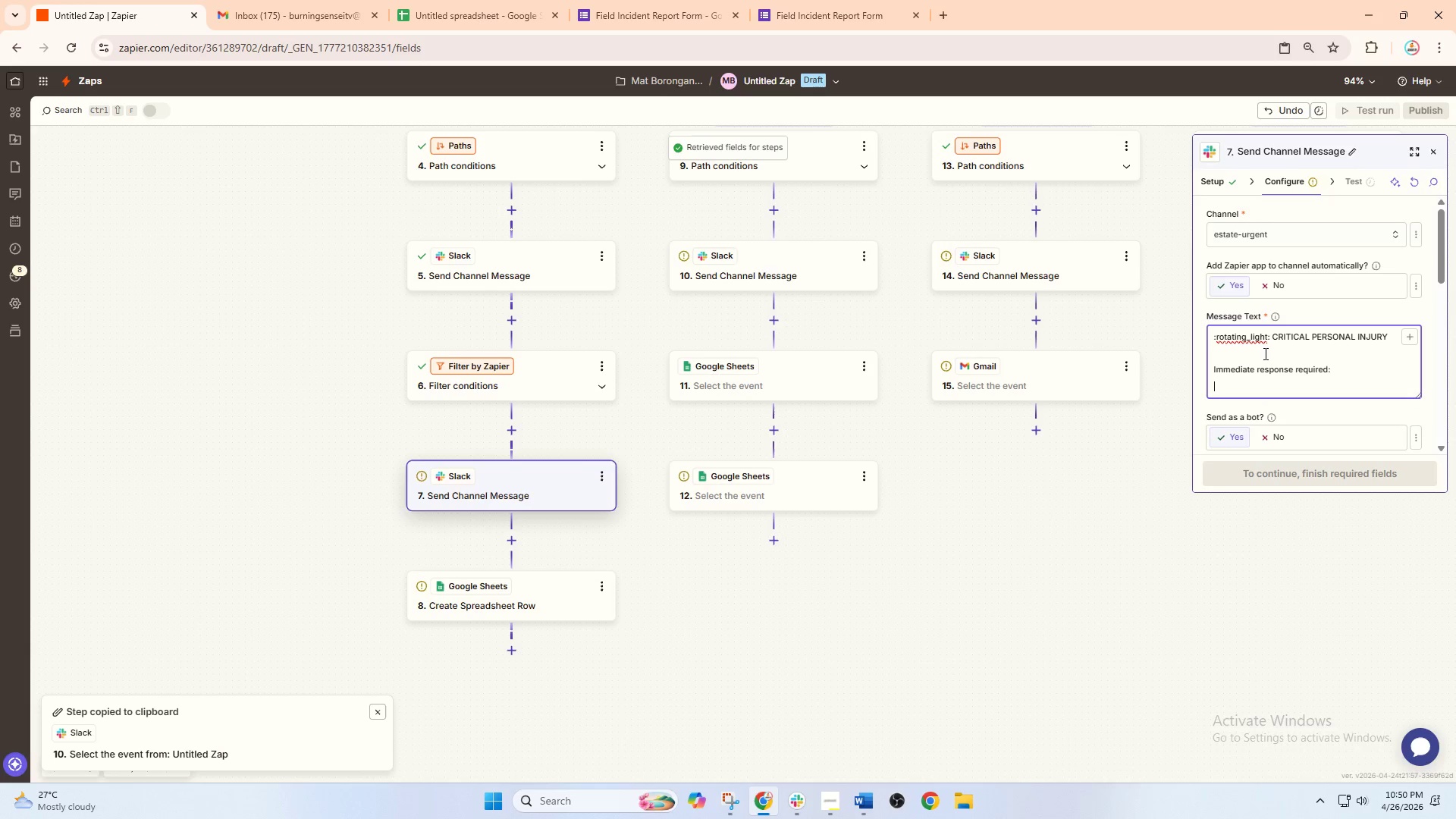 
key(Enter)
 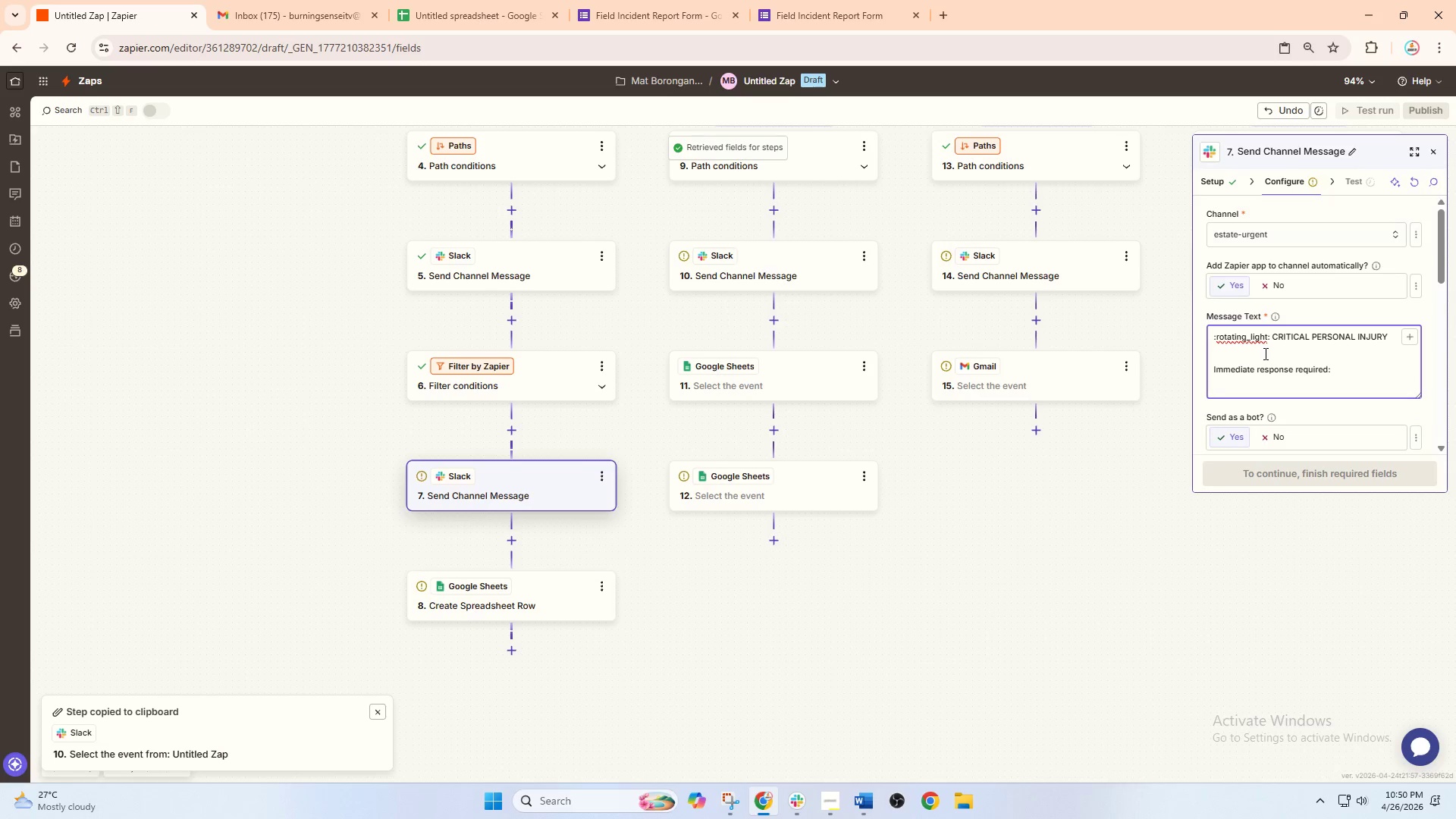 
type(@channel)
 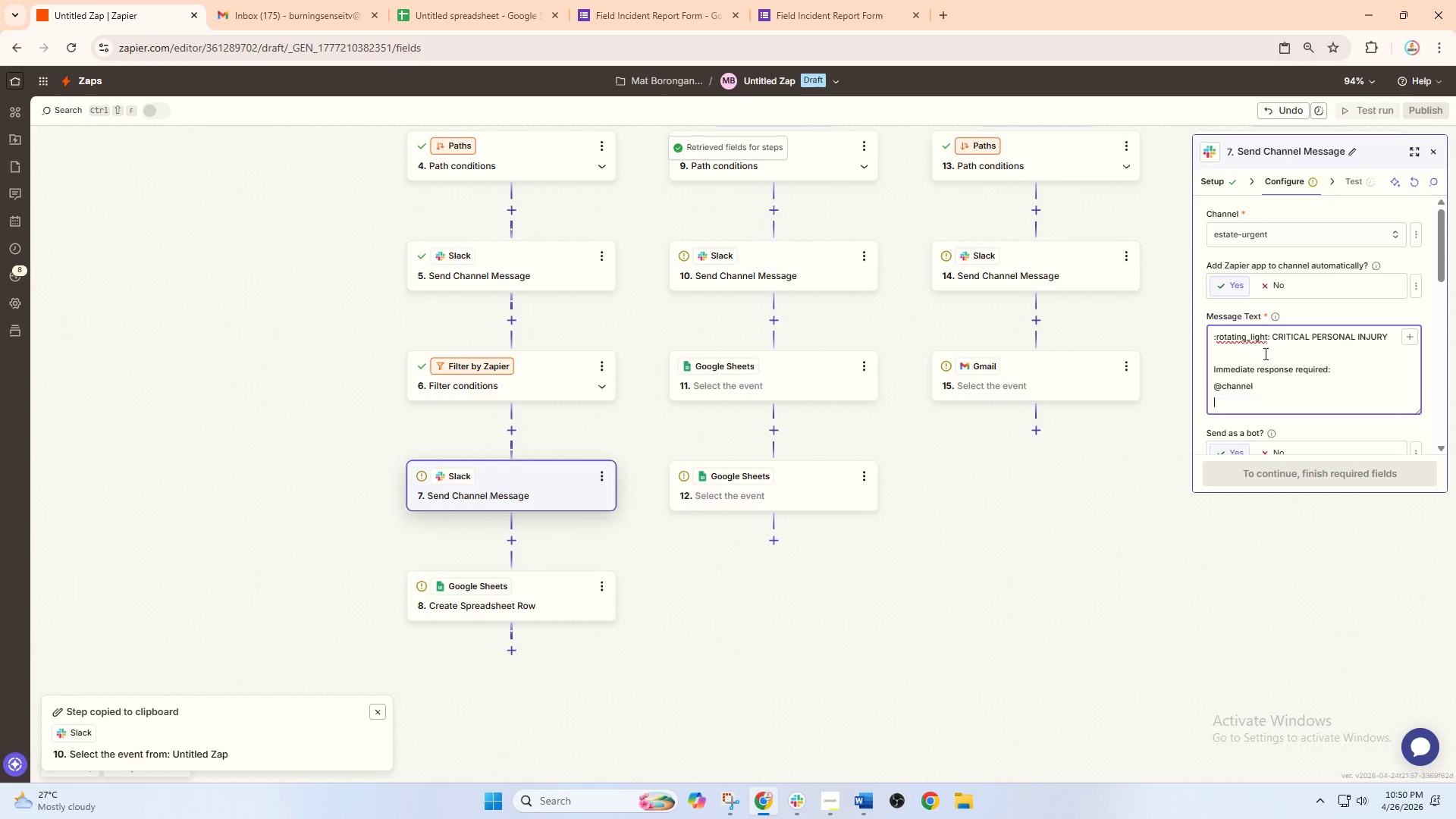 
key(Enter)
 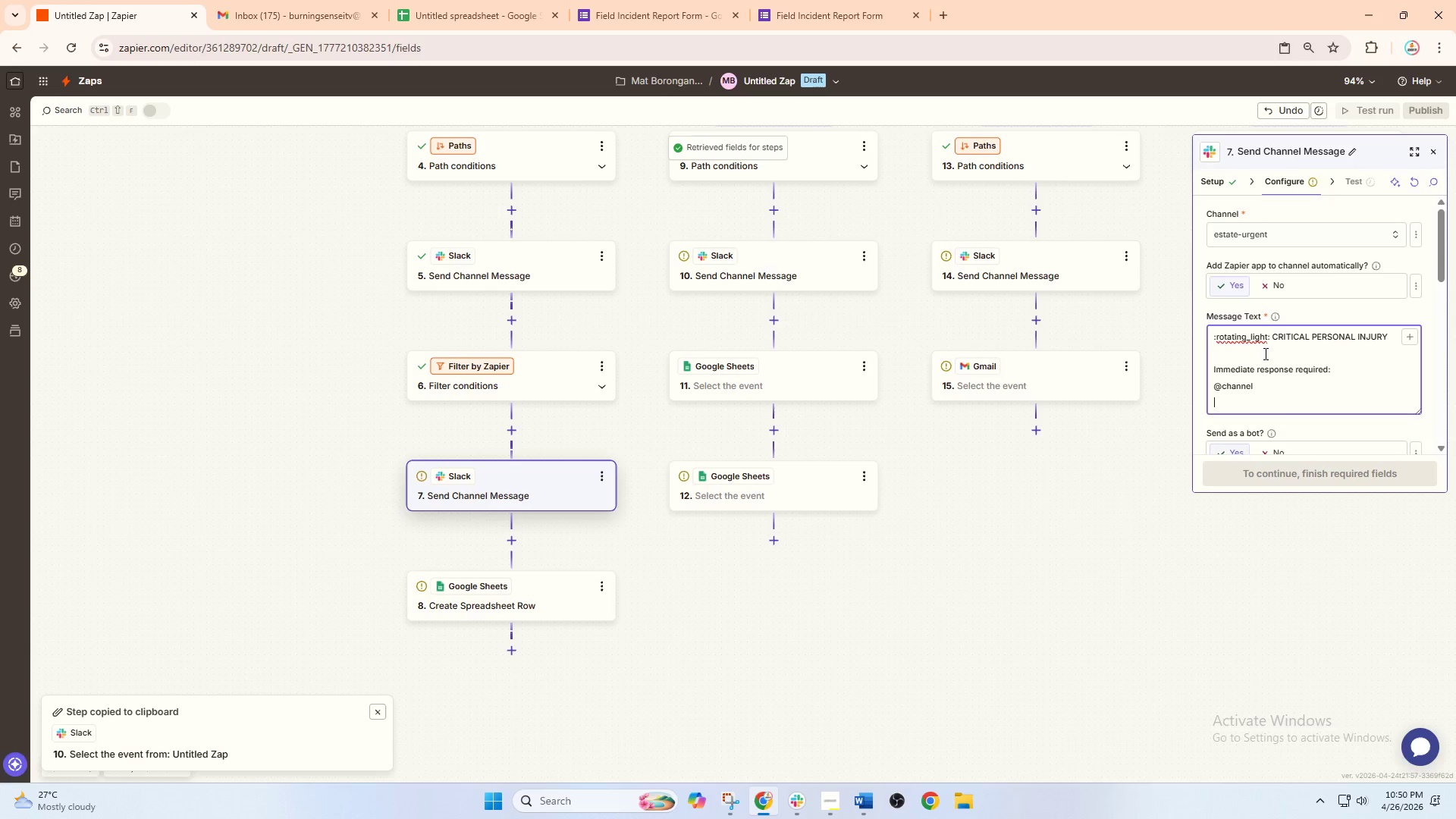 
key(Enter)
 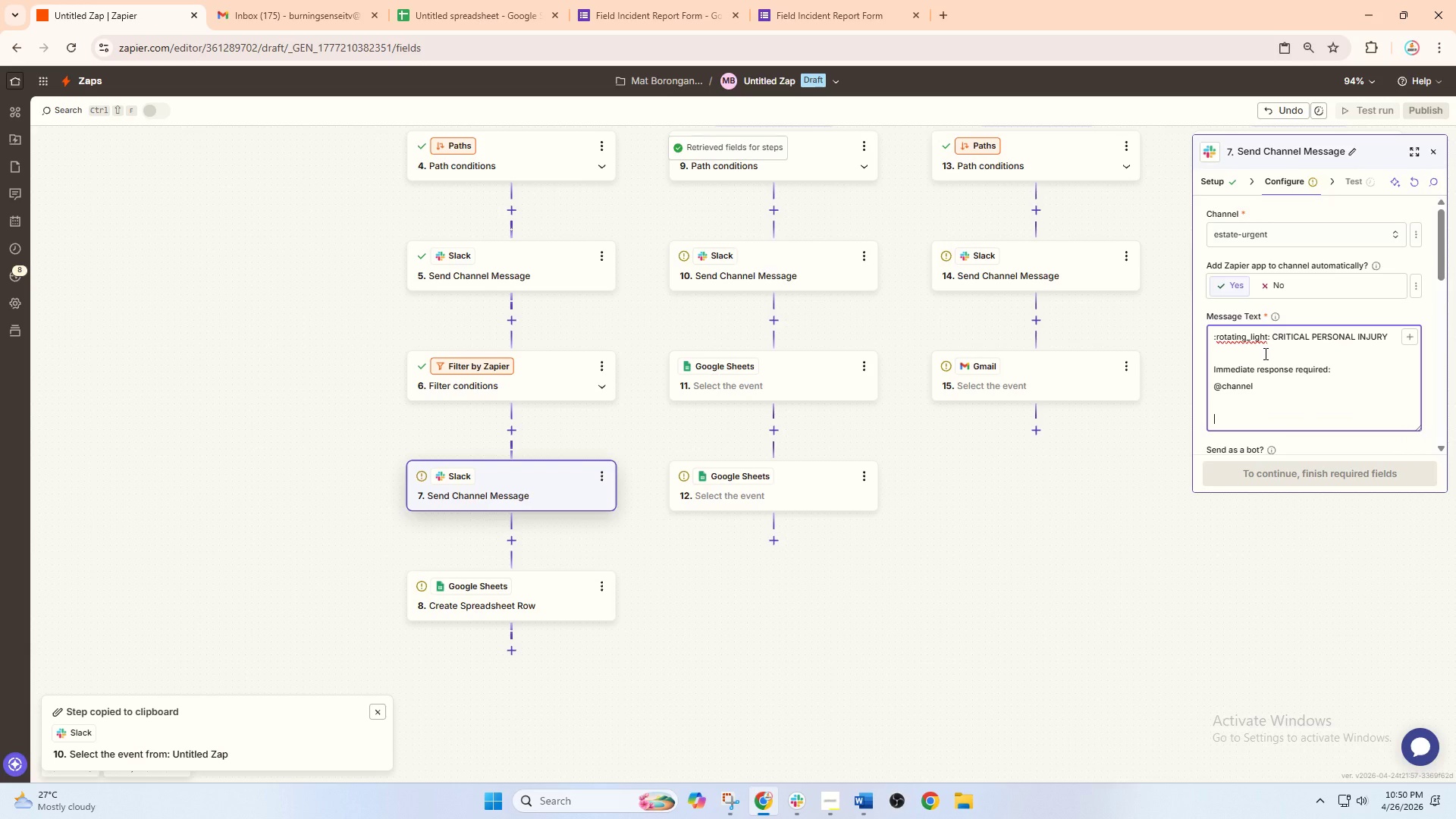 
type(Indi)
key(Backspace)
key(Backspace)
type(cident ID:)
 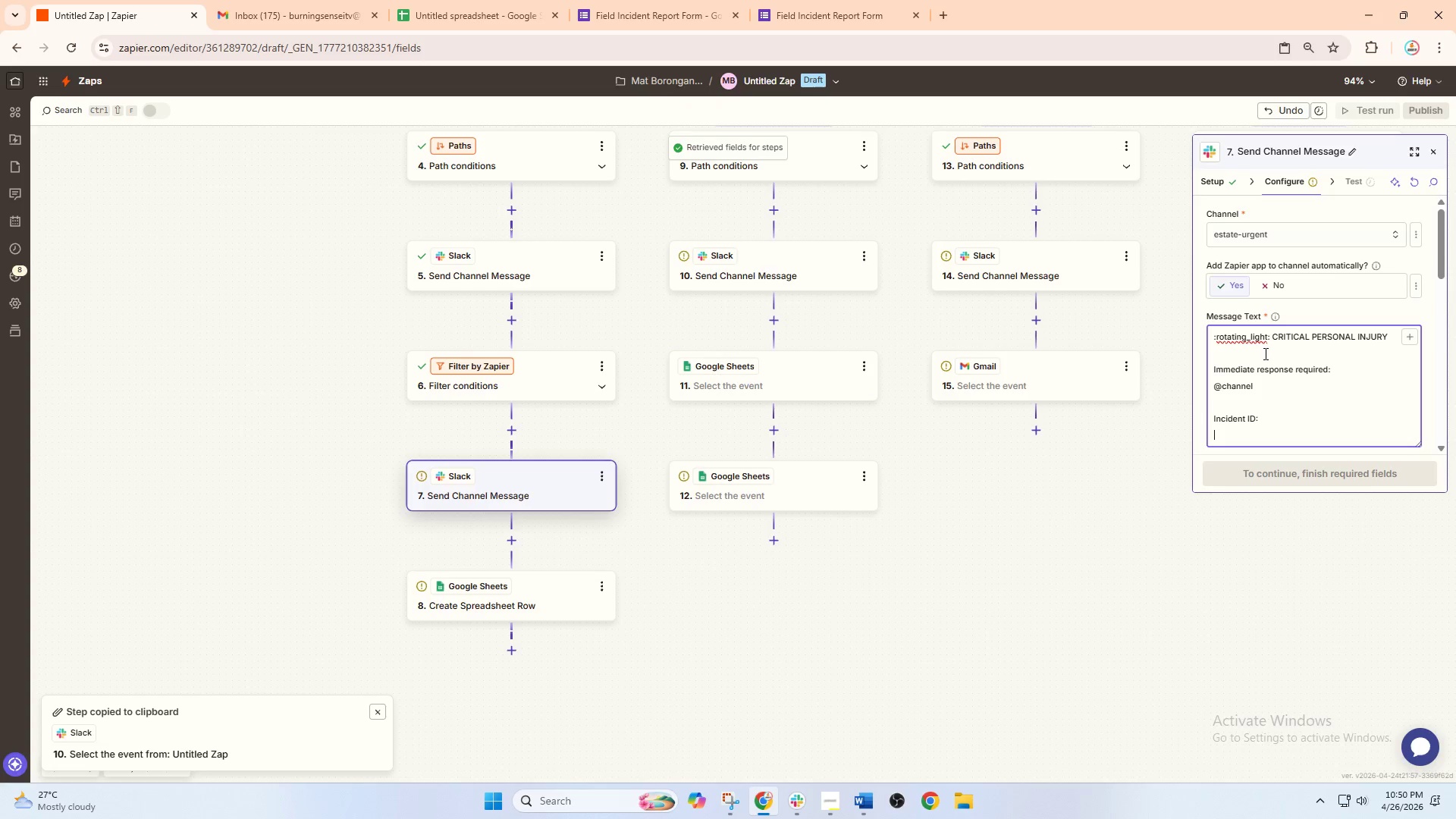 
 